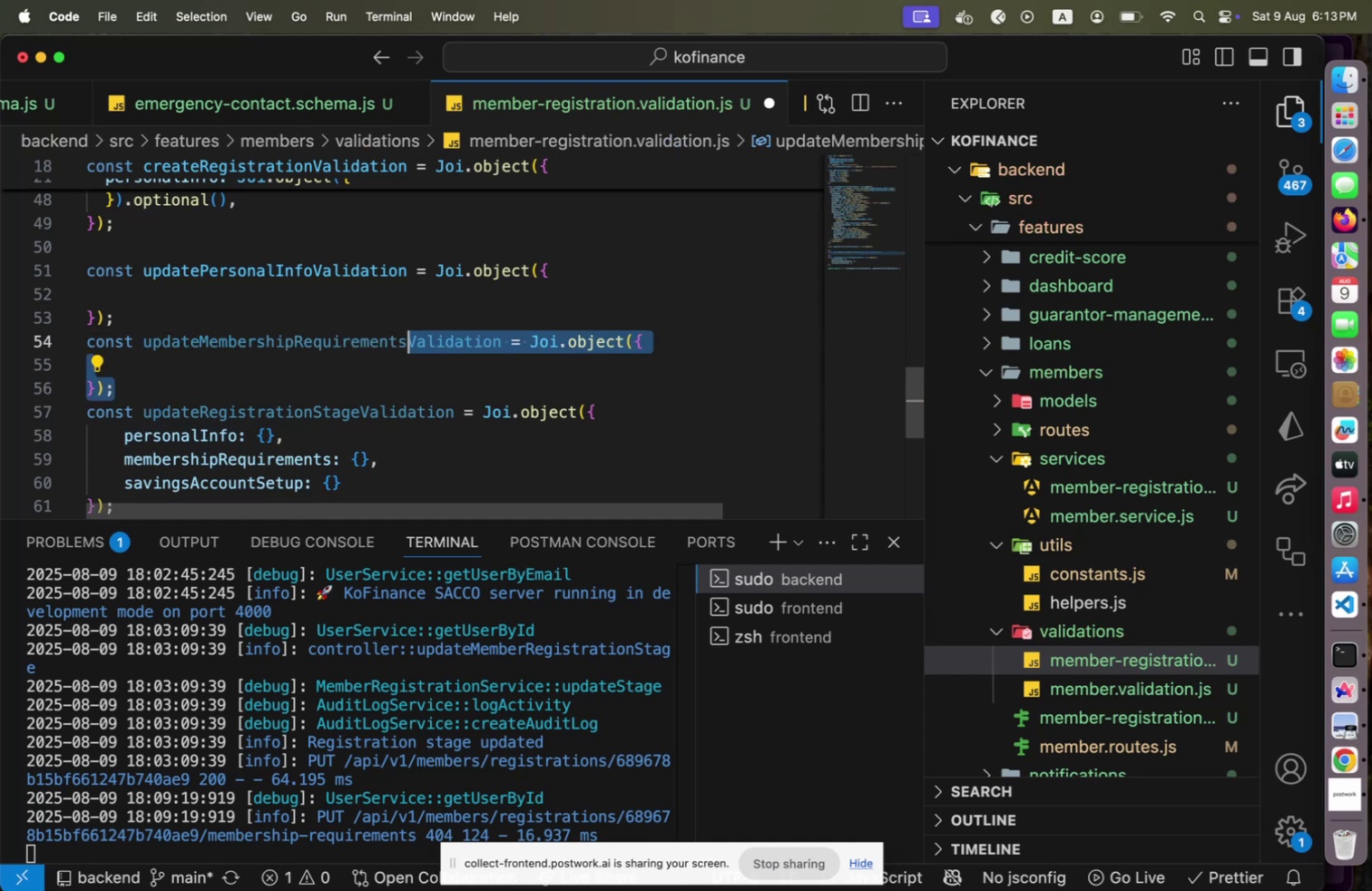 
key(Shift+Home)
 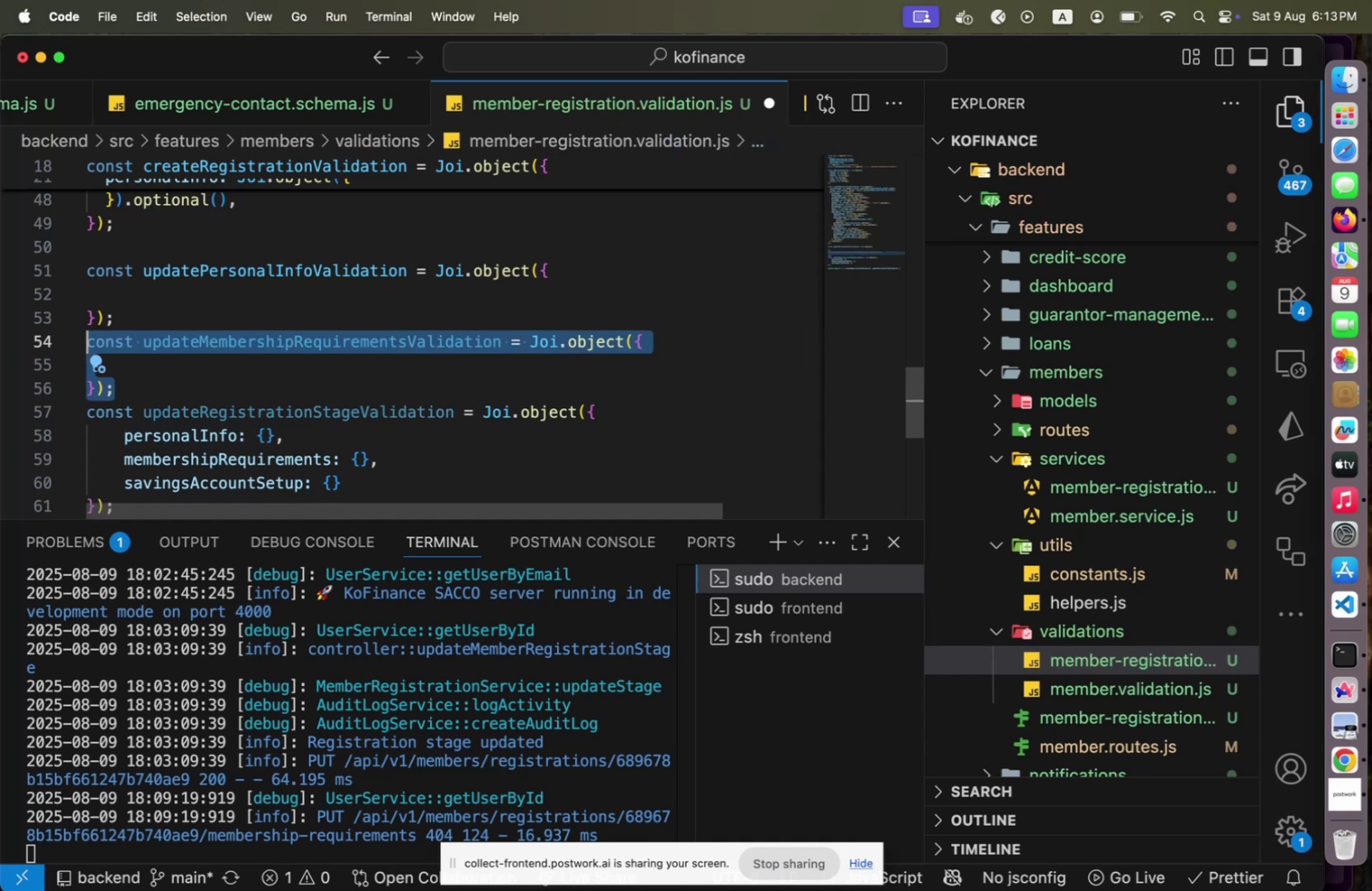 
key(Alt+Shift+OptionLeft)
 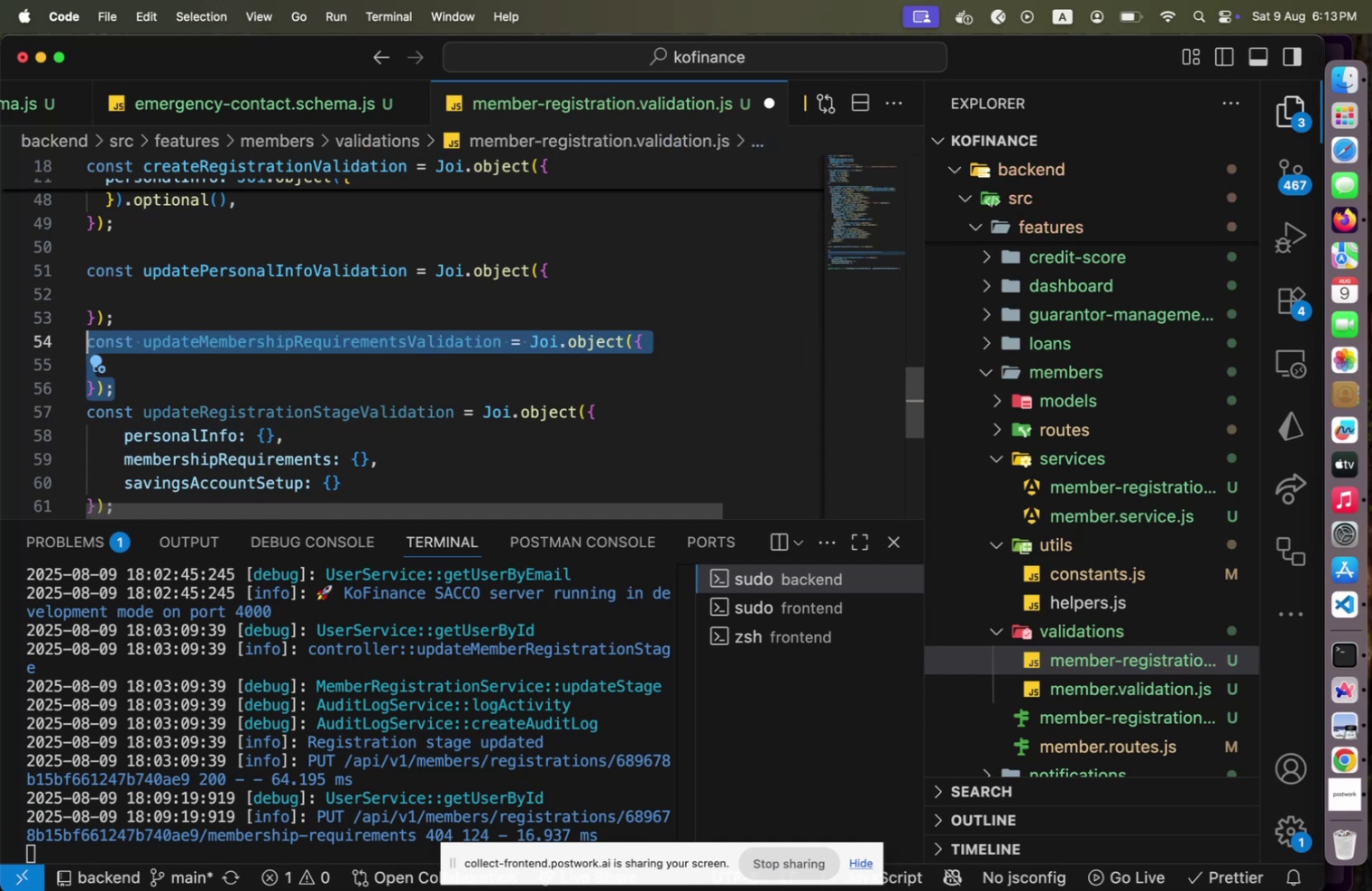 
key(Alt+Shift+ArrowDown)
 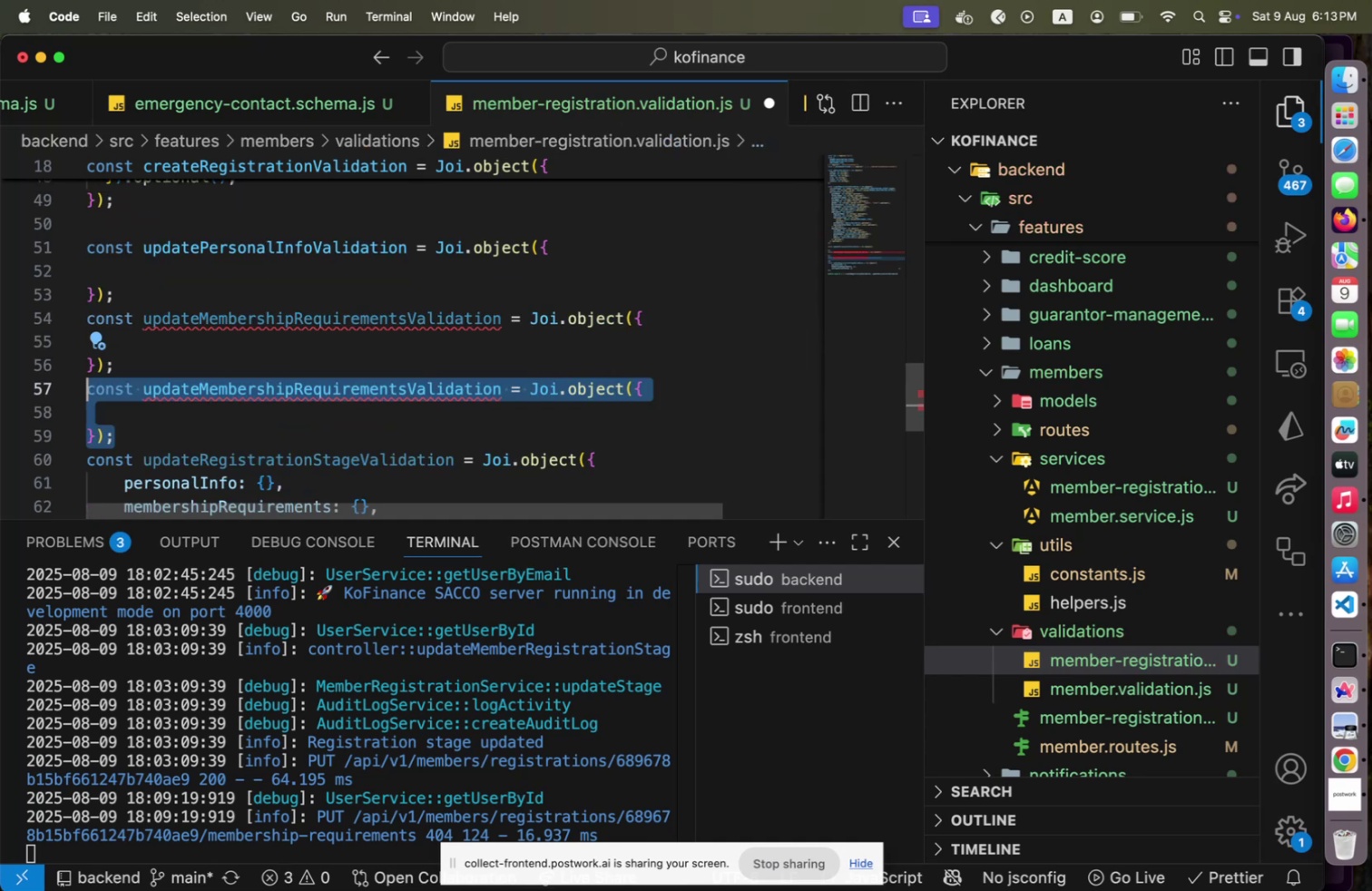 
key(ArrowRight)
 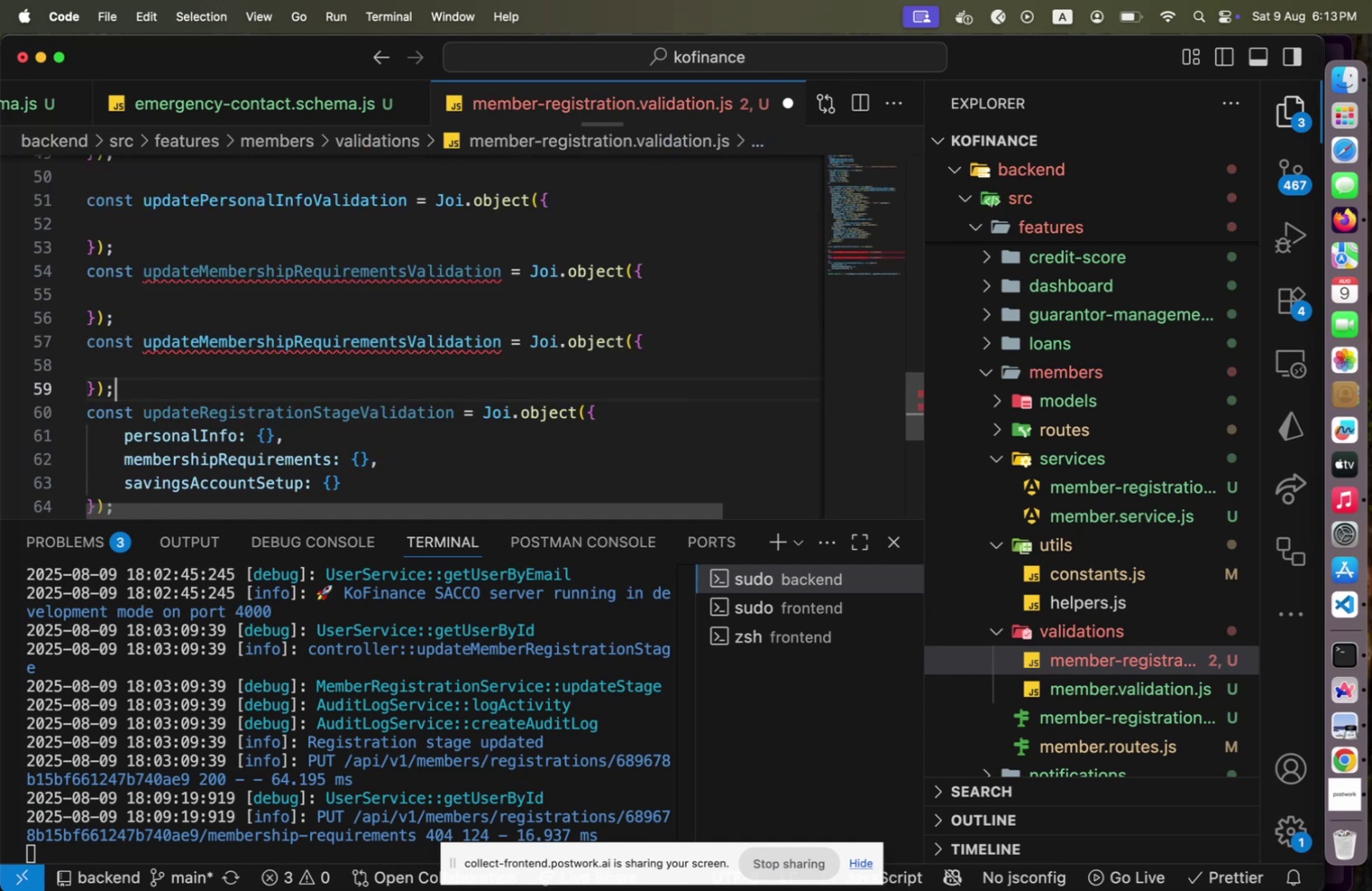 
key(ArrowUp)
 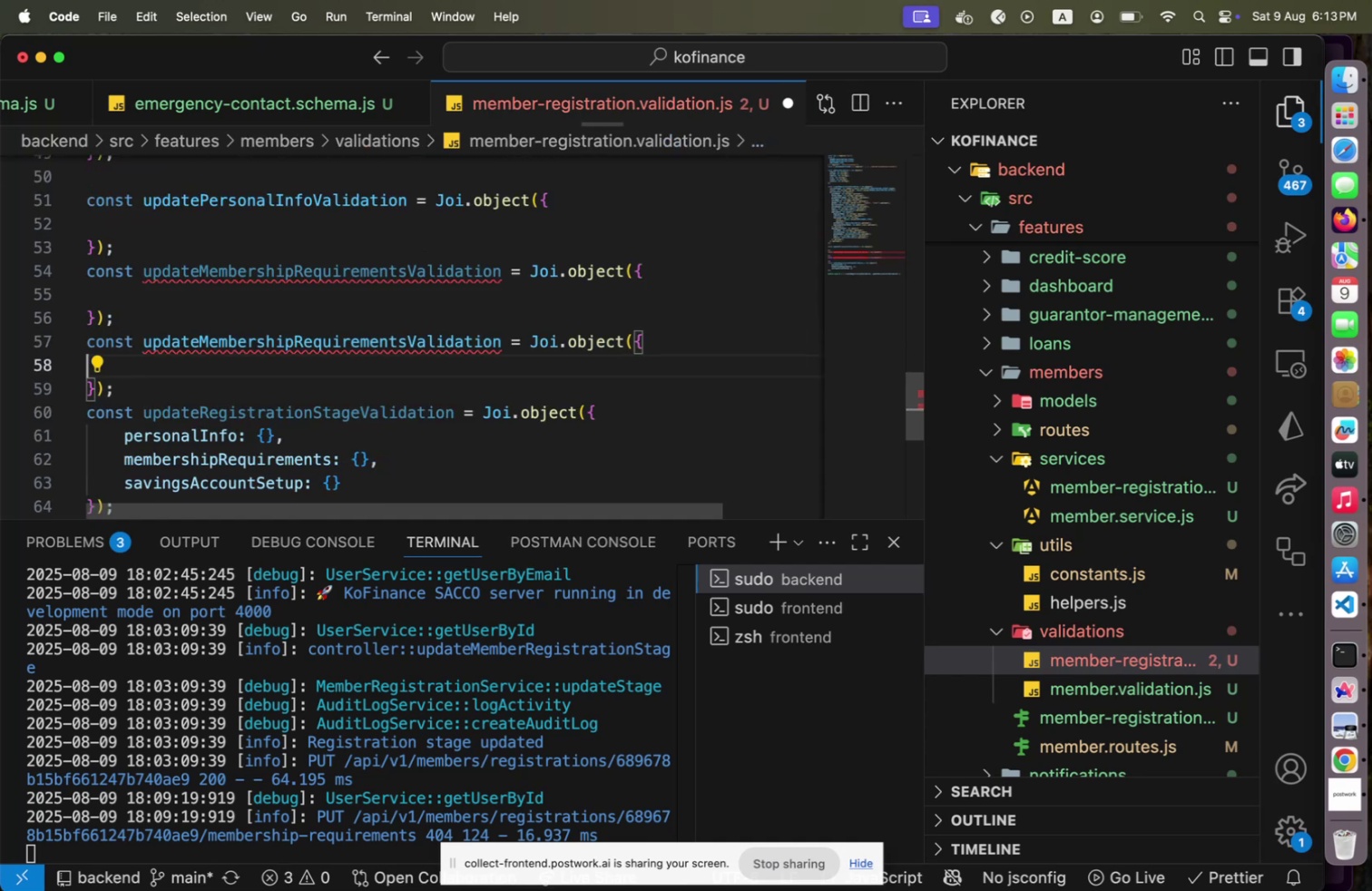 
key(ArrowUp)
 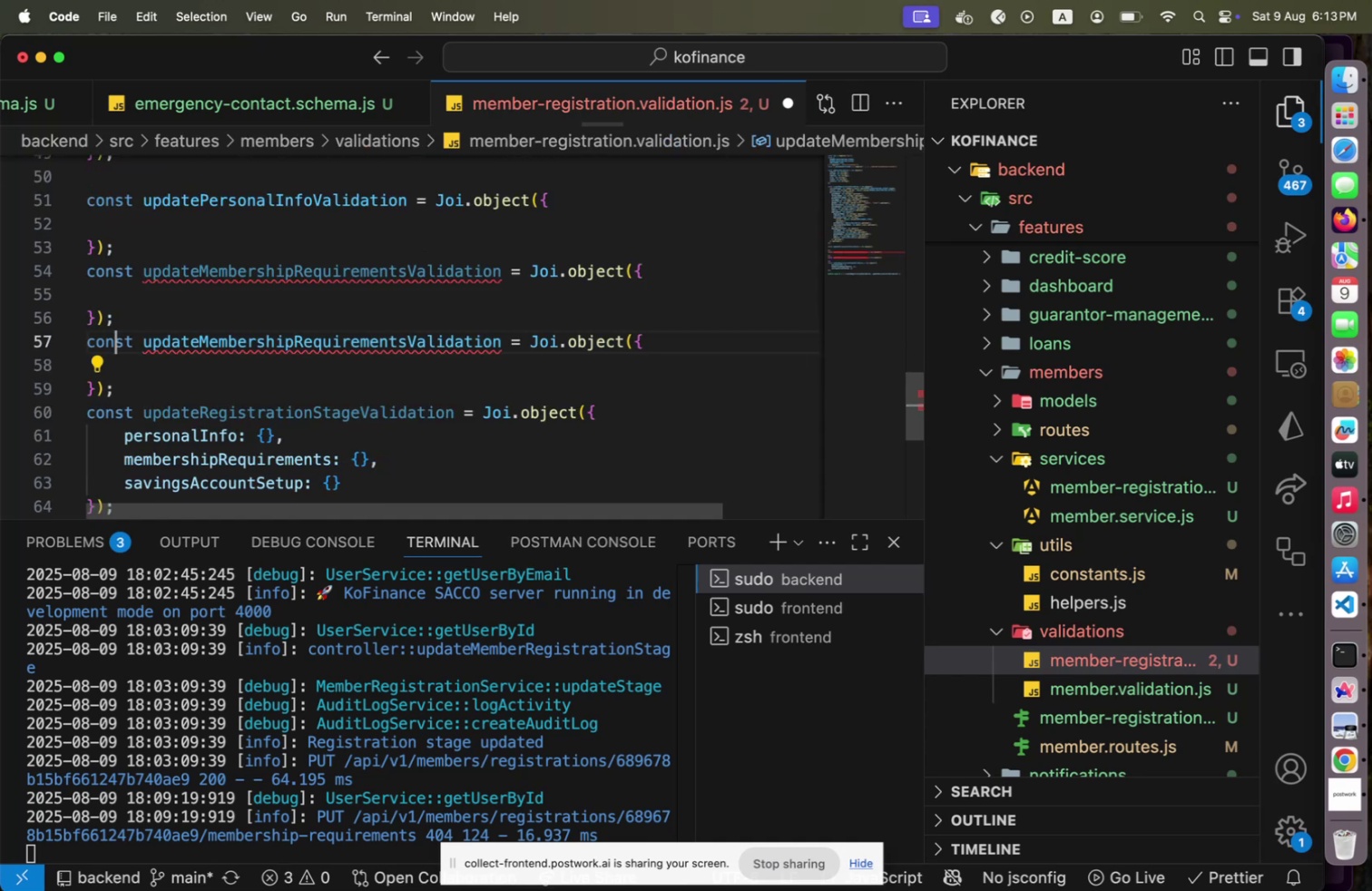 
hold_key(key=ArrowRight, duration=1.01)
 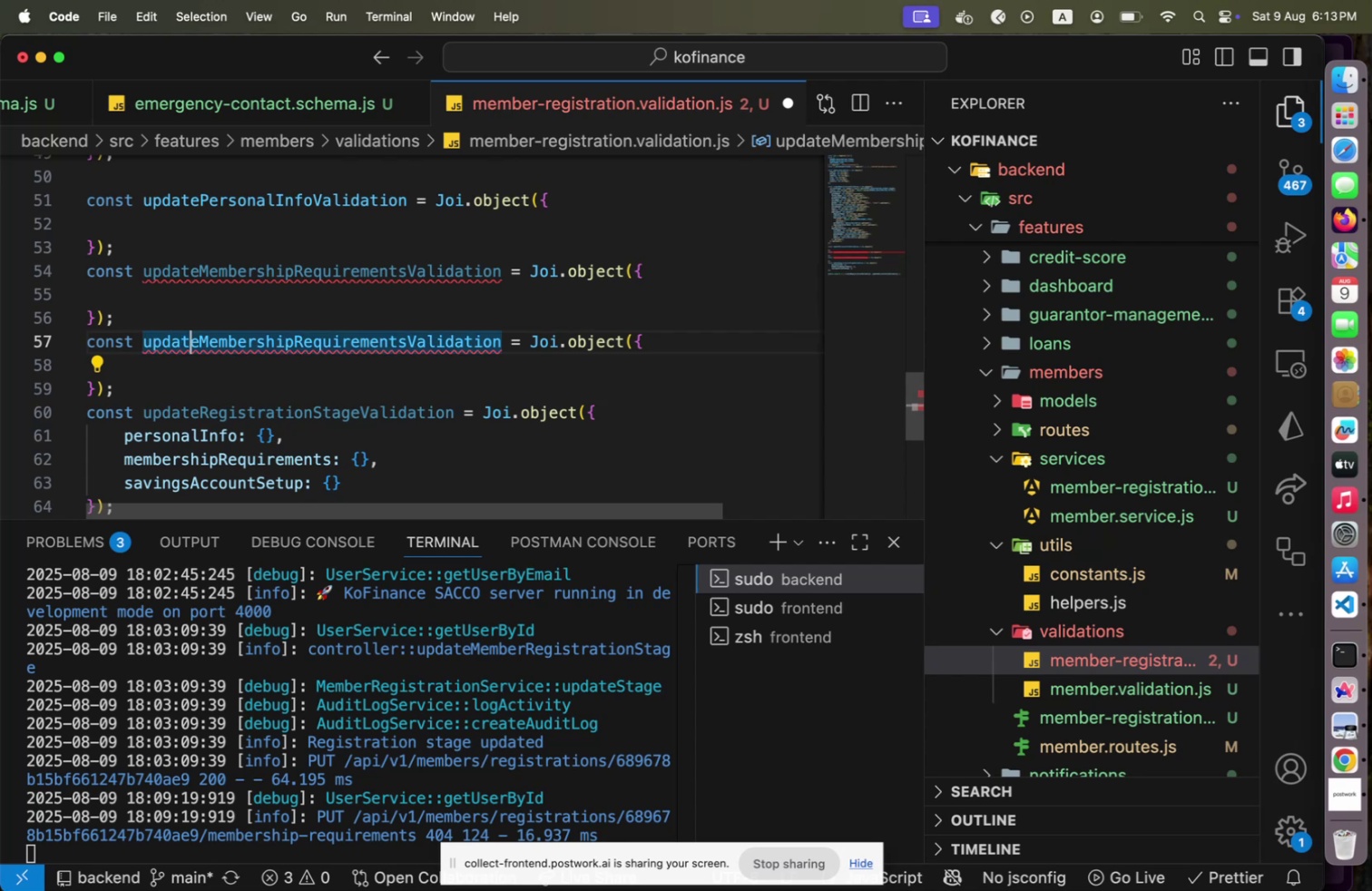 
key(ArrowRight)
 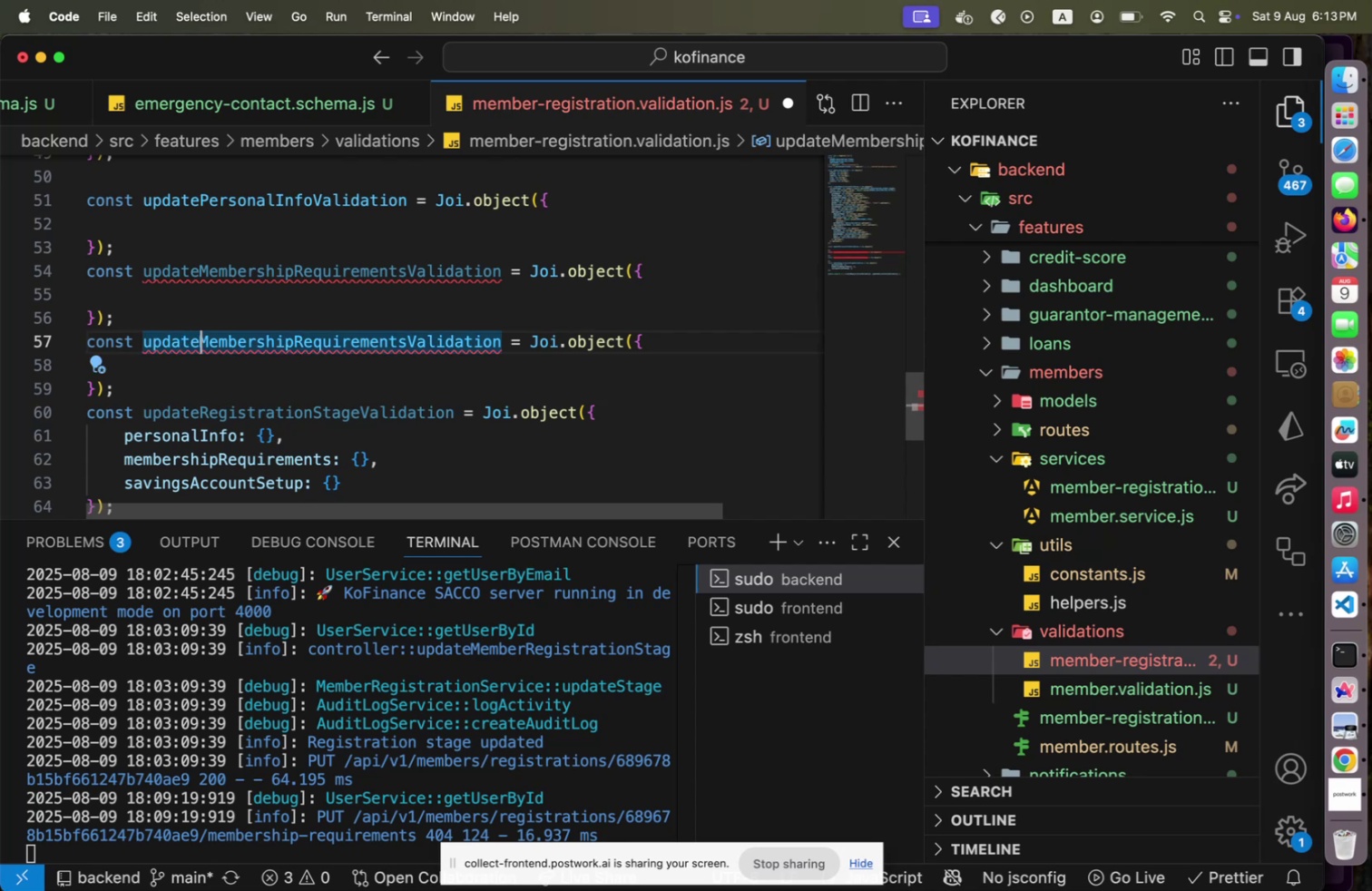 
hold_key(key=ArrowRight, duration=1.5)
 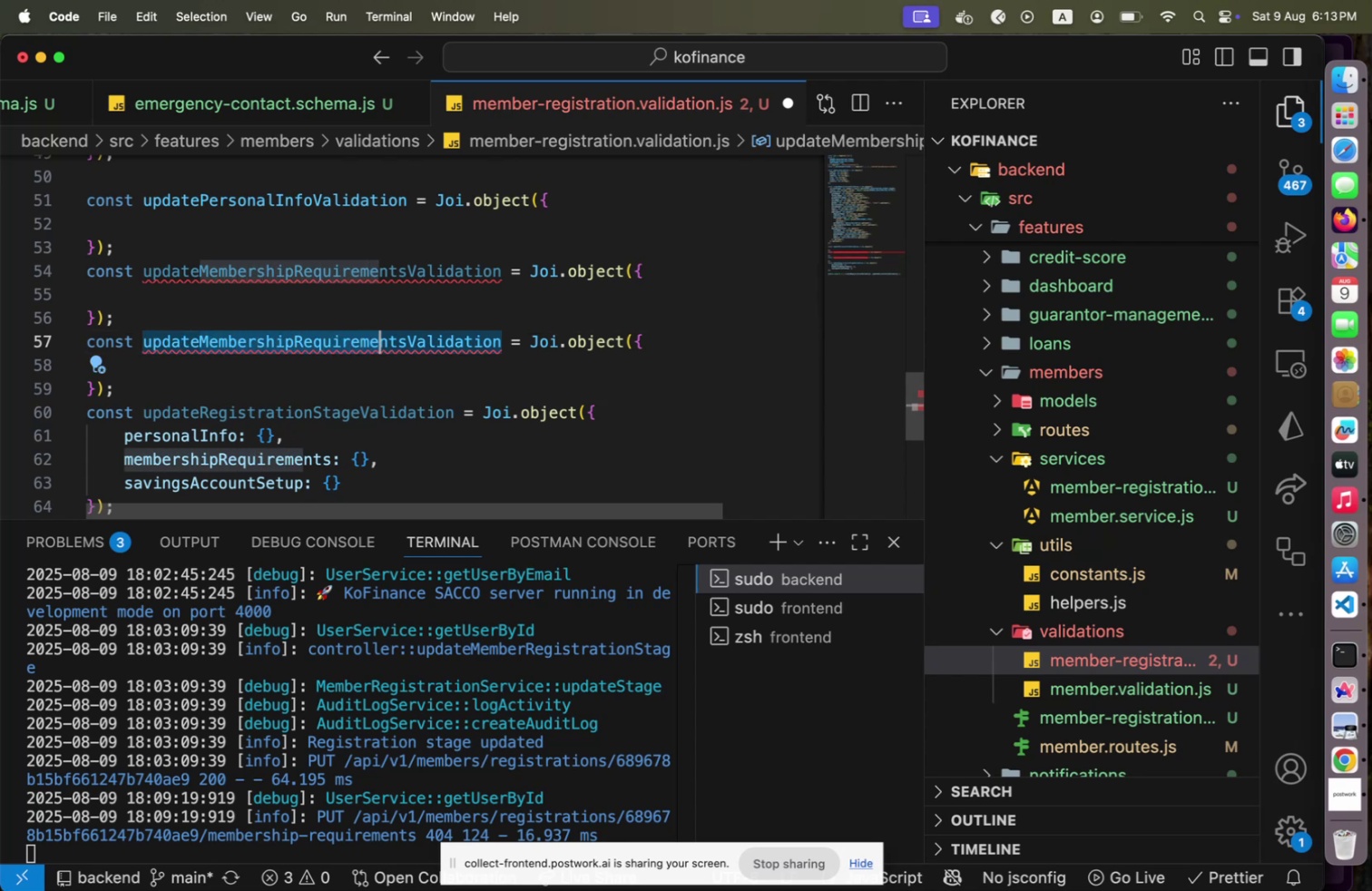 
hold_key(key=ArrowRight, duration=0.67)
 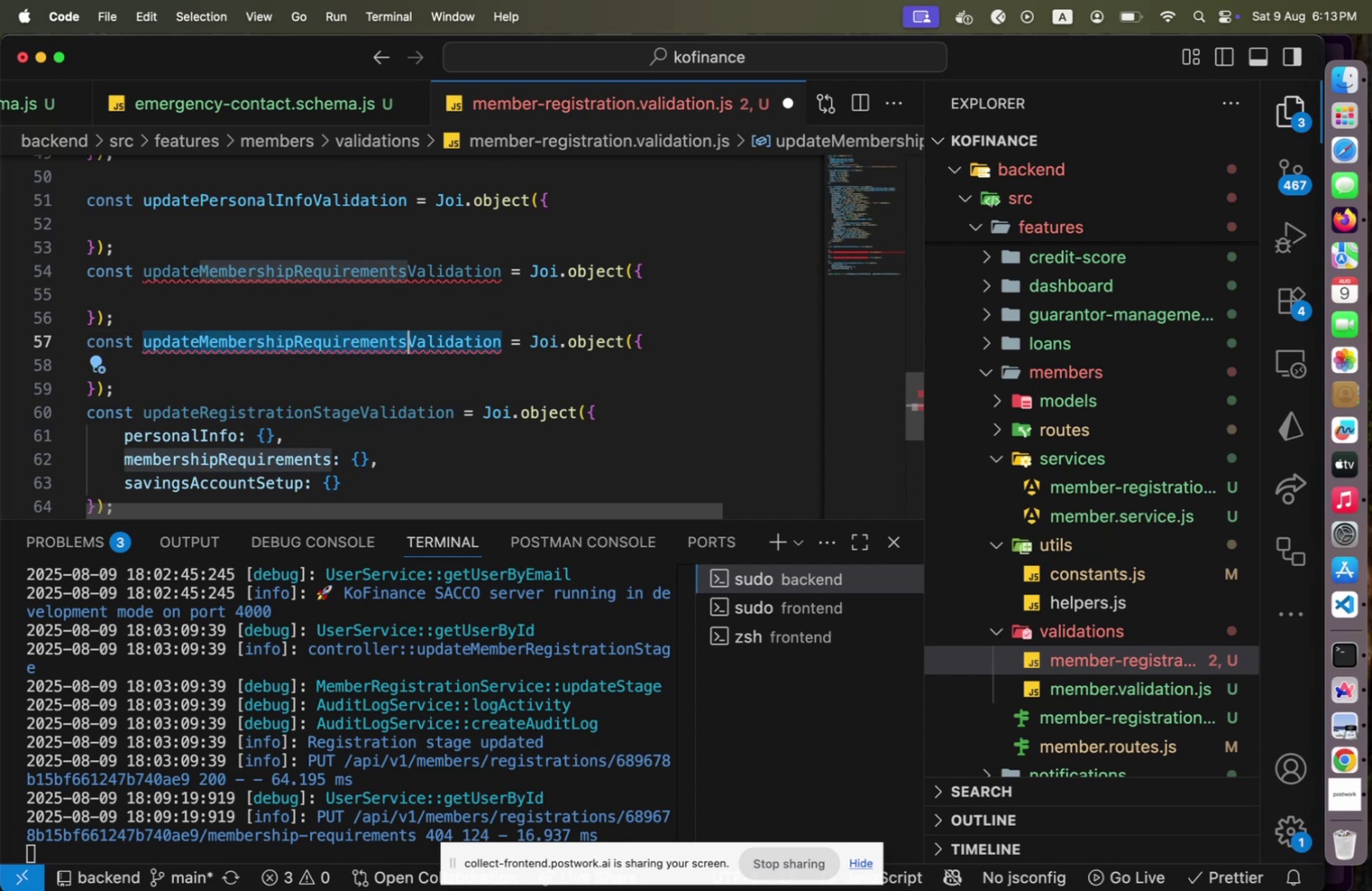 
key(Shift+ArrowRight)
 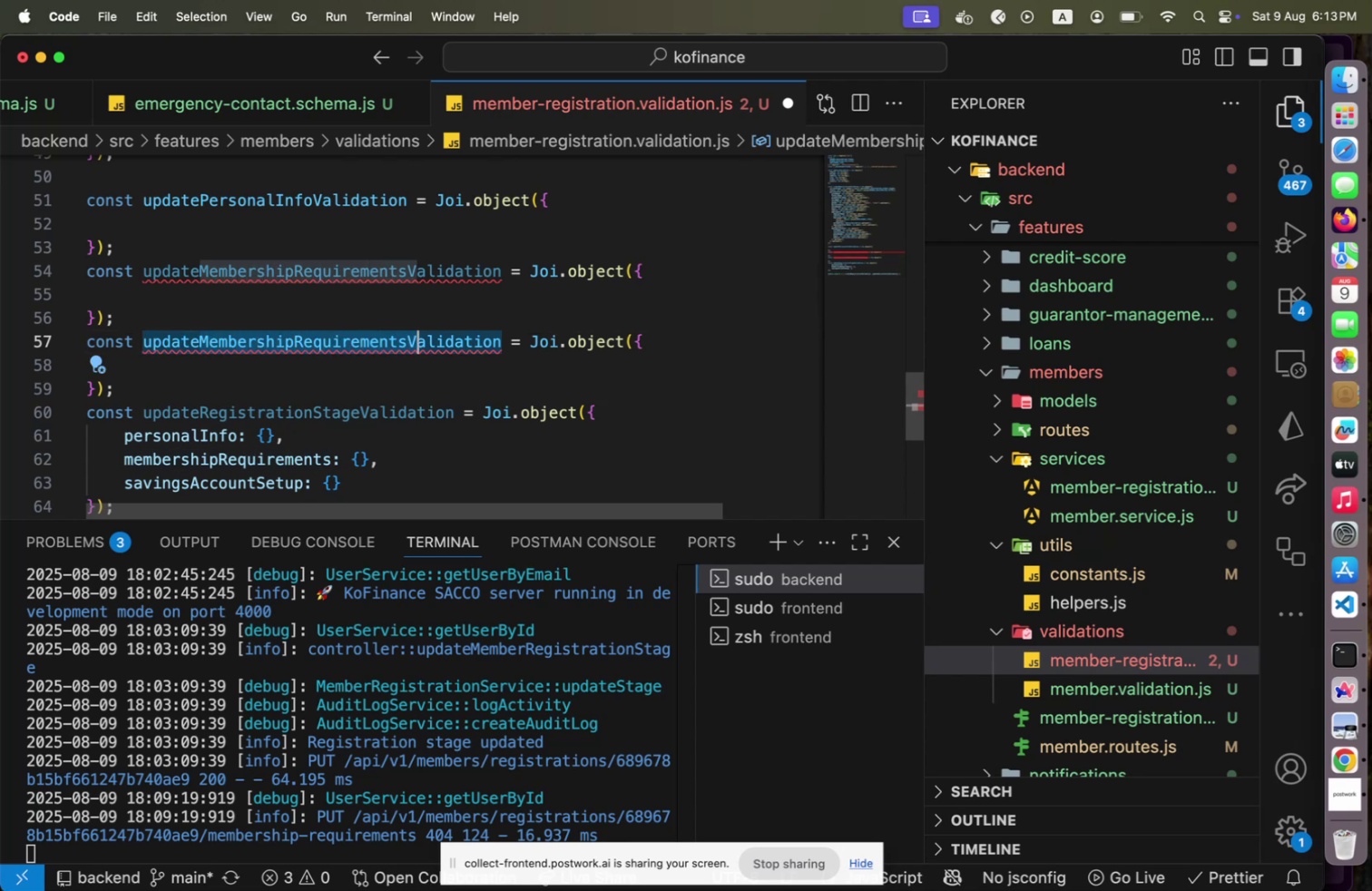 
key(Shift+ArrowLeft)
 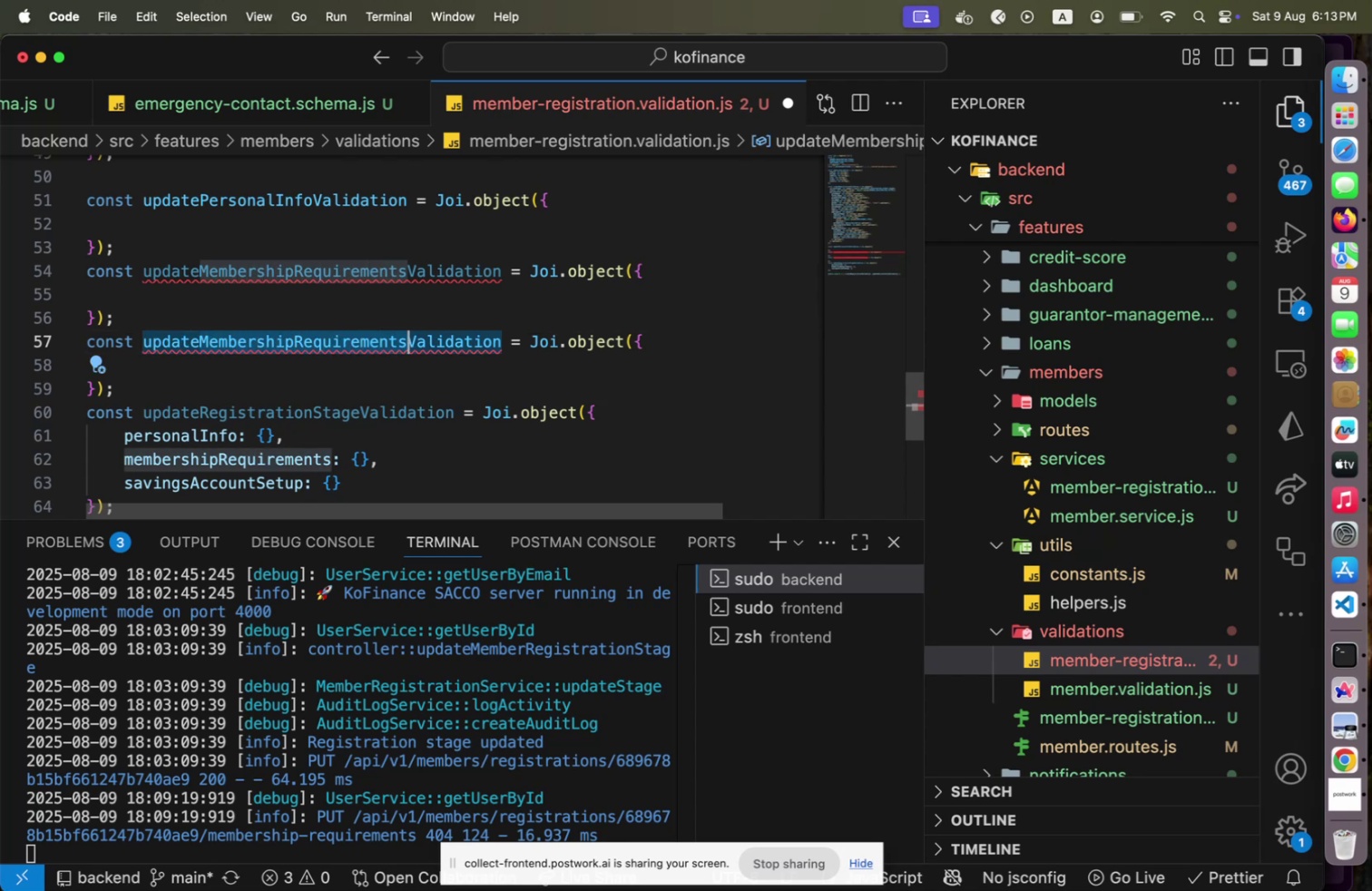 
type(Acc)
key(Backspace)
key(Backspace)
key(Backspace)
type(Savins)
key(Backspace)
type(gsAccountSey)
key(Backspace)
type(tup)
 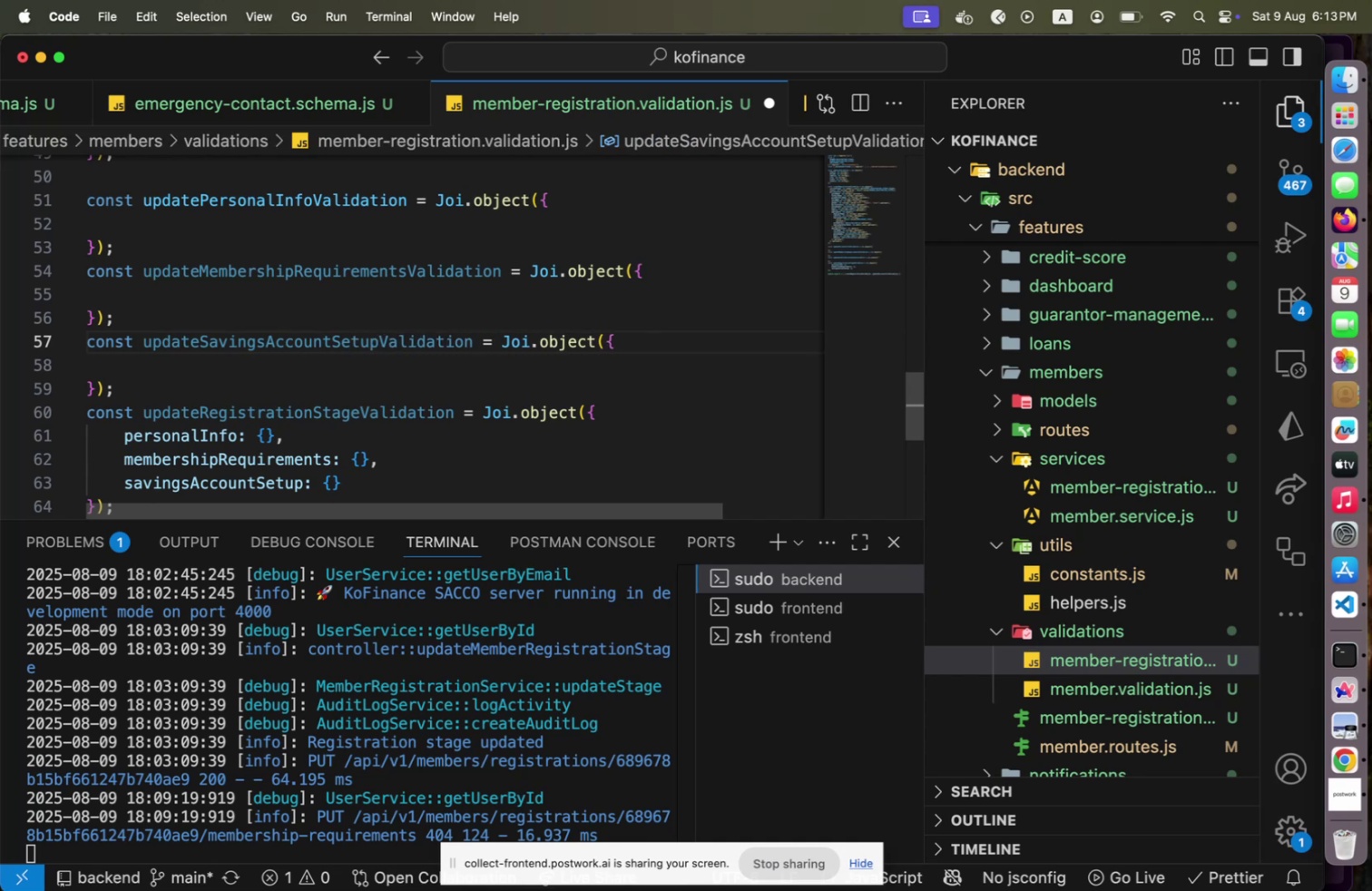 
key(ArrowDown)
 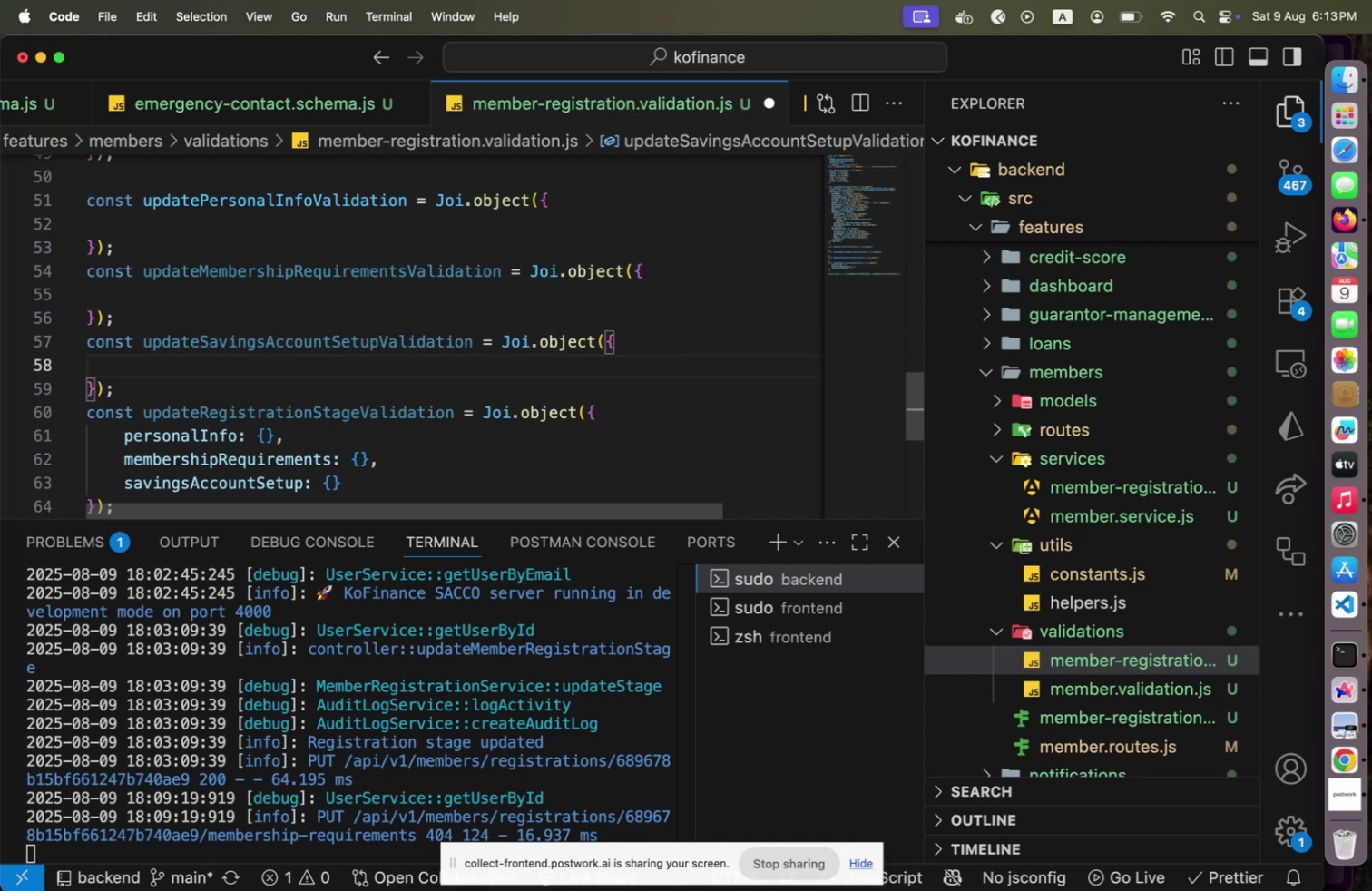 
key(ArrowUp)
 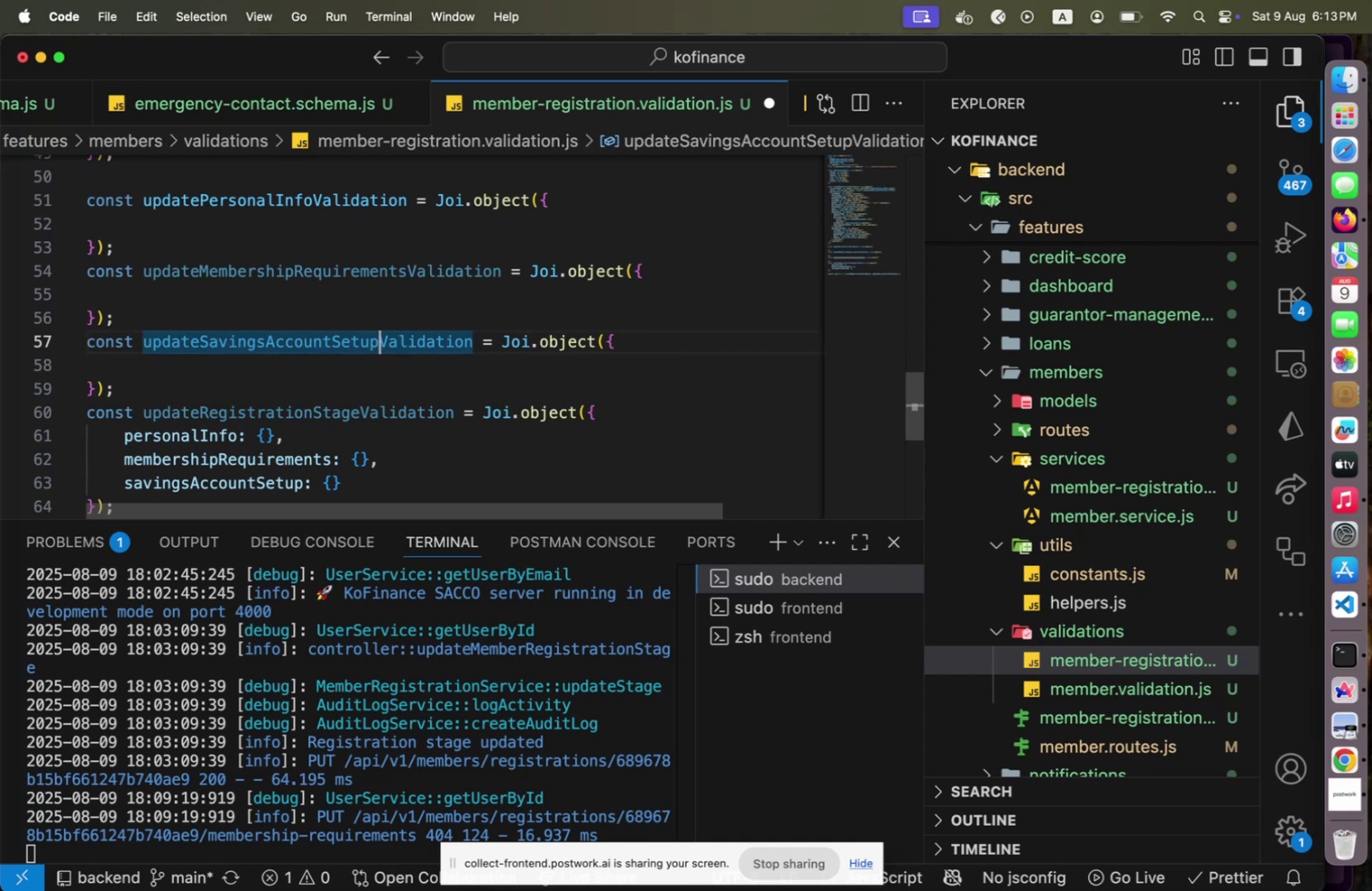 
key(ArrowUp)
 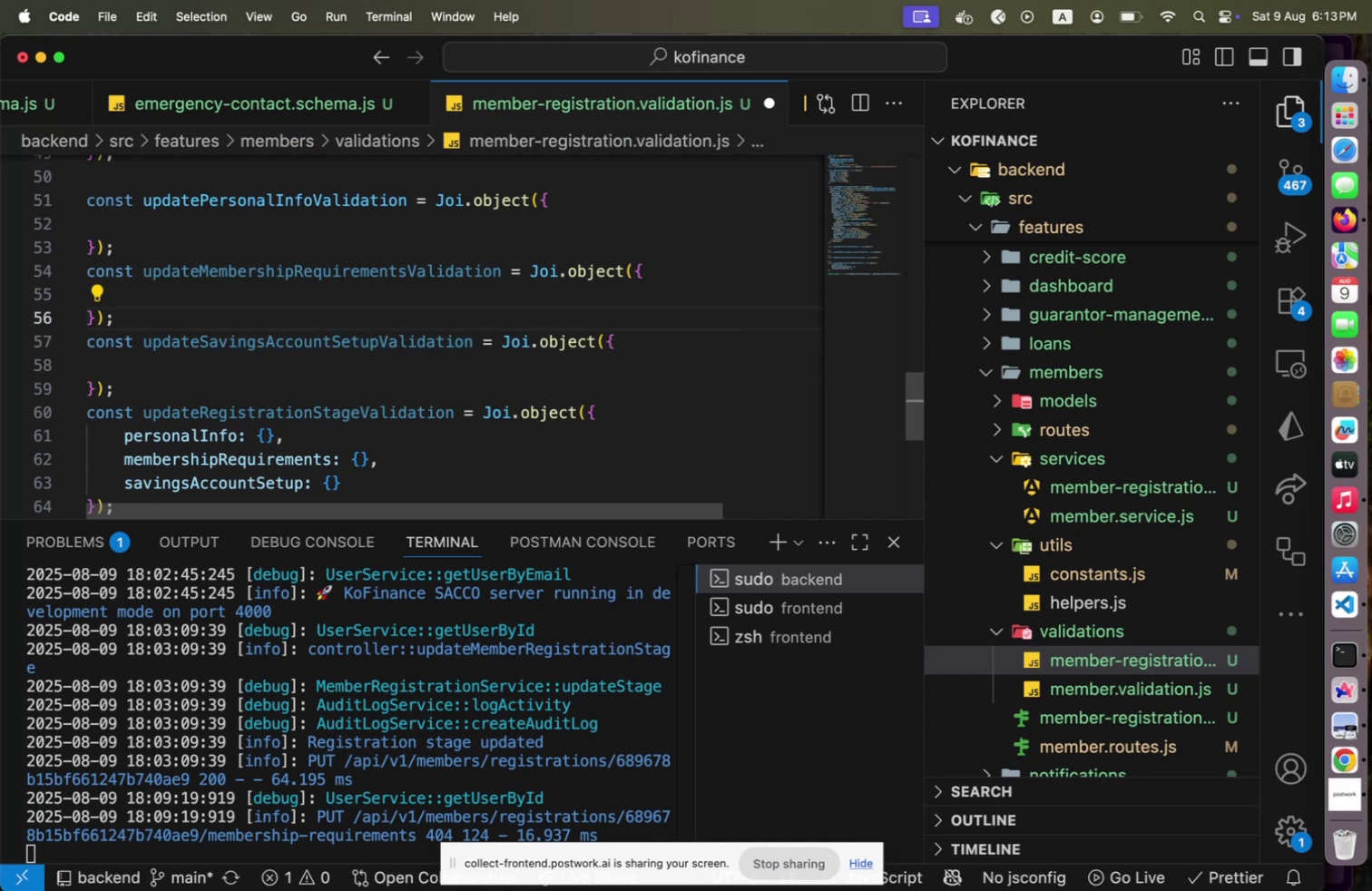 
key(ArrowDown)
 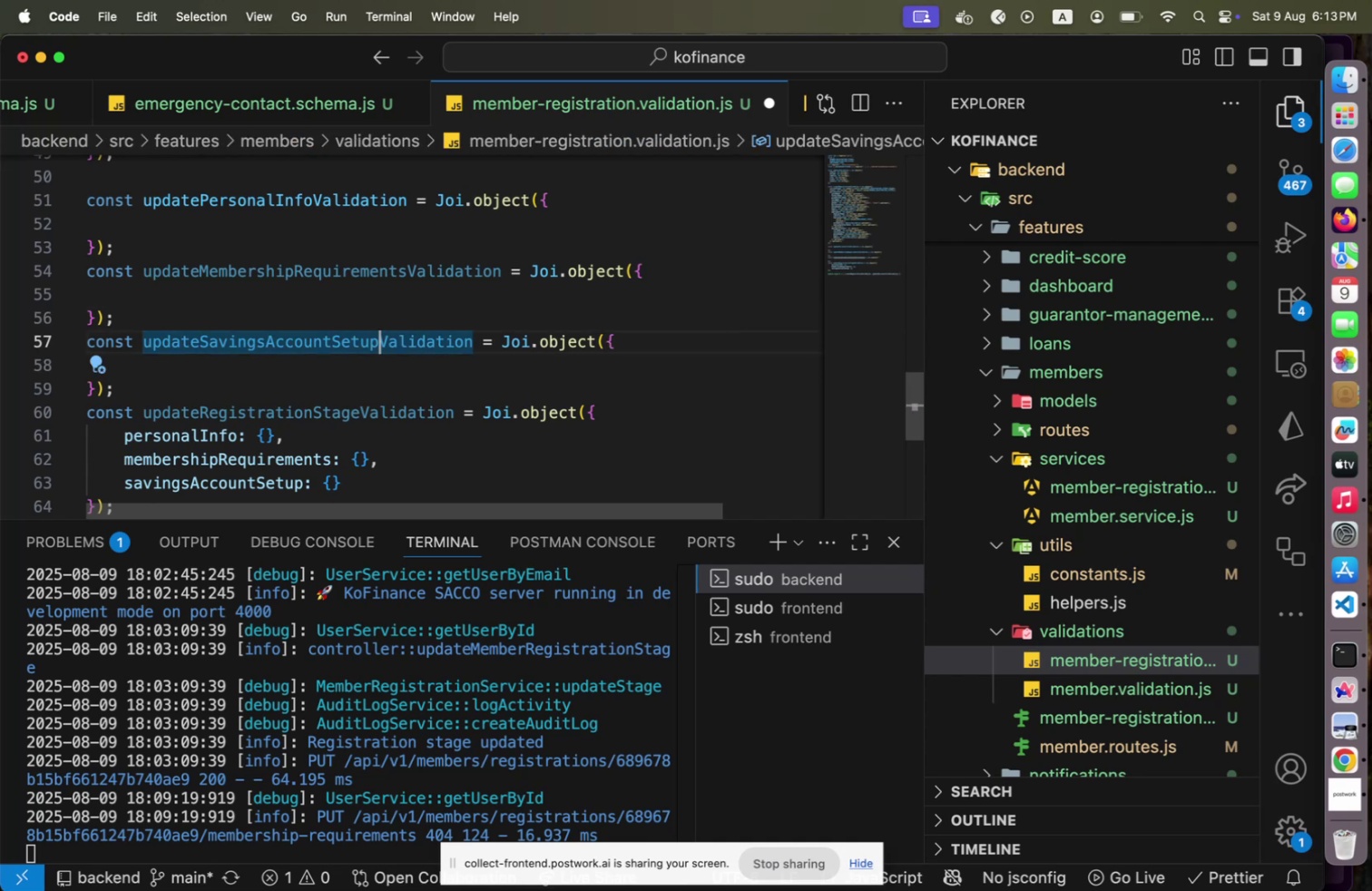 
key(ArrowDown)
 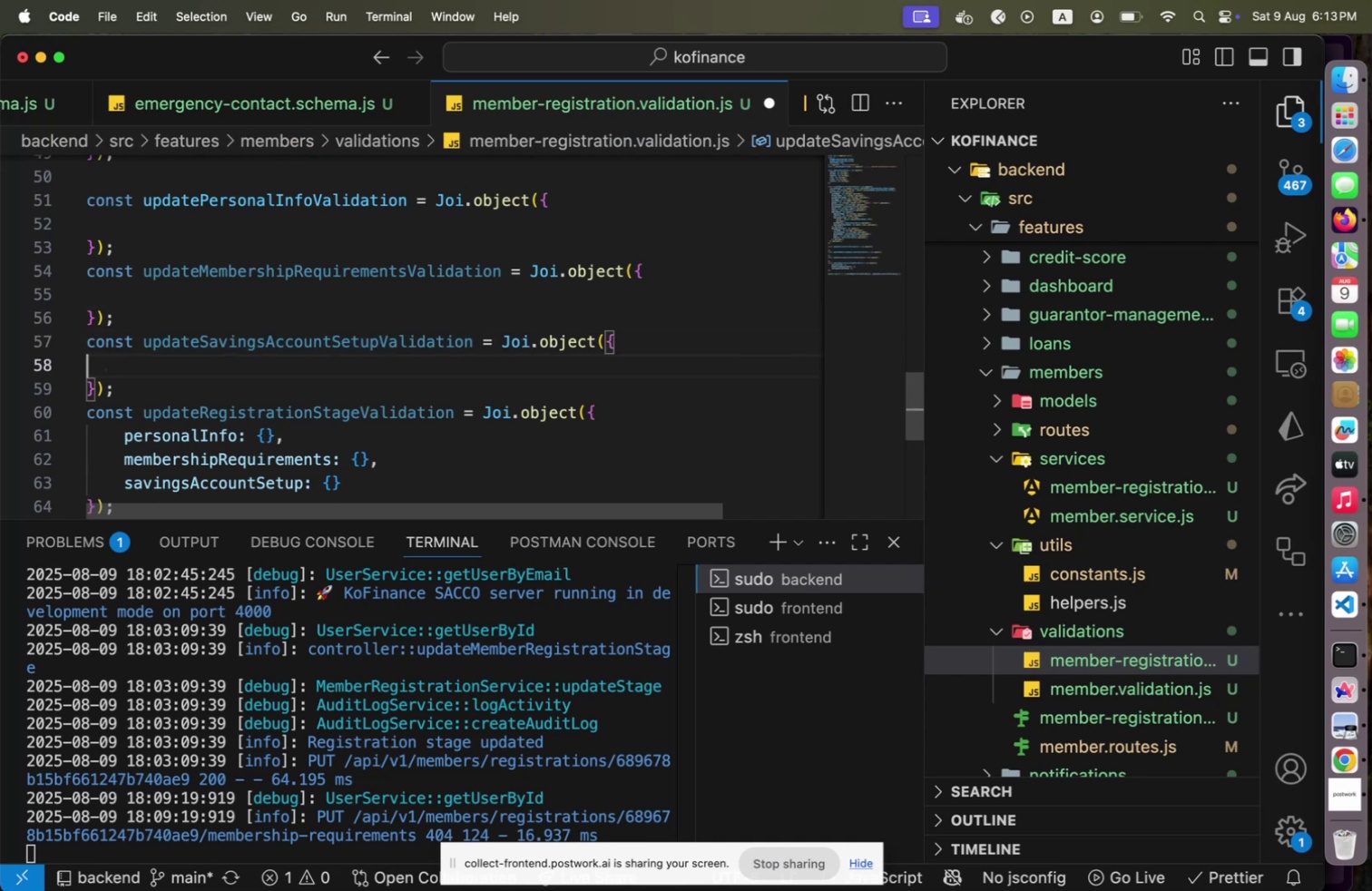 
key(Tab)
 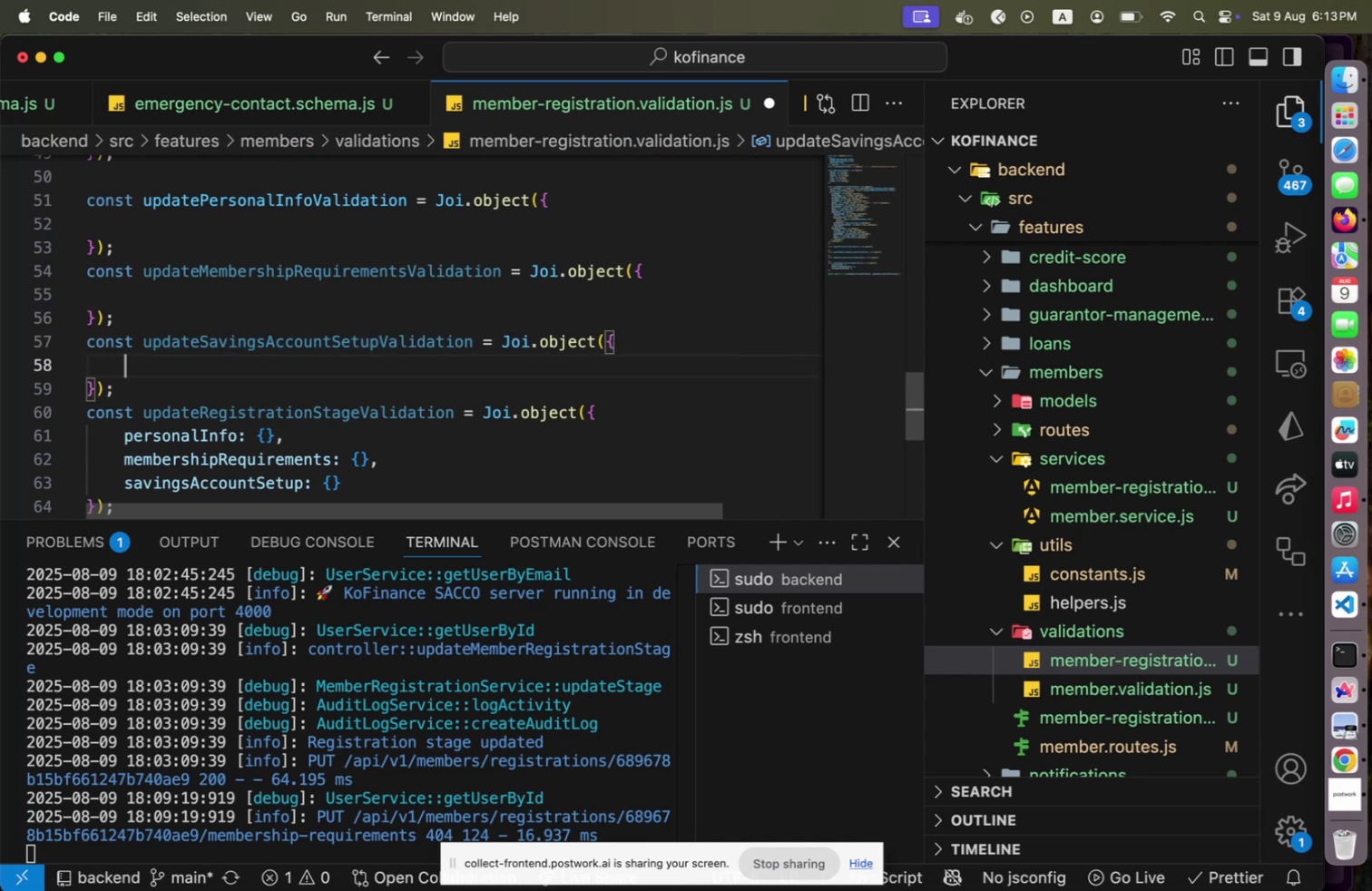 
key(ArrowUp)
 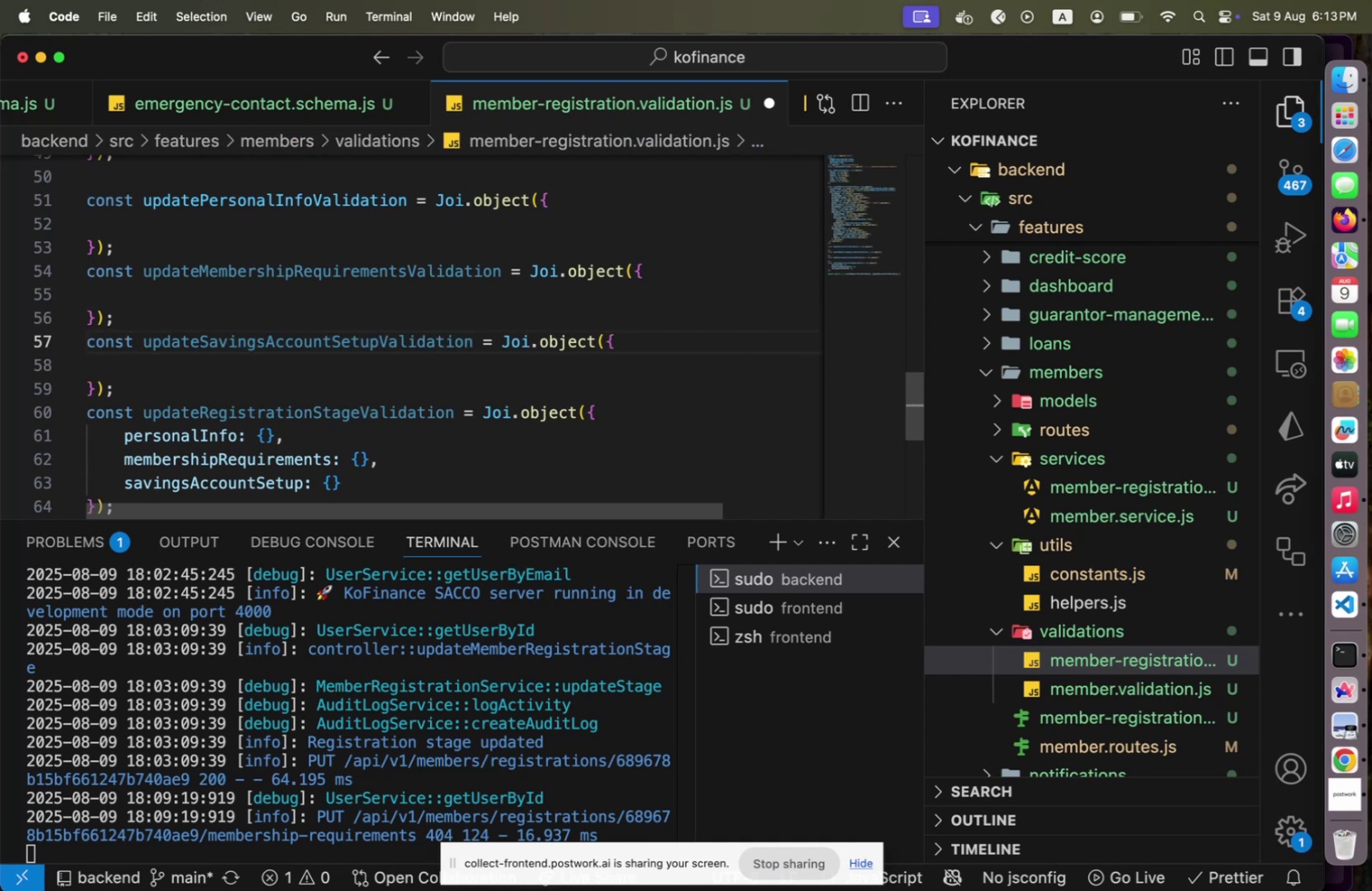 
key(ArrowDown)
 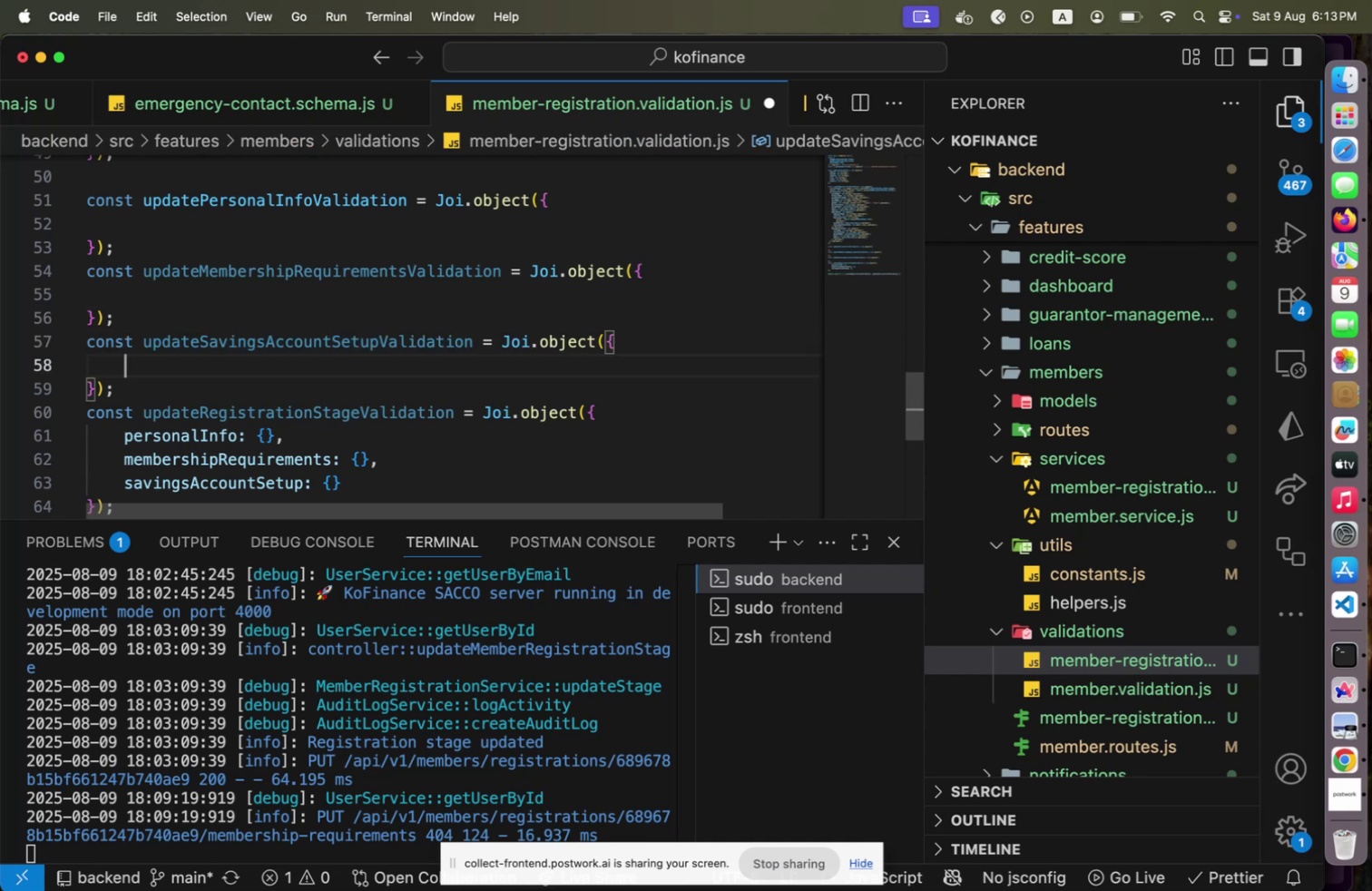 
type(accountName: Joi.string(),)
 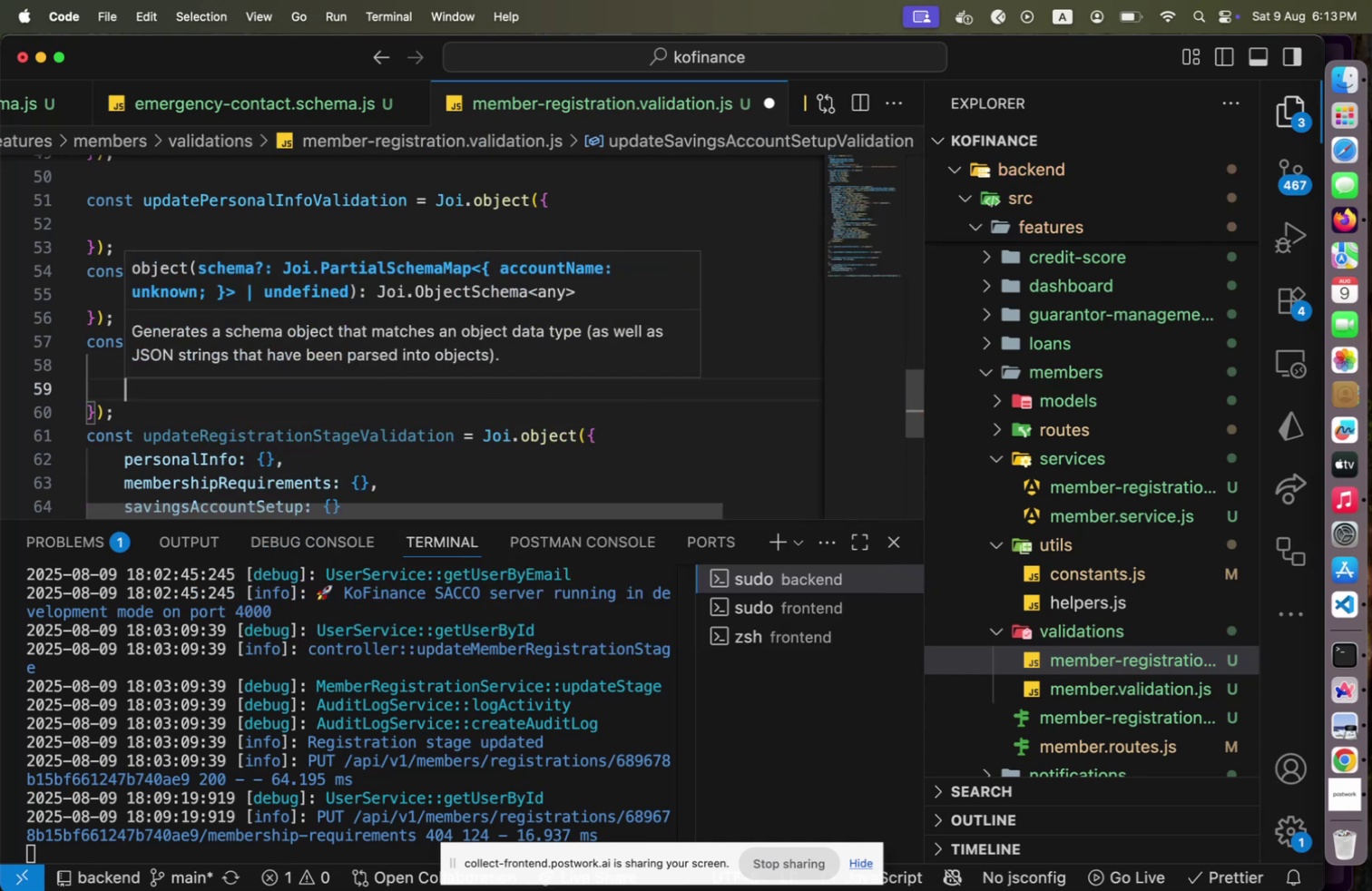 
 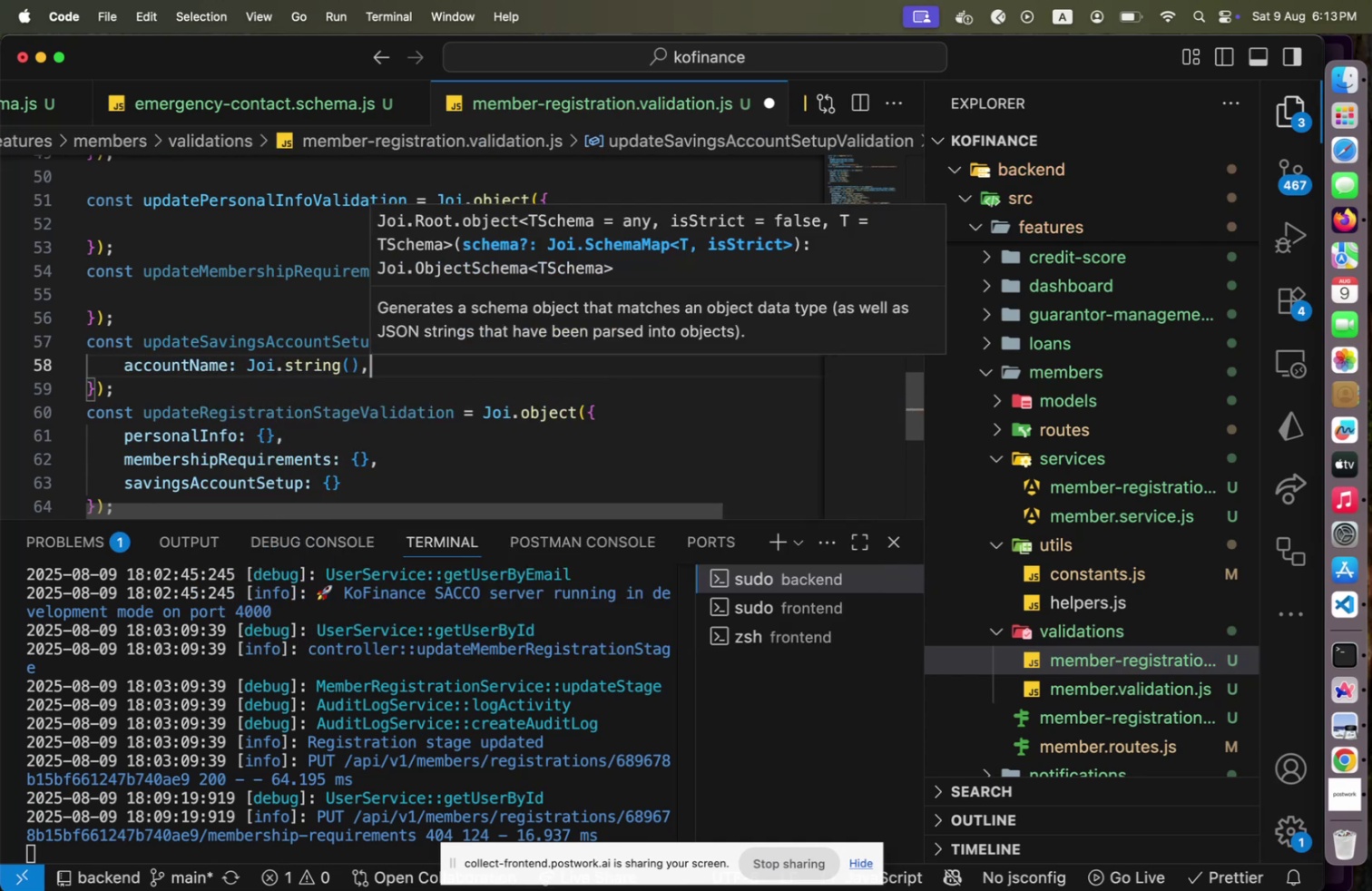 
key(Enter)
 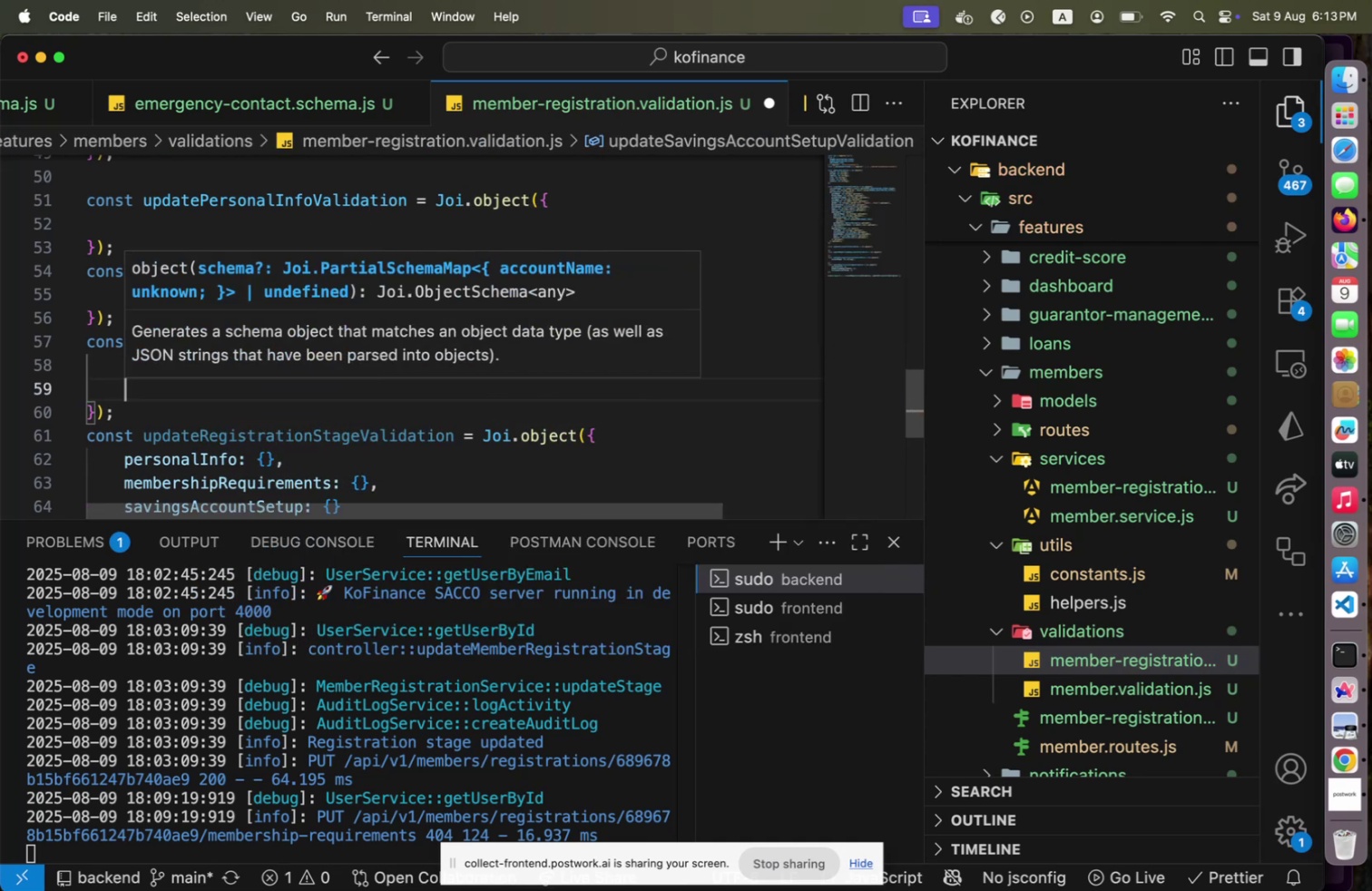 
type(initialDeposit: Jpi)
key(Backspace)
key(Backspace)
type(oi.num)
 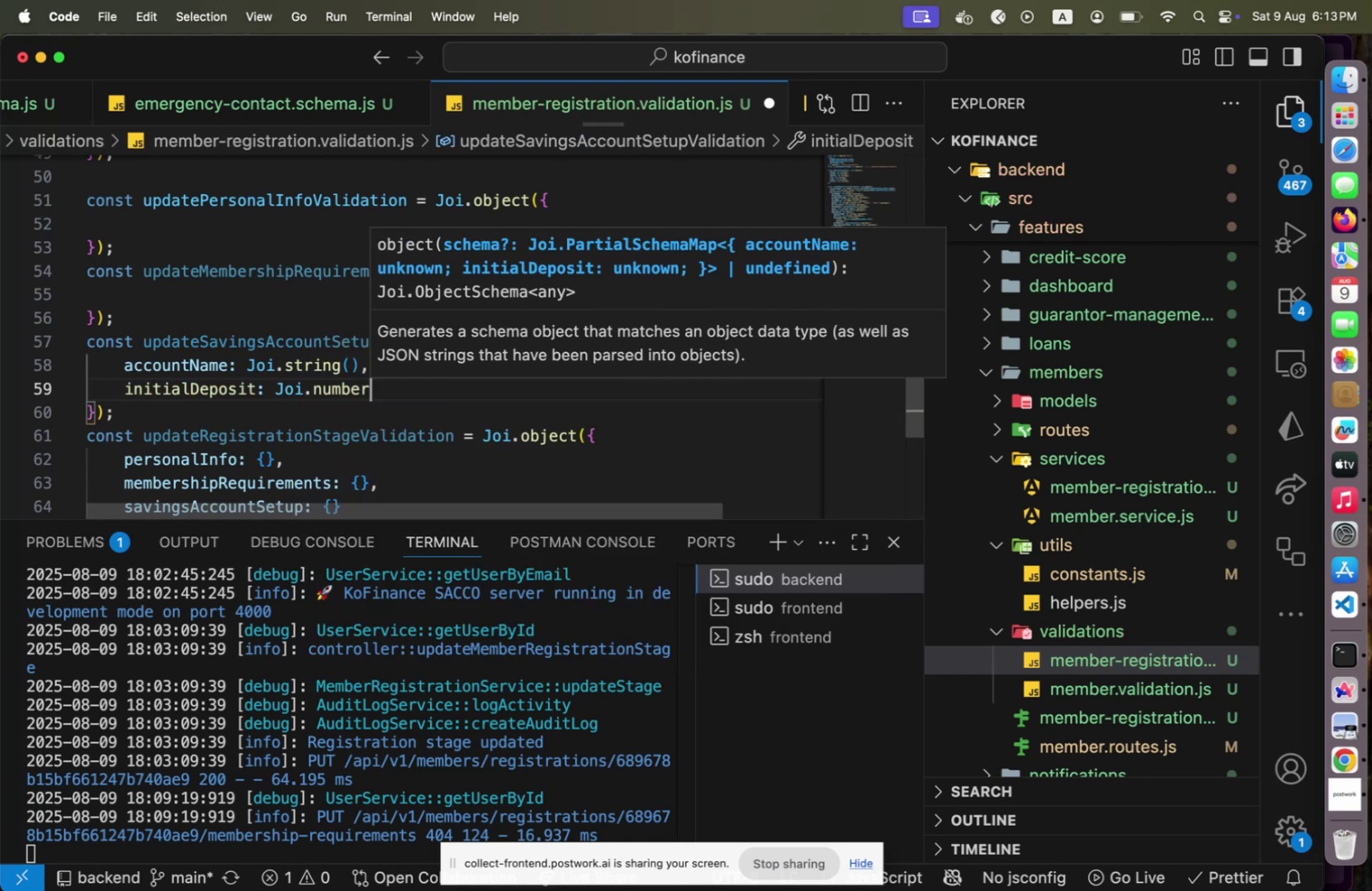 
 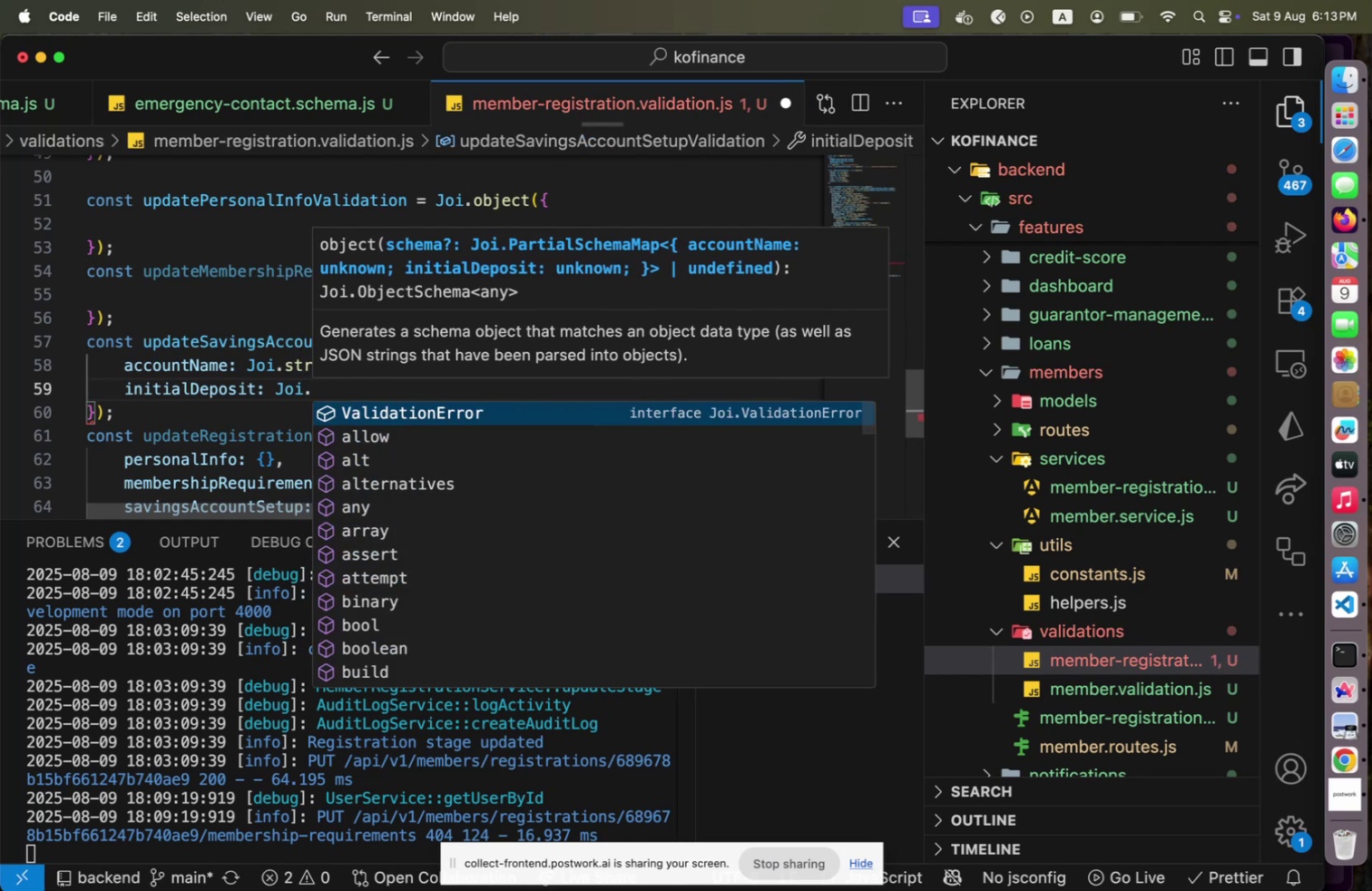 
key(Enter)
 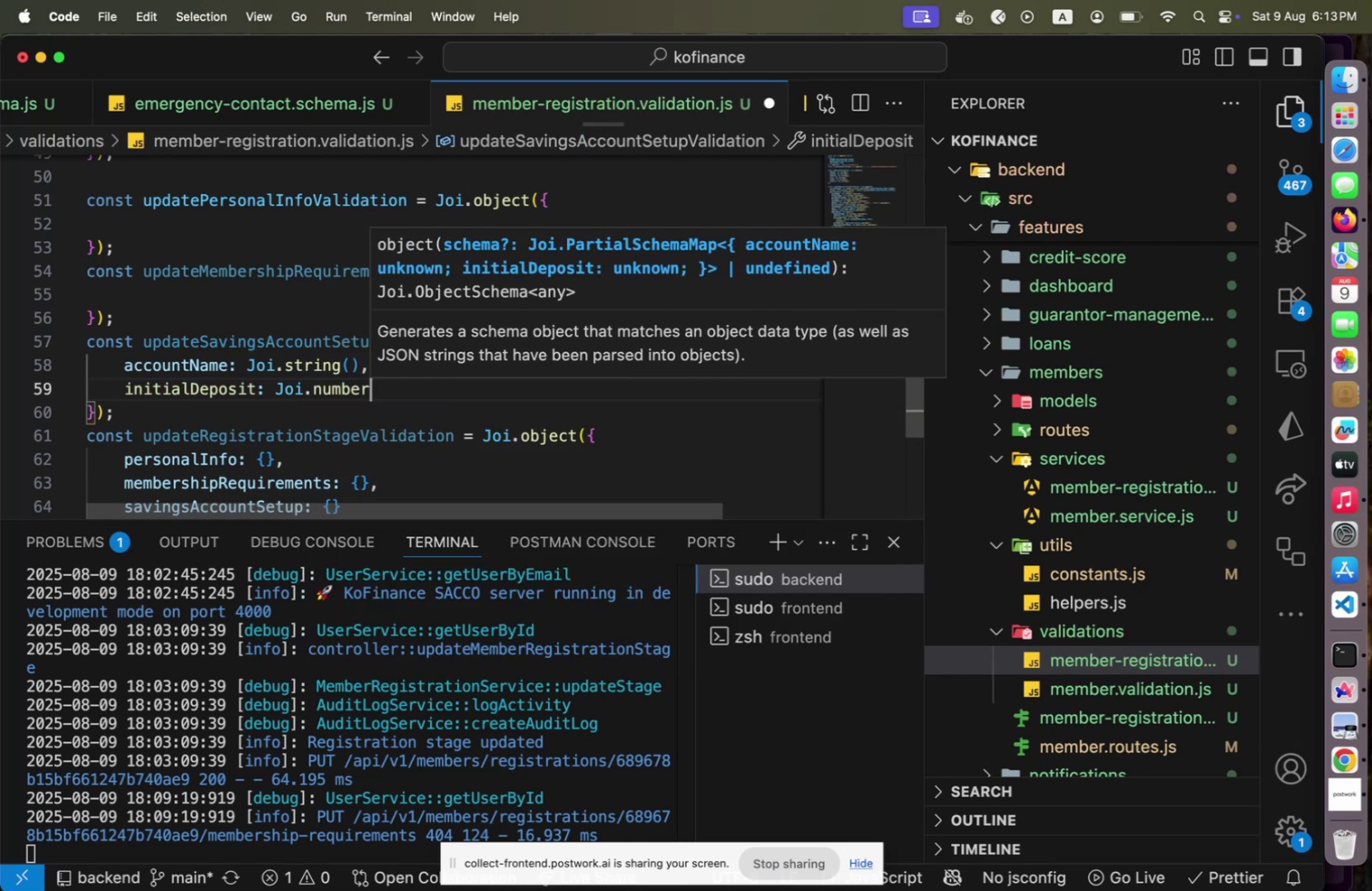 
type(())
key(Escape)
type(,)
 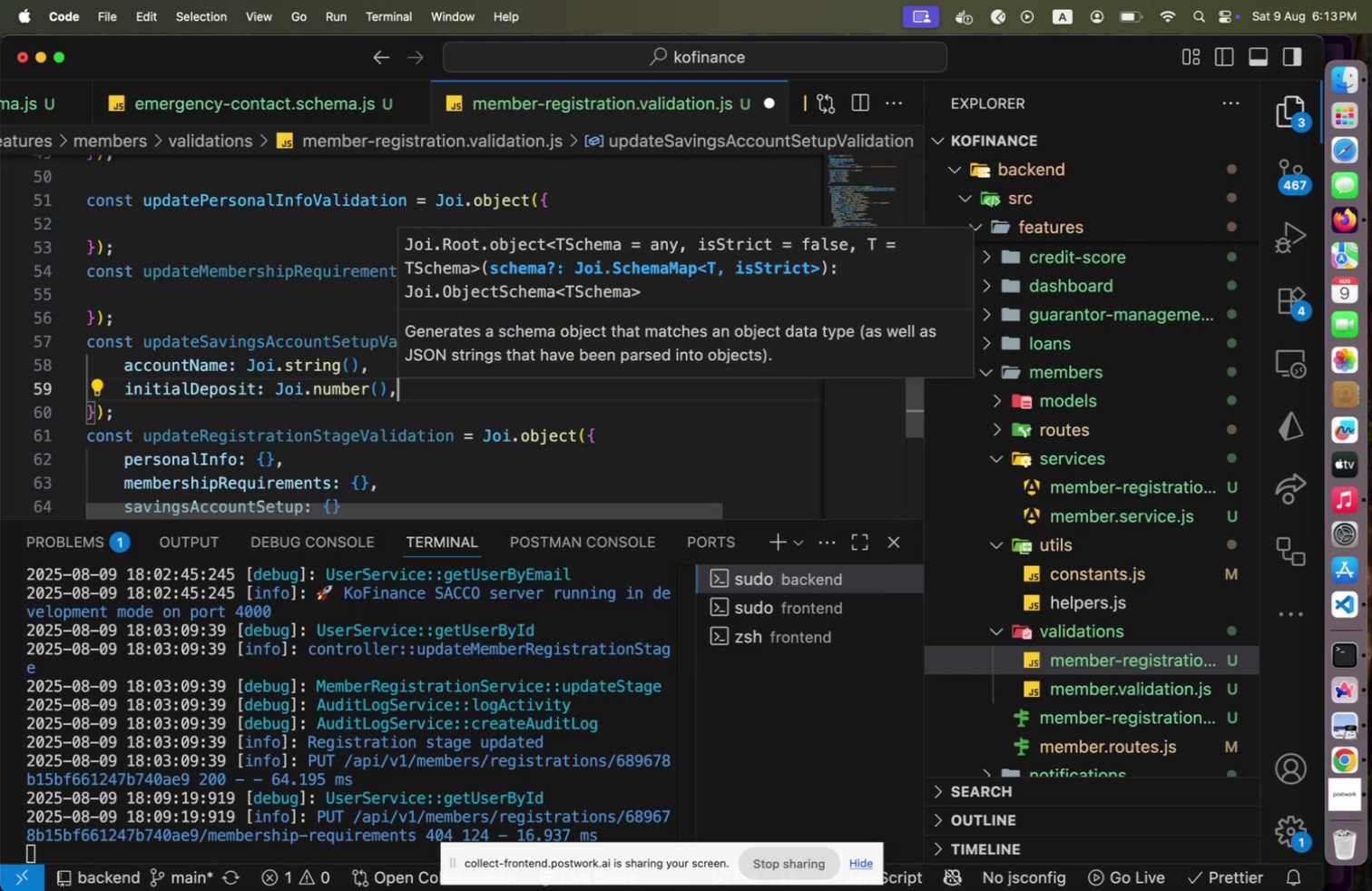 
key(ArrowUp)
 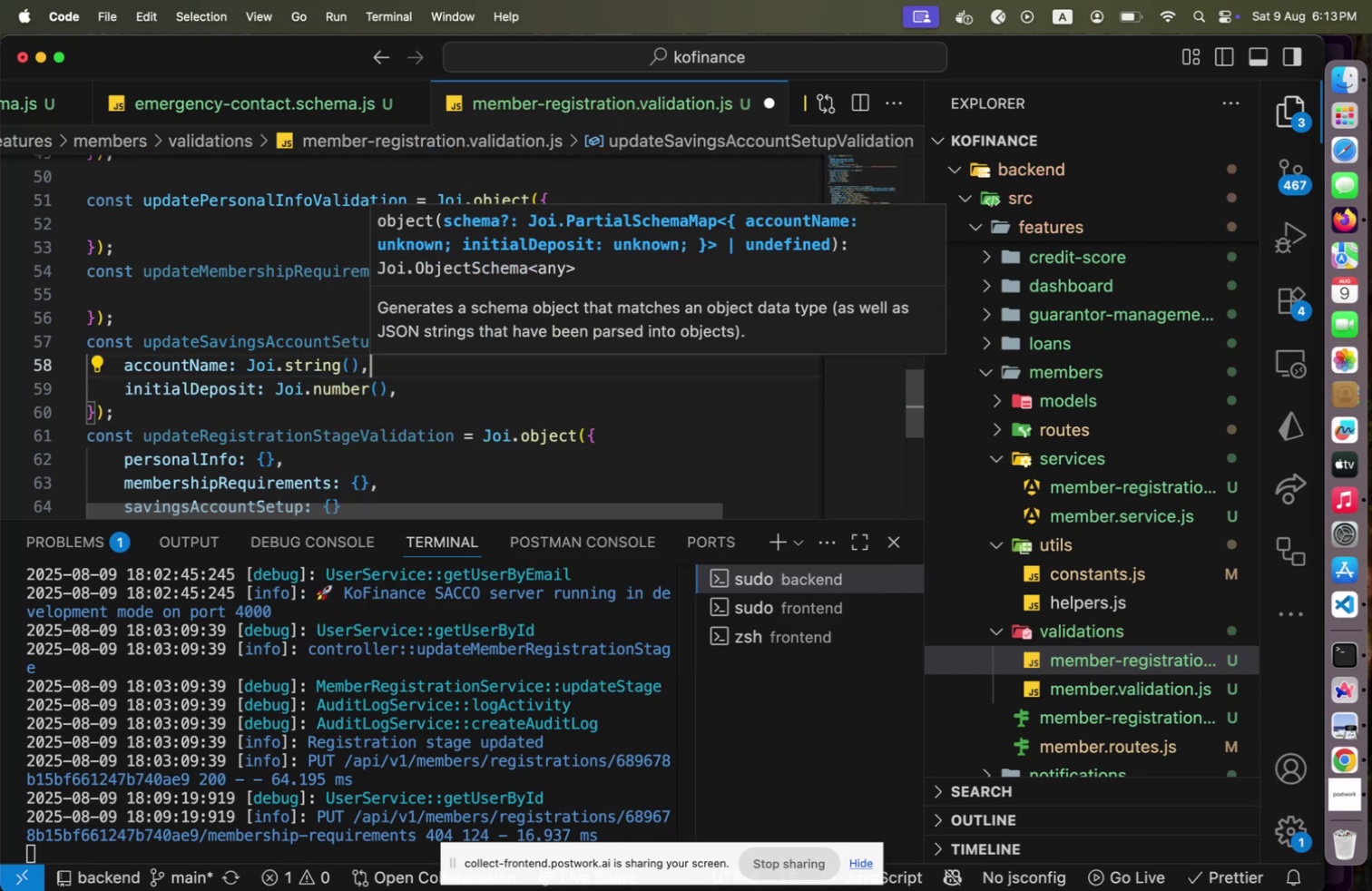 
key(Escape)
 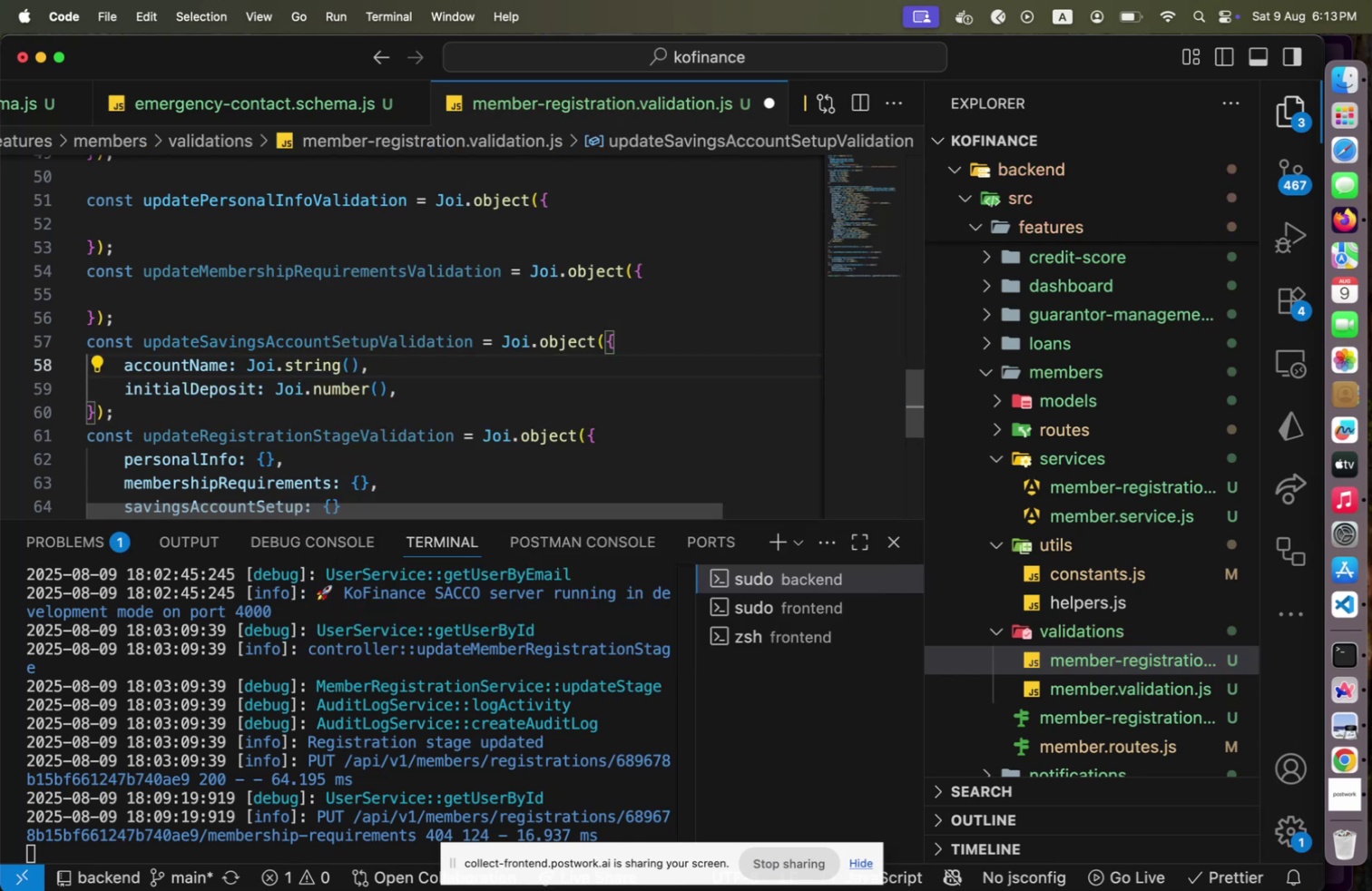 
key(ArrowUp)
 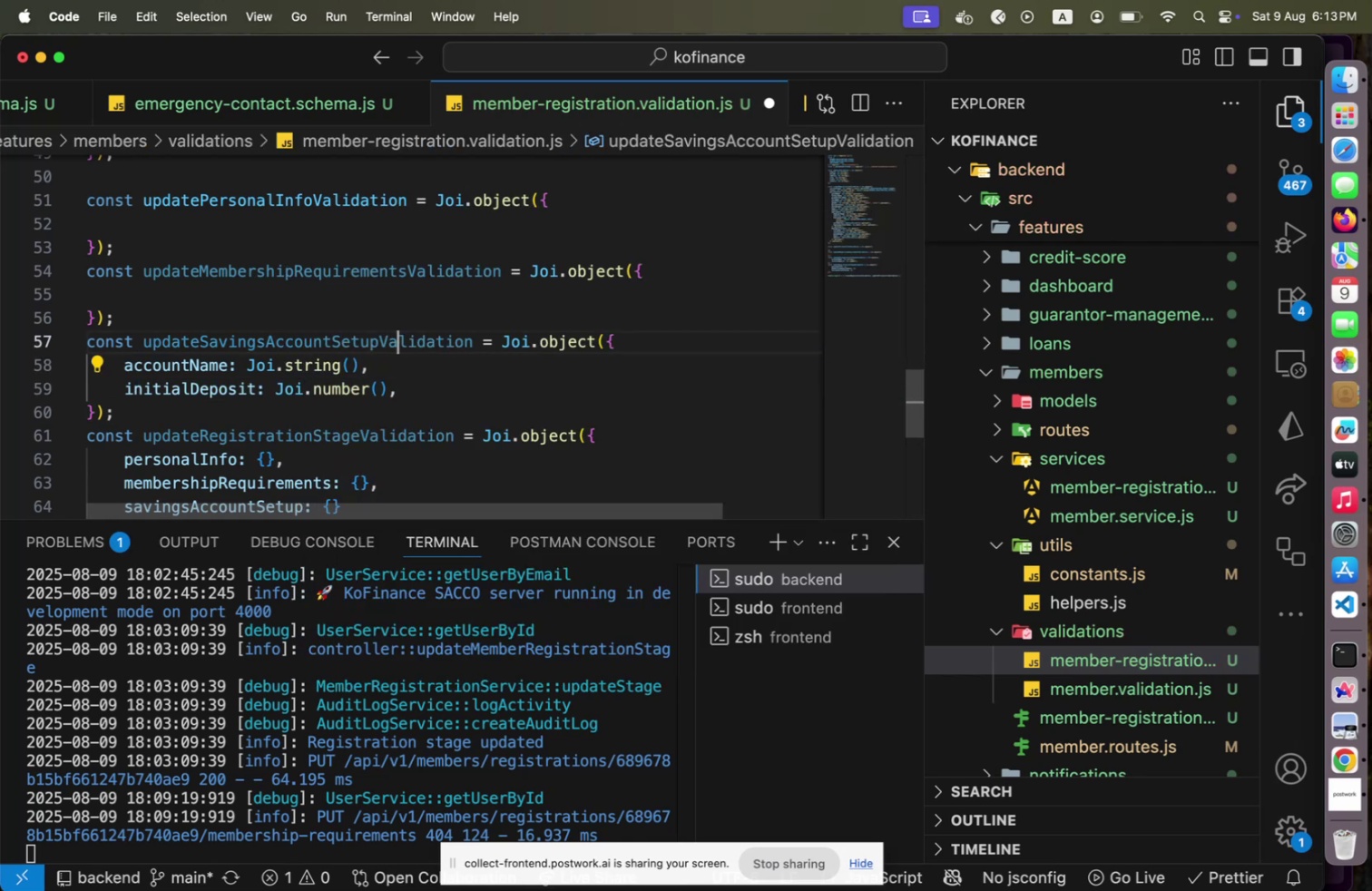 
key(ArrowUp)
 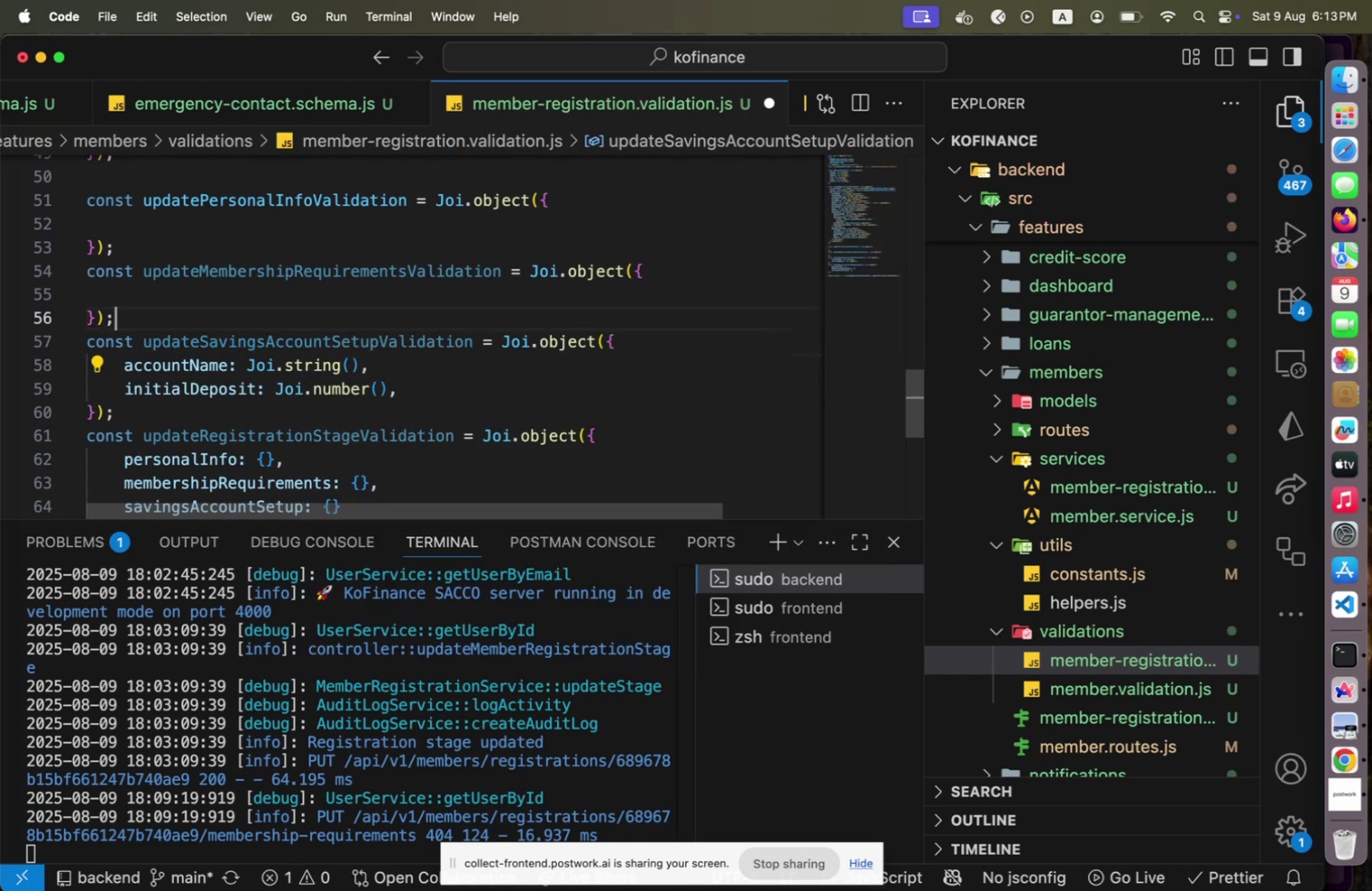 
key(ArrowUp)
 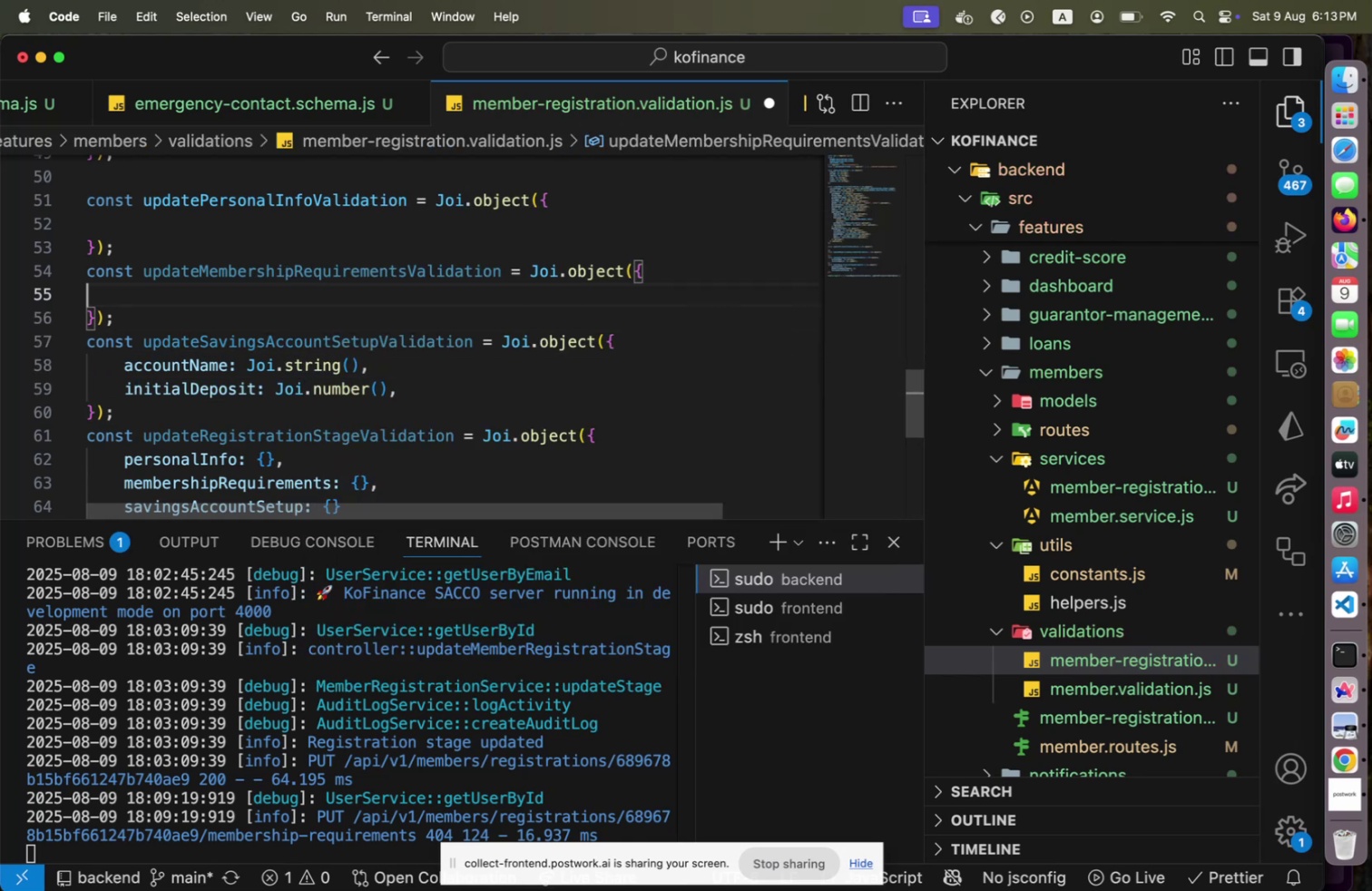 
key(Tab)
 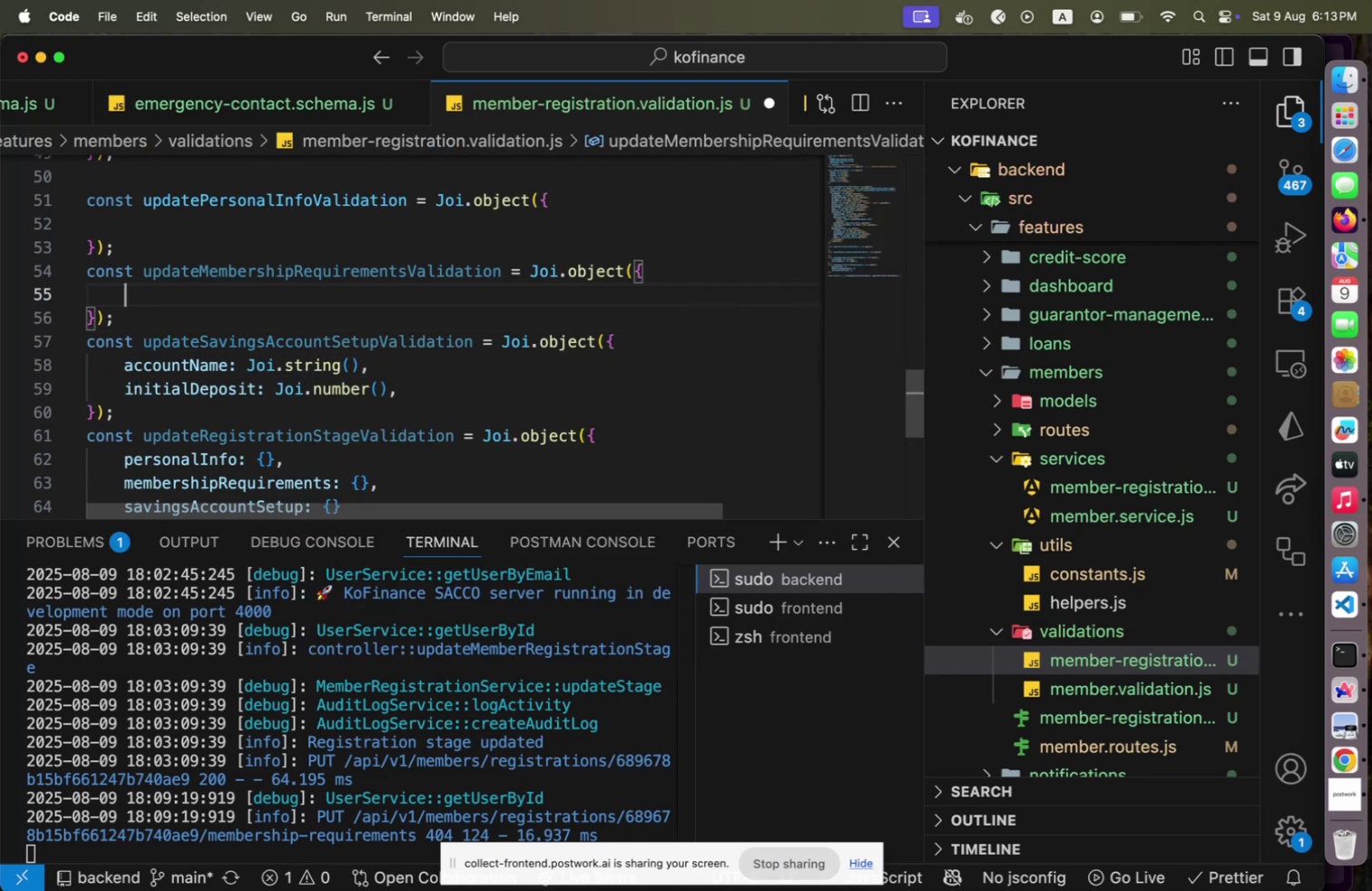 
hold_key(key=ShiftLeft, duration=0.34)
 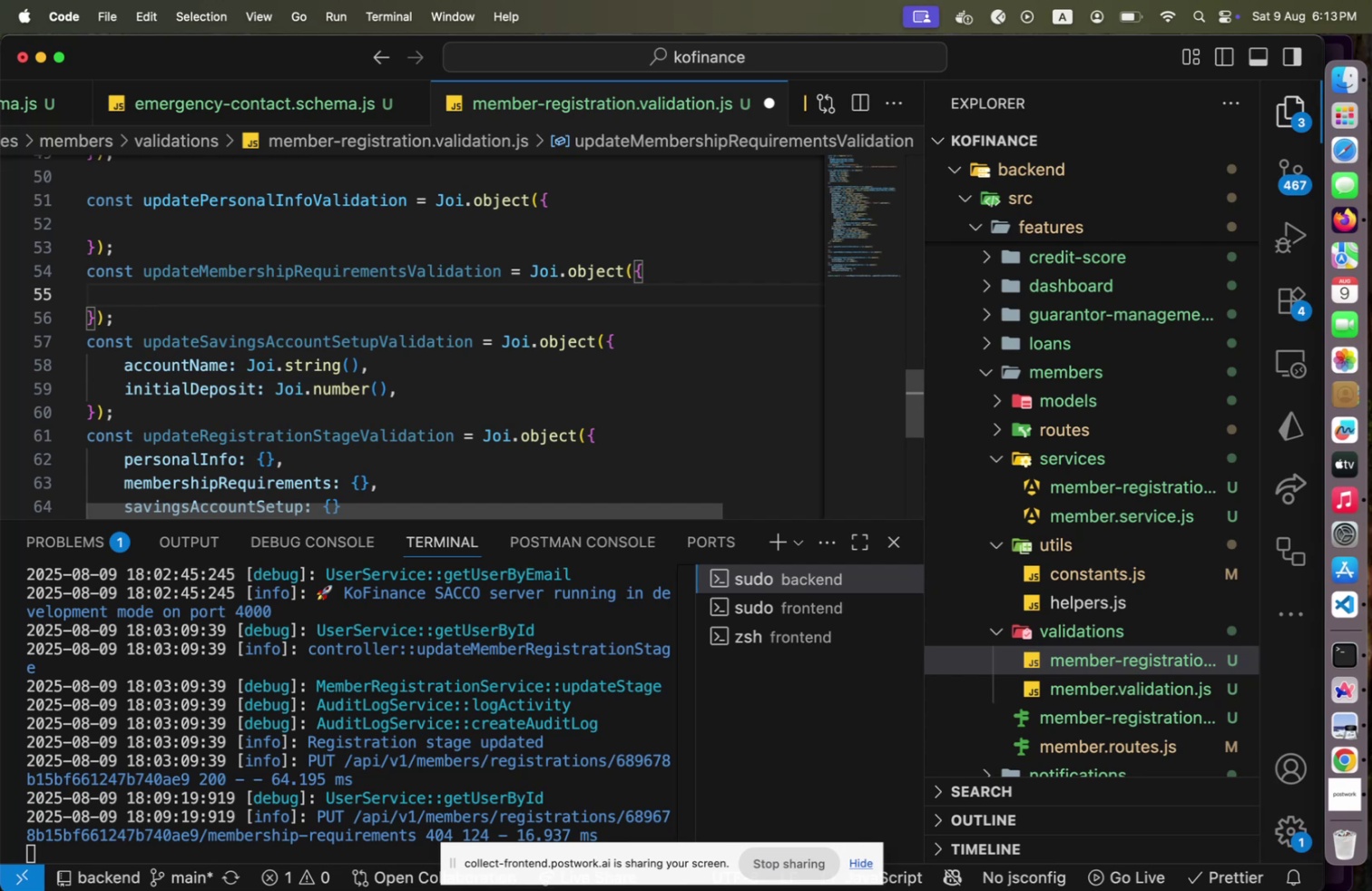 
type(shareCapitalPaid: Jpi)
key(Backspace)
key(Backspace)
type(oi.number())
 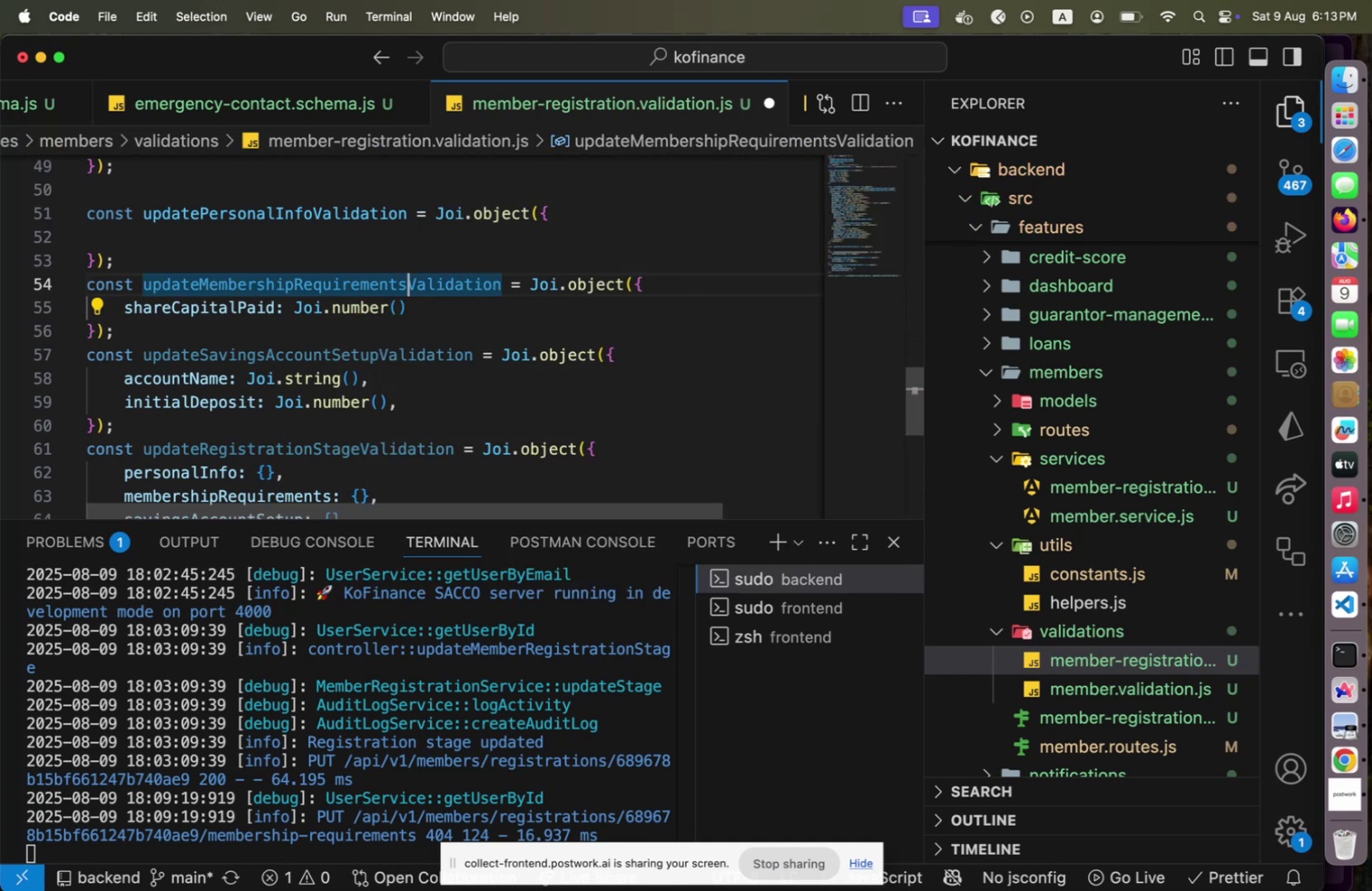 
 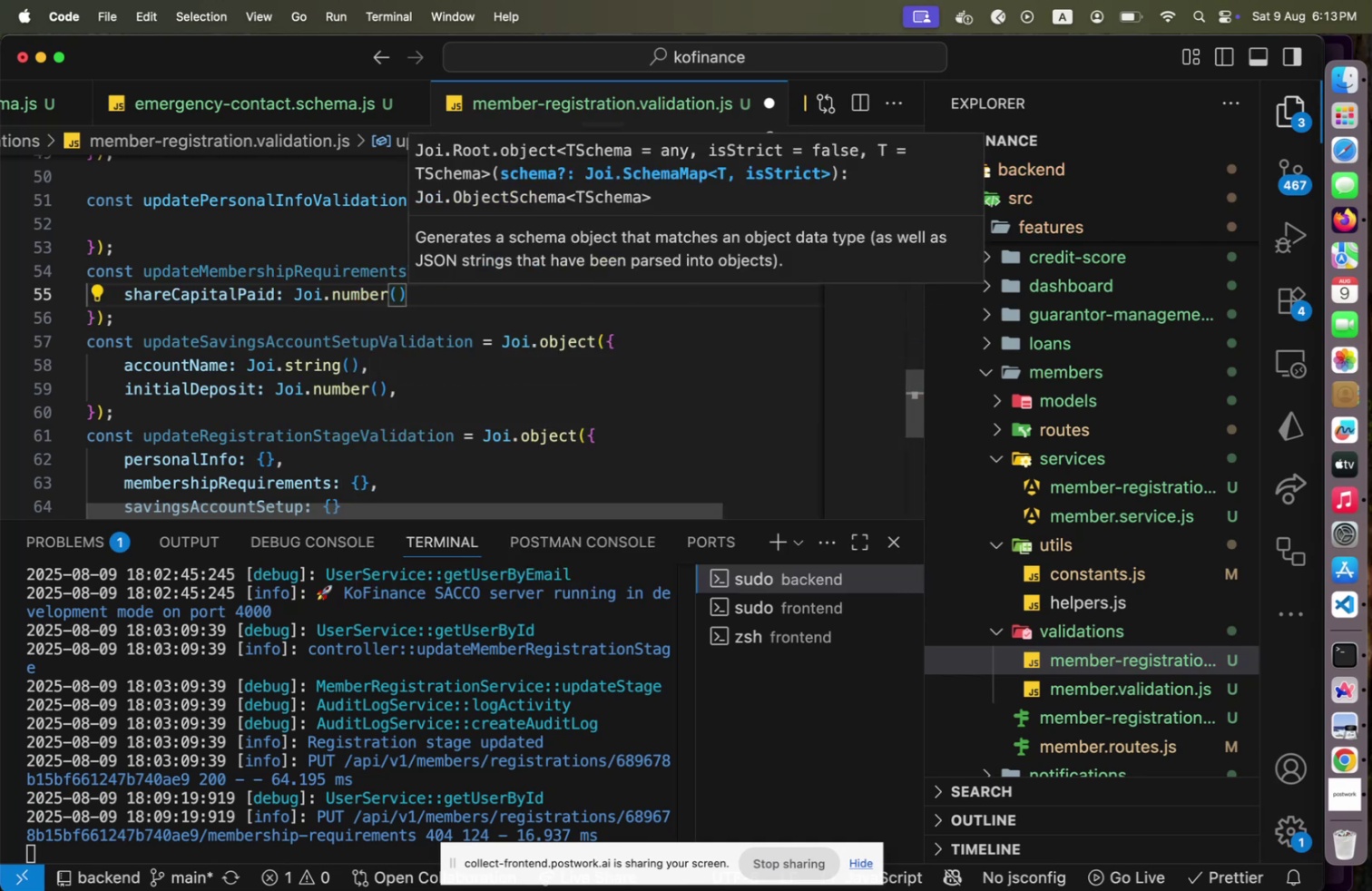 
key(ArrowUp)
 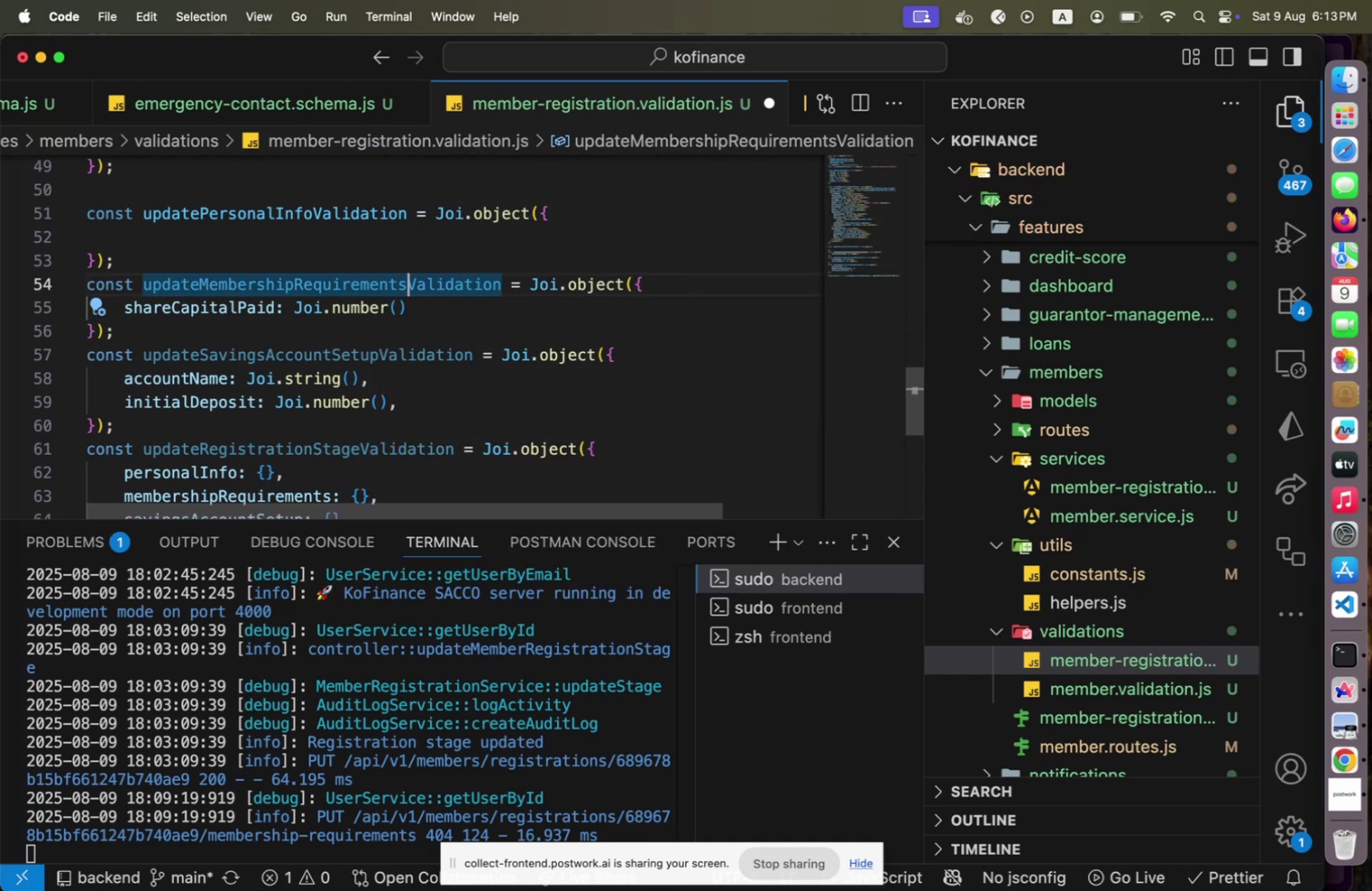 
hold_key(key=ArrowDown, duration=0.56)
 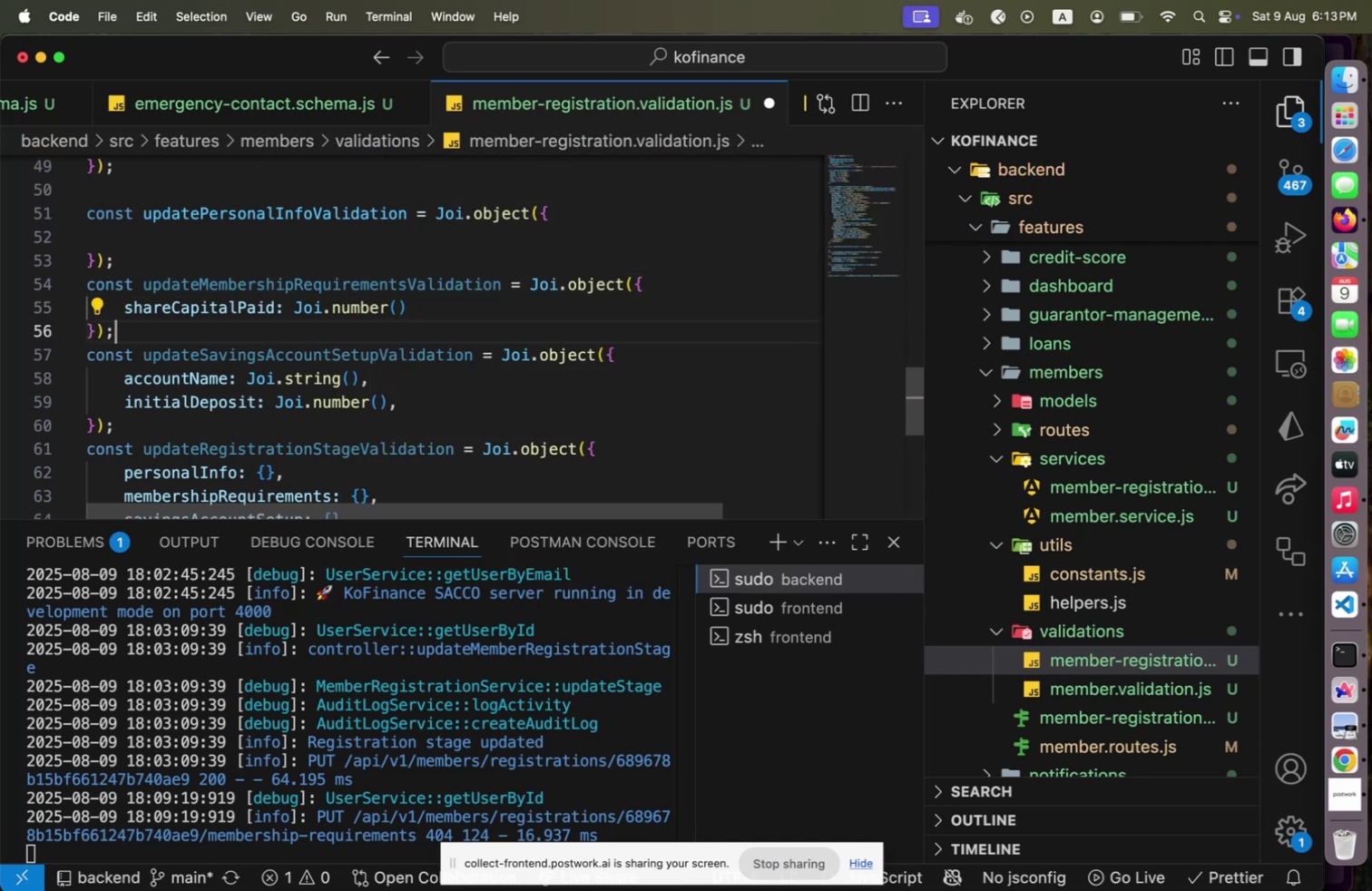 
key(ArrowUp)
 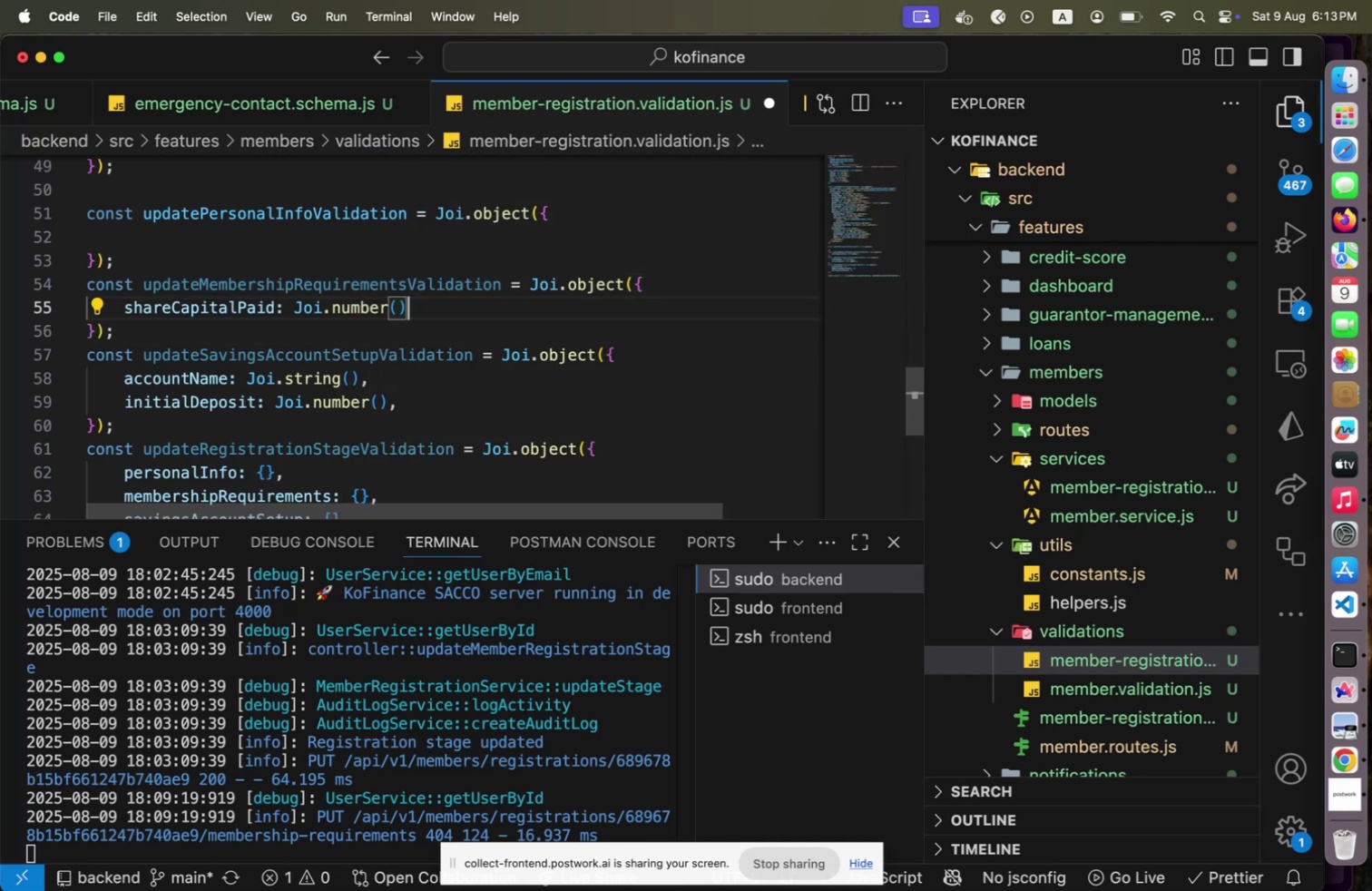 
key(ArrowUp)
 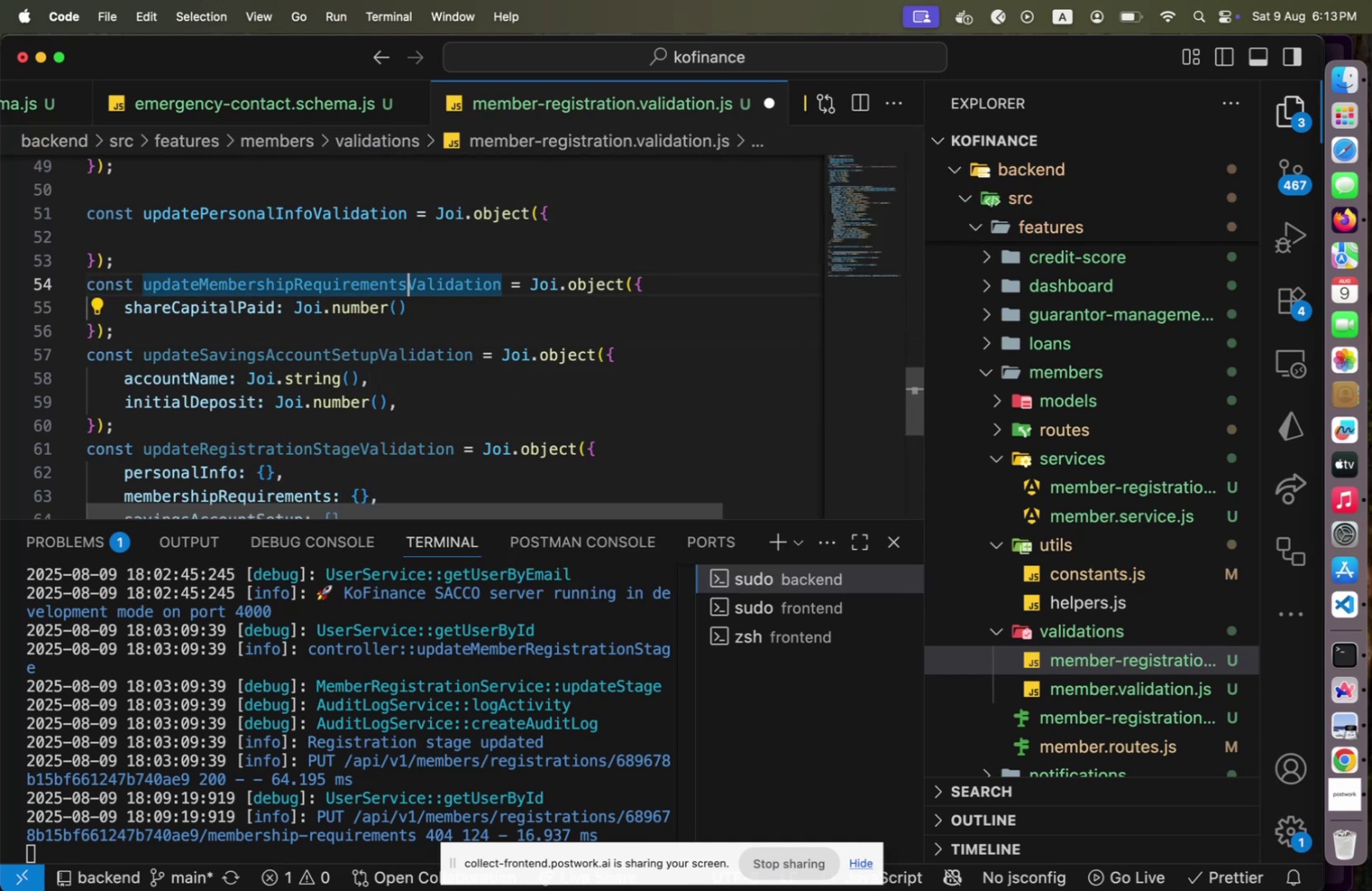 
key(ArrowUp)
 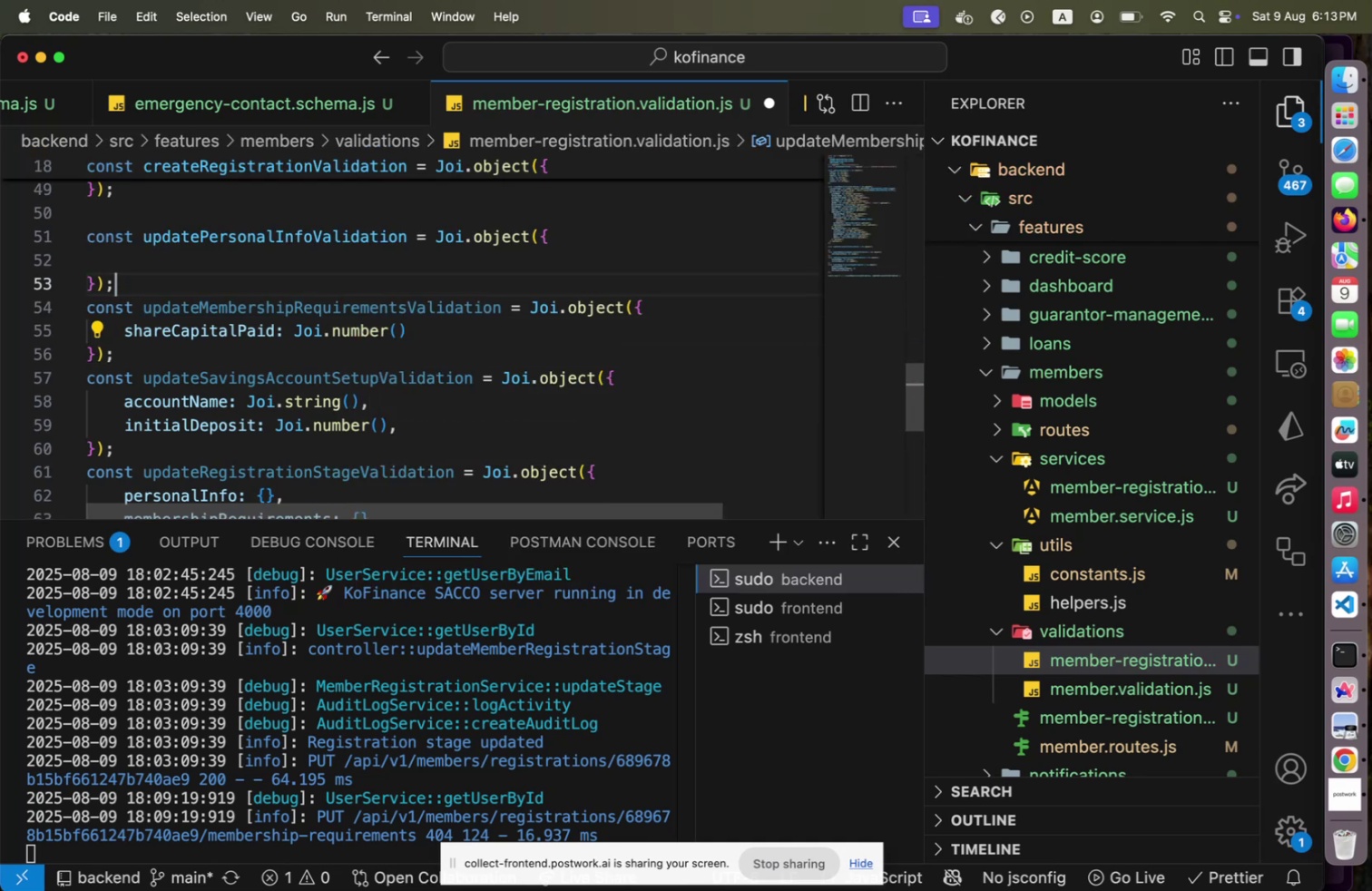 
key(ArrowUp)
 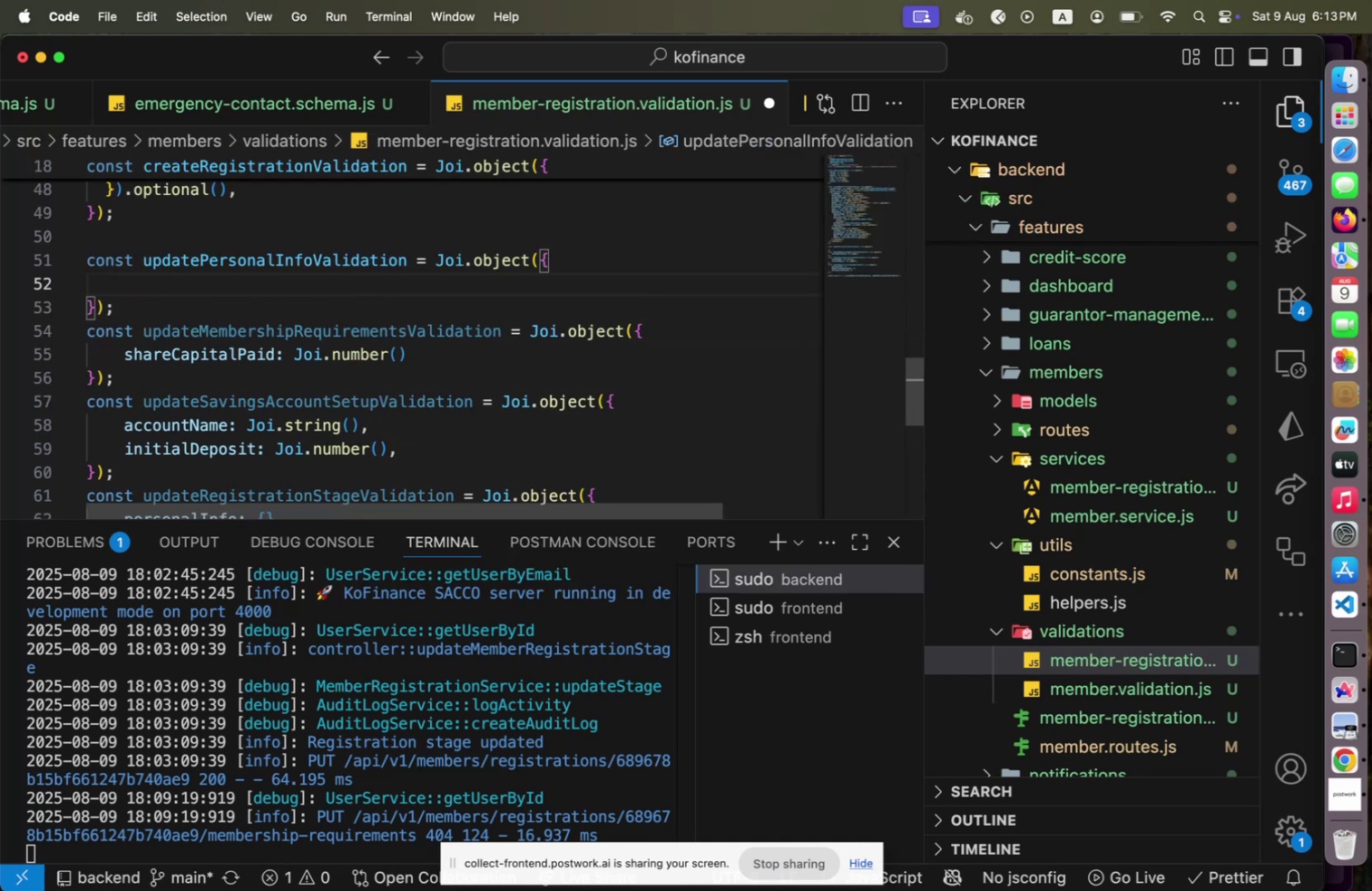 
type(f)
key(Backspace)
type(gie)
key(Backspace)
type(venName: Joi.string(),)
 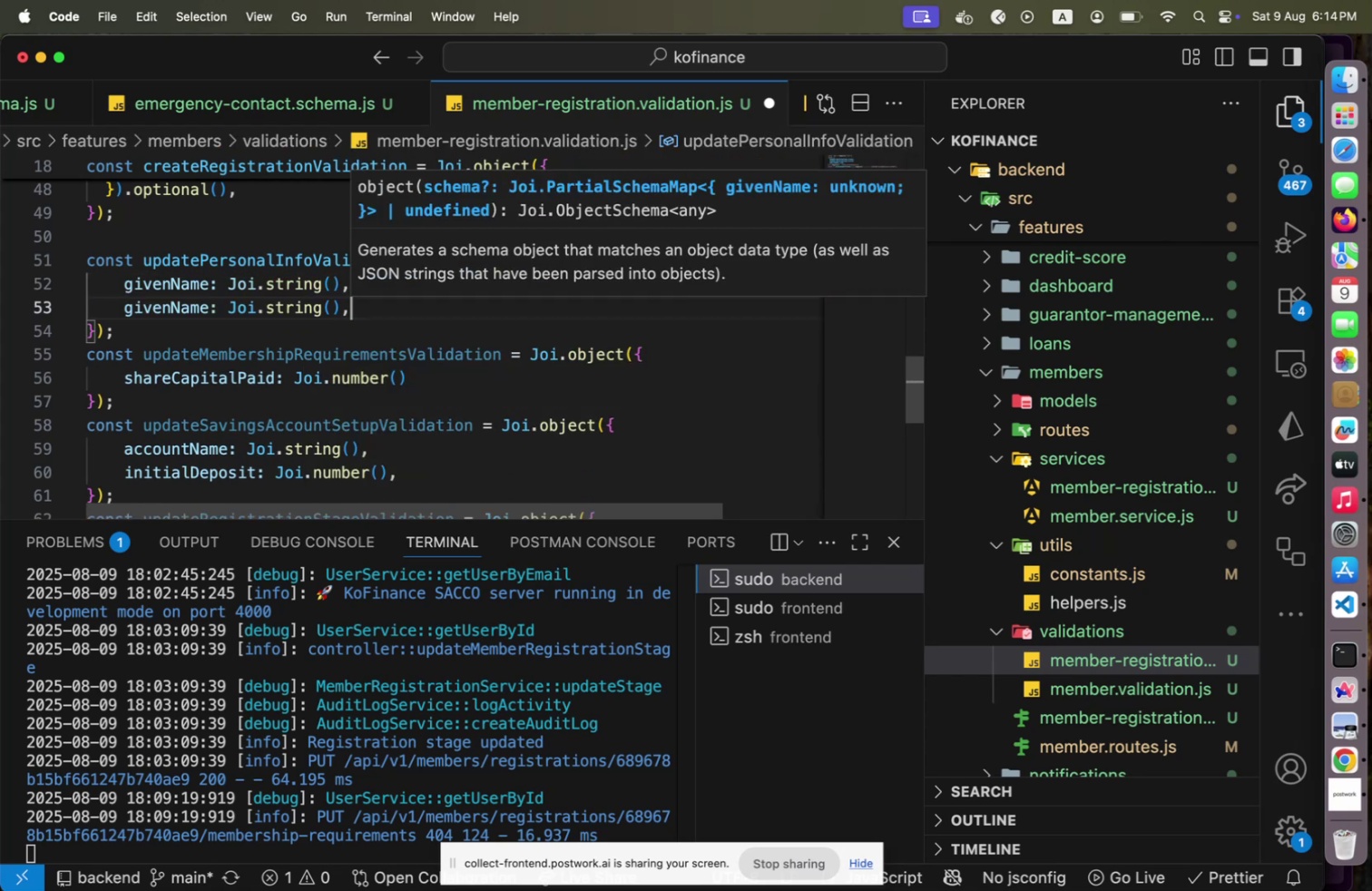 
key(Alt+Shift+ArrowDown)
 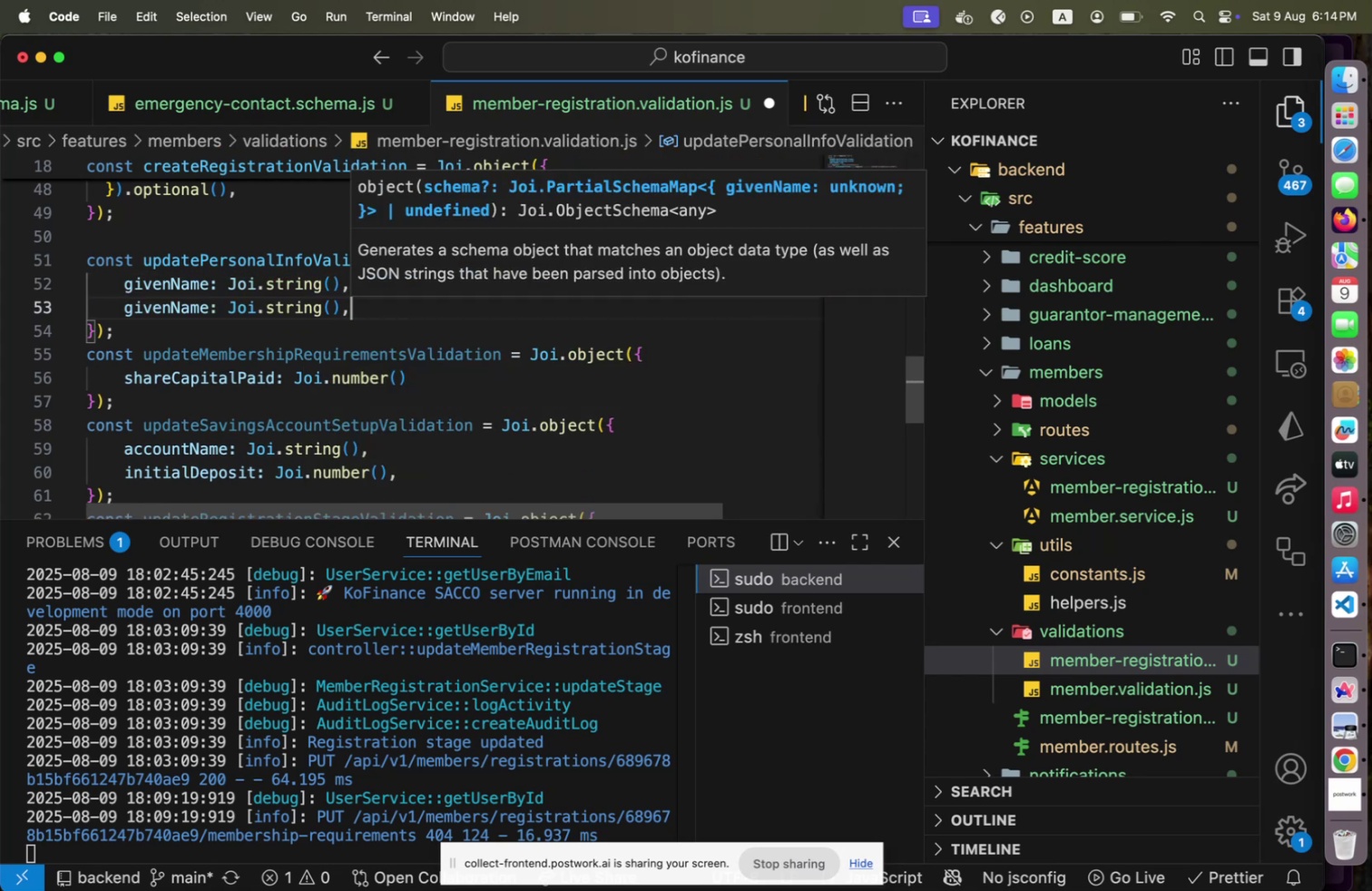 
key(Alt+Shift+ArrowDown)
 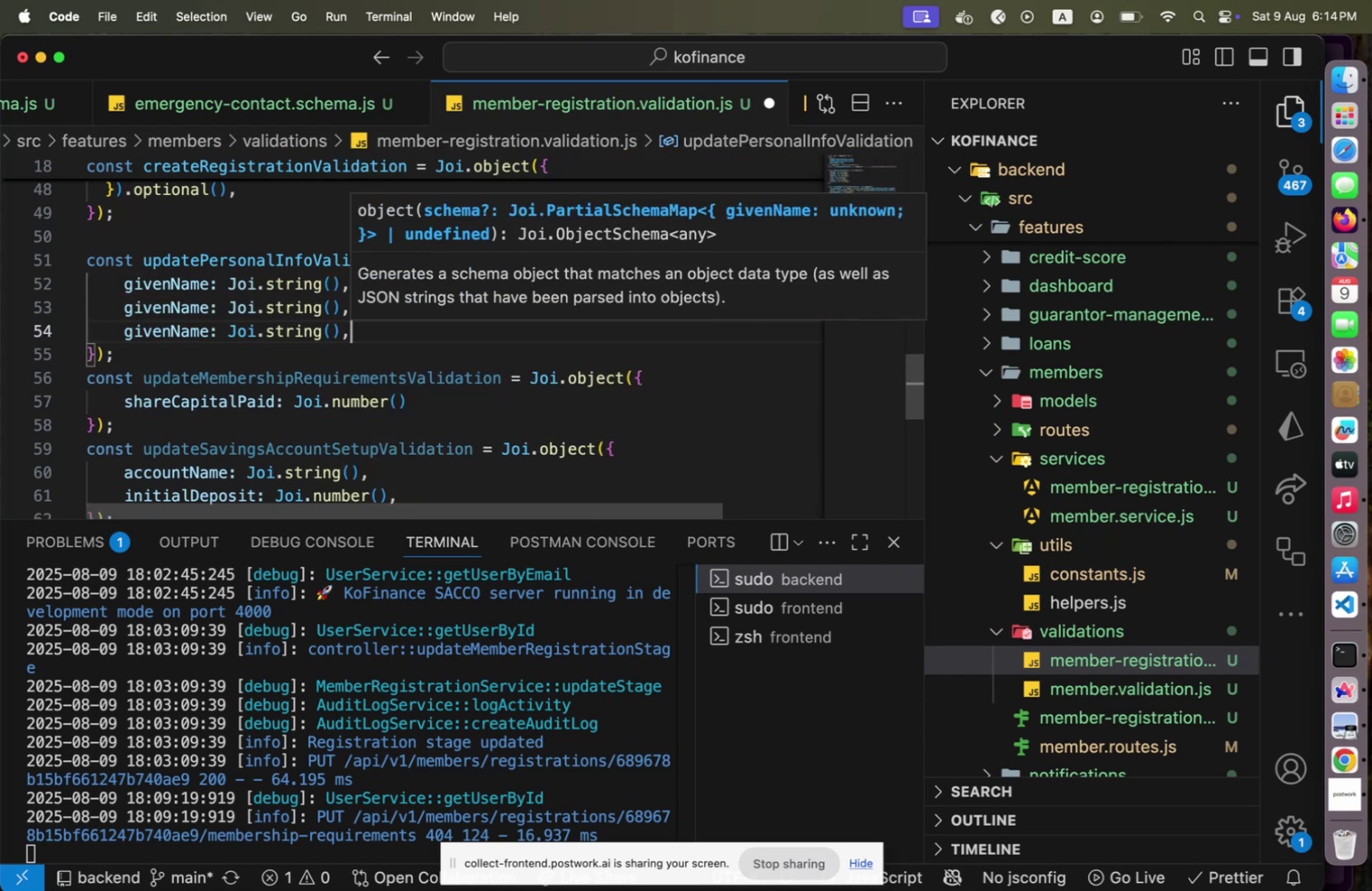 
key(Alt+Shift+ArrowDown)
 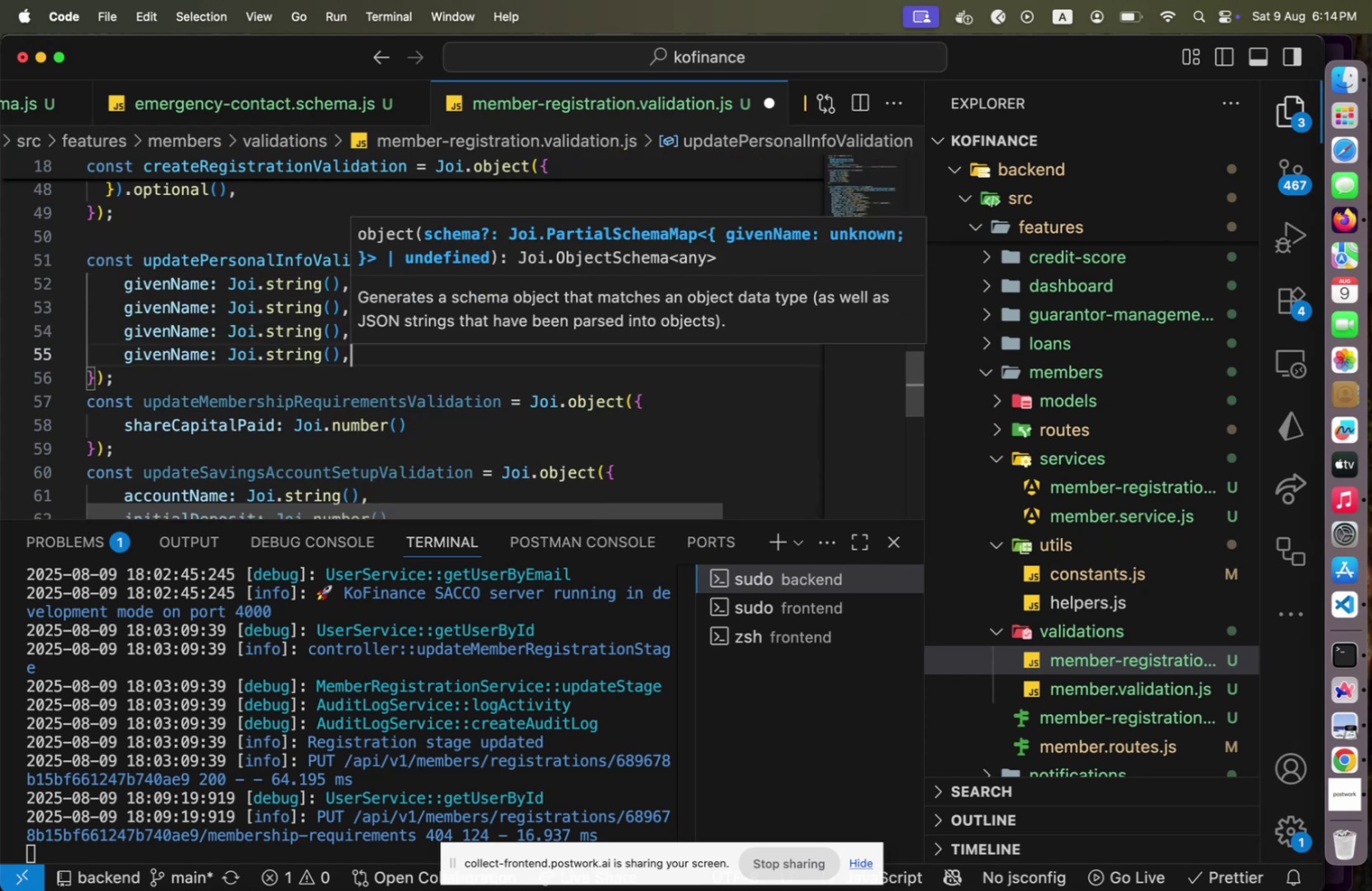 
key(ArrowUp)
 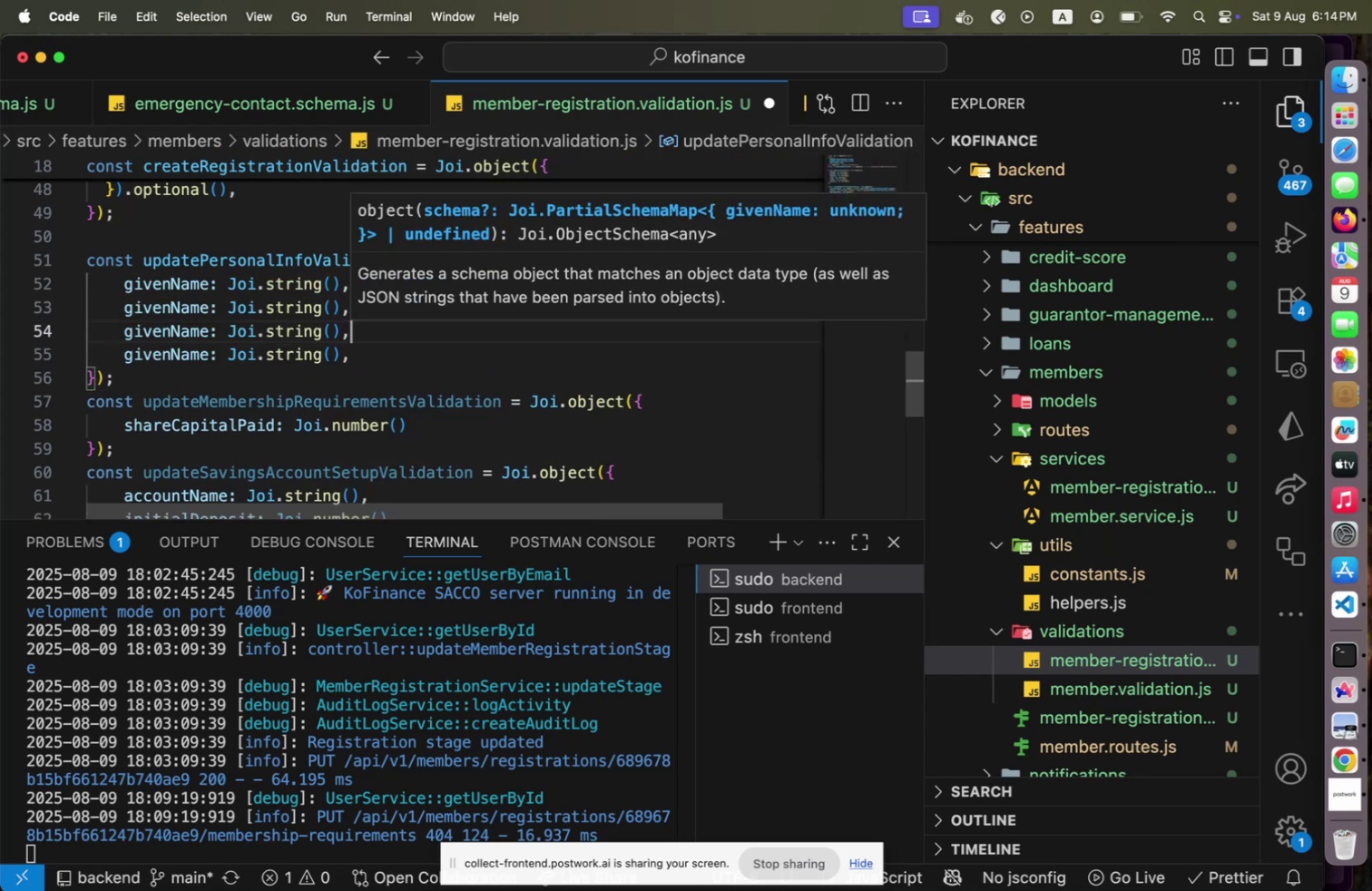 
key(ArrowUp)
 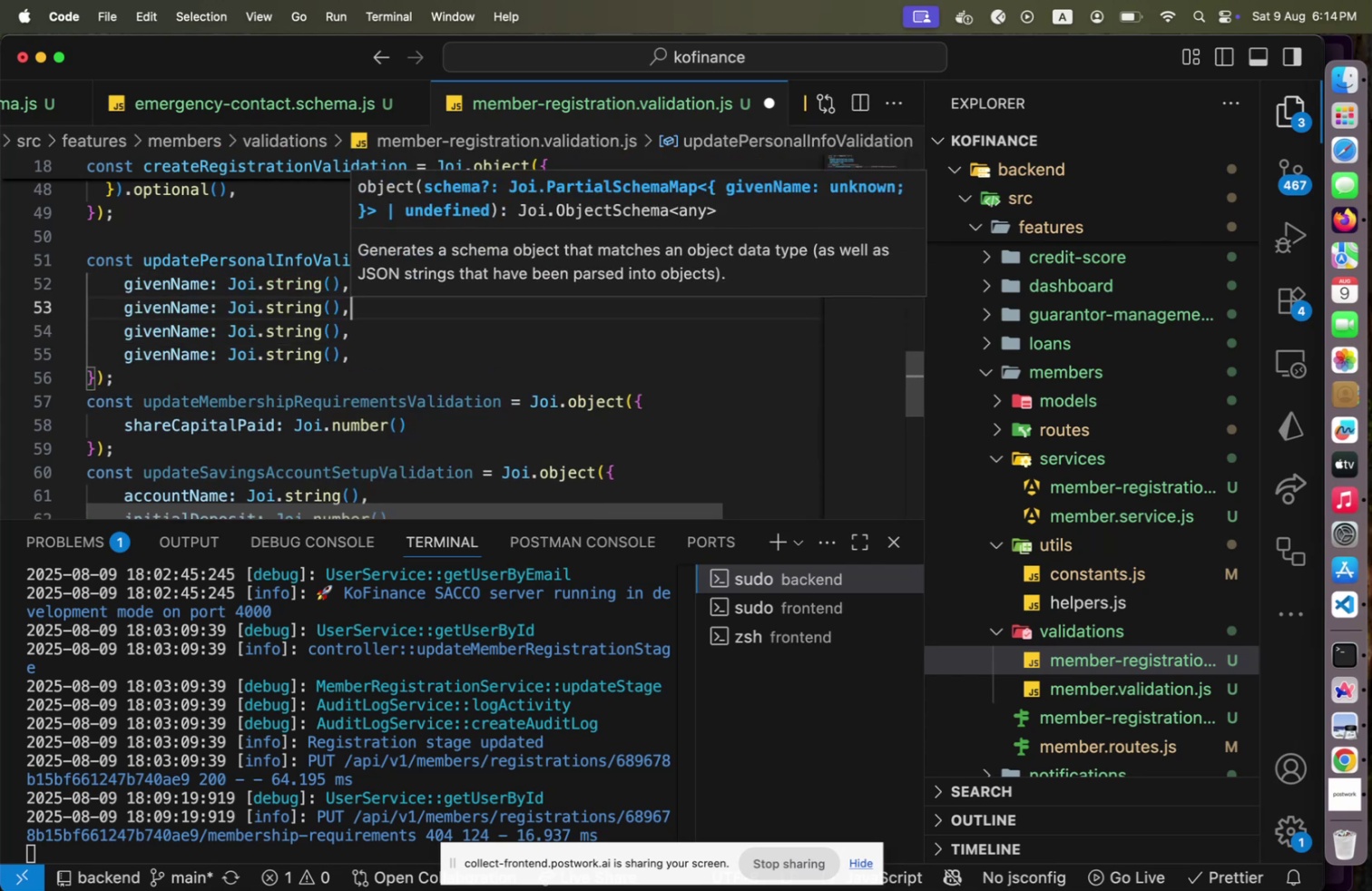 
type([Home]last)
key(Backspace)
key(Backspace)
key(Backspace)
key(Backspace)
type(fathers)
 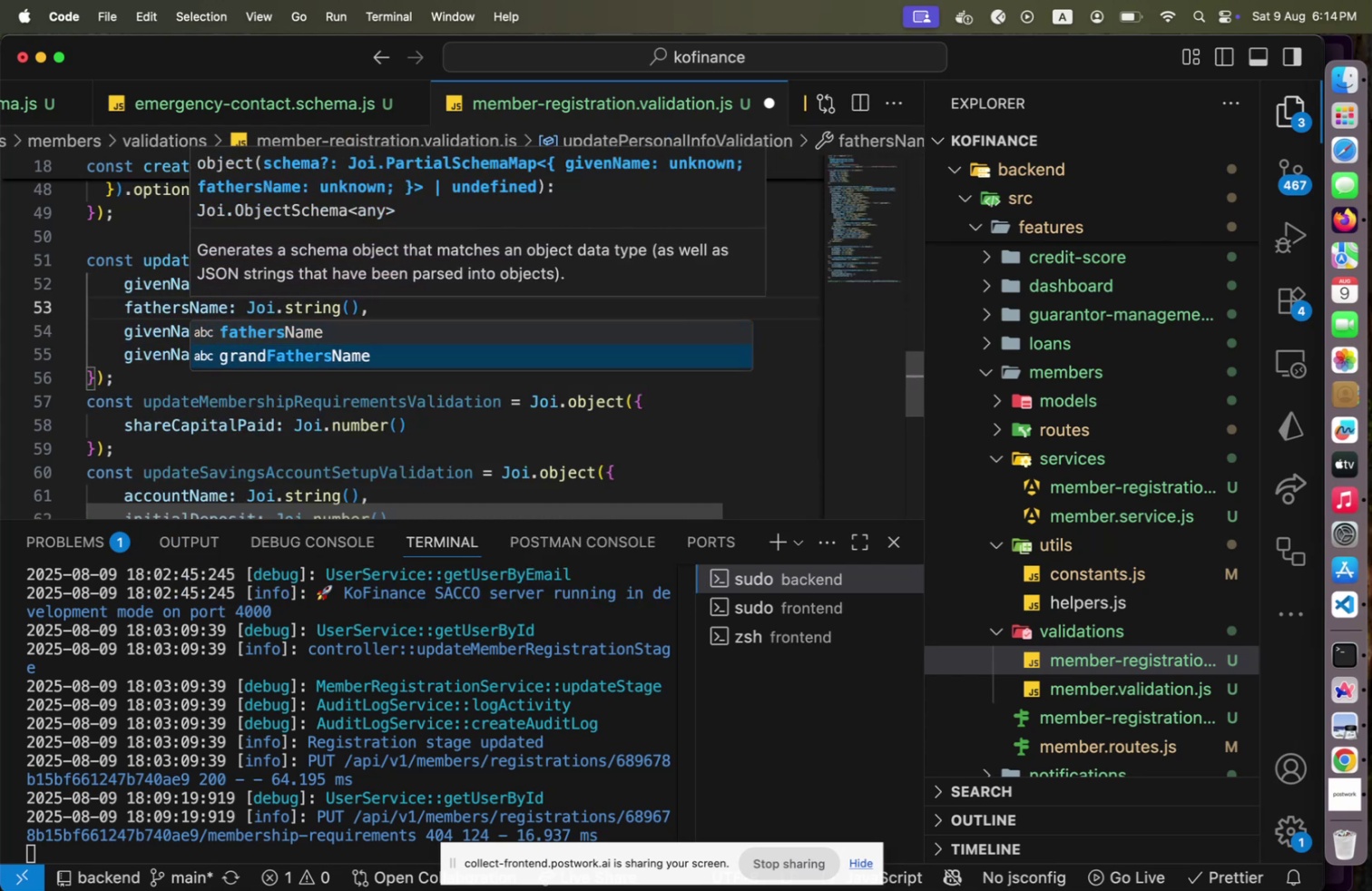 
hold_key(key=ArrowRight, duration=0.77)
 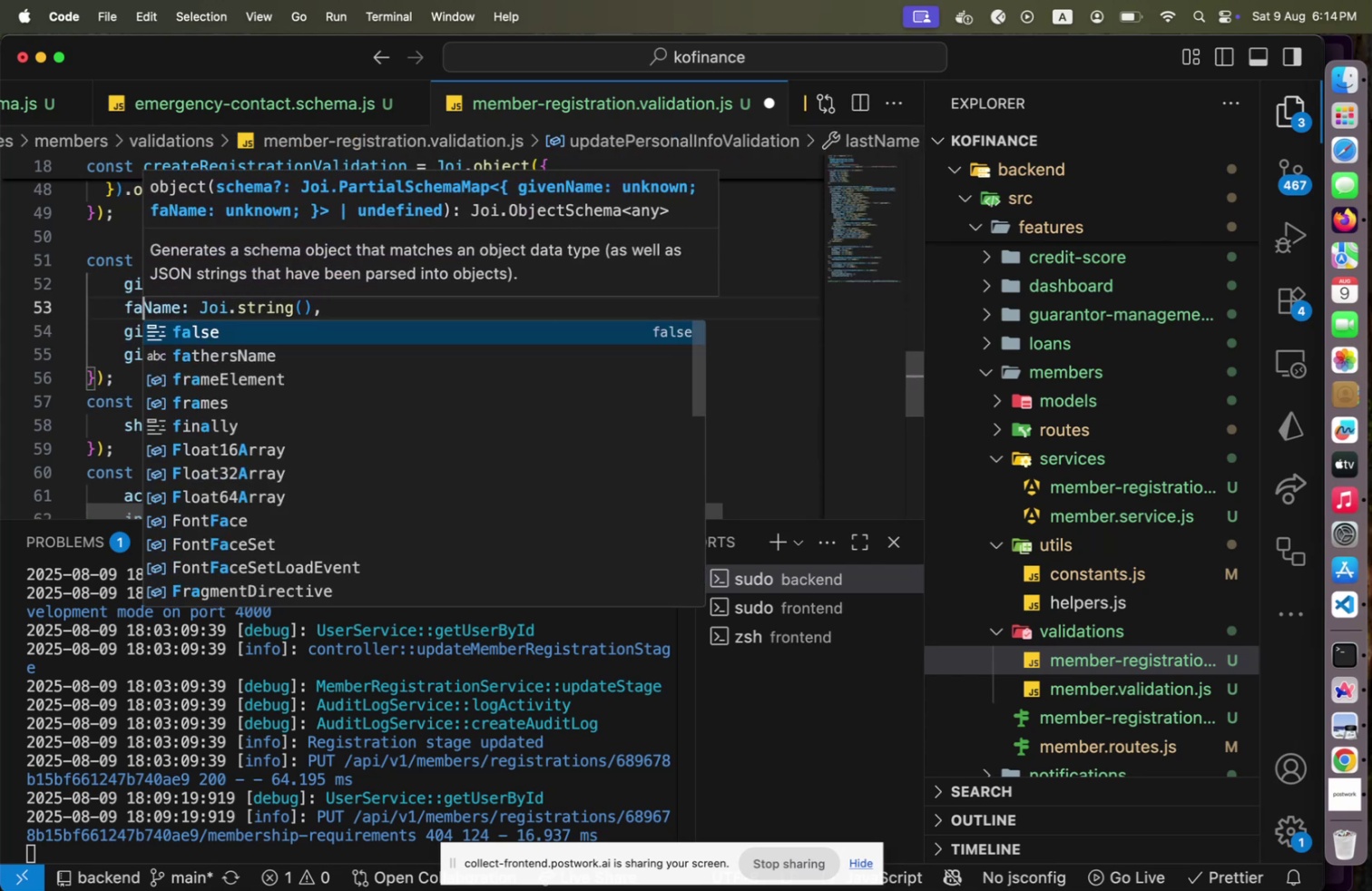 
key(ArrowDown)
 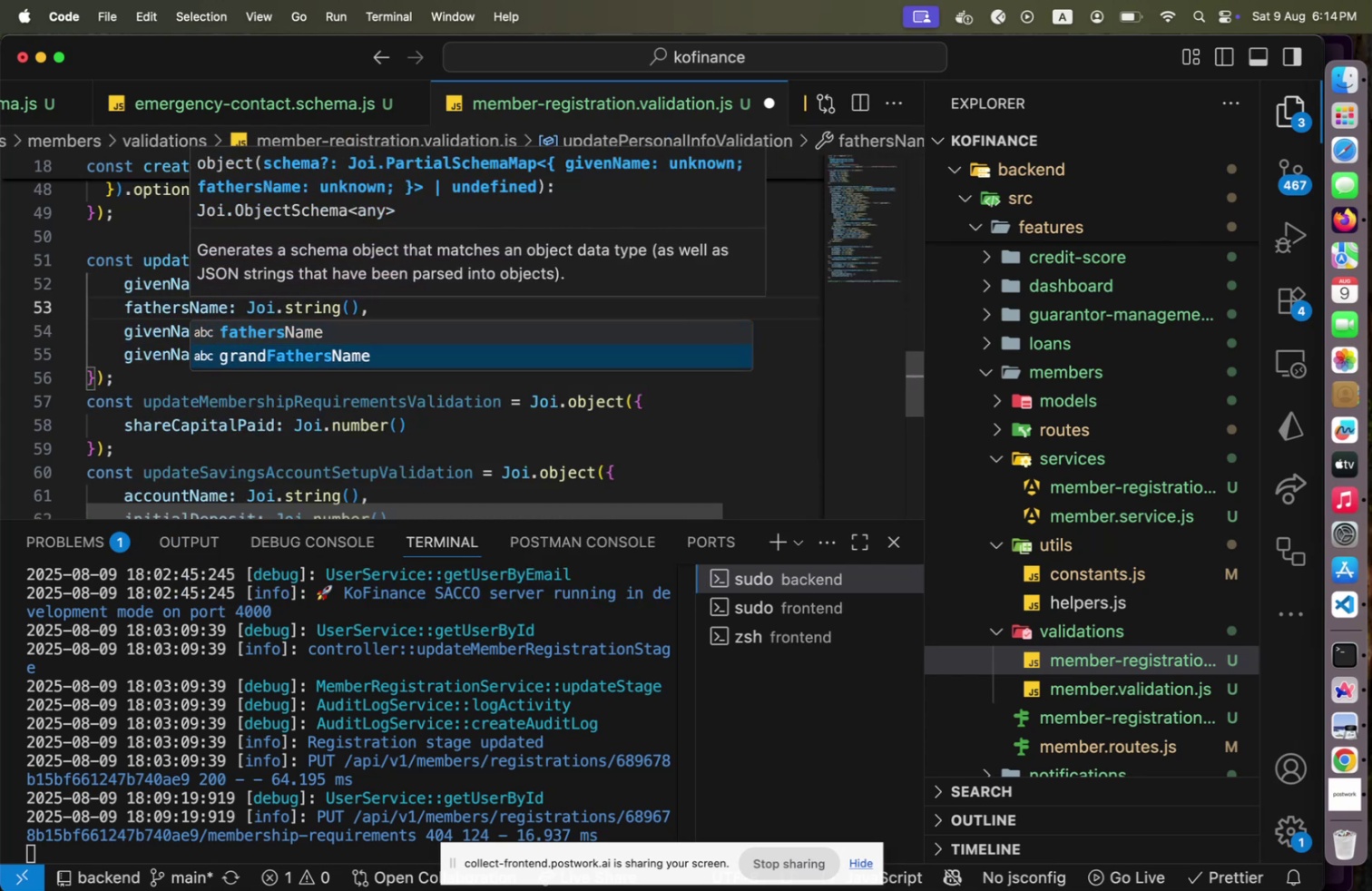 
key(Escape)
 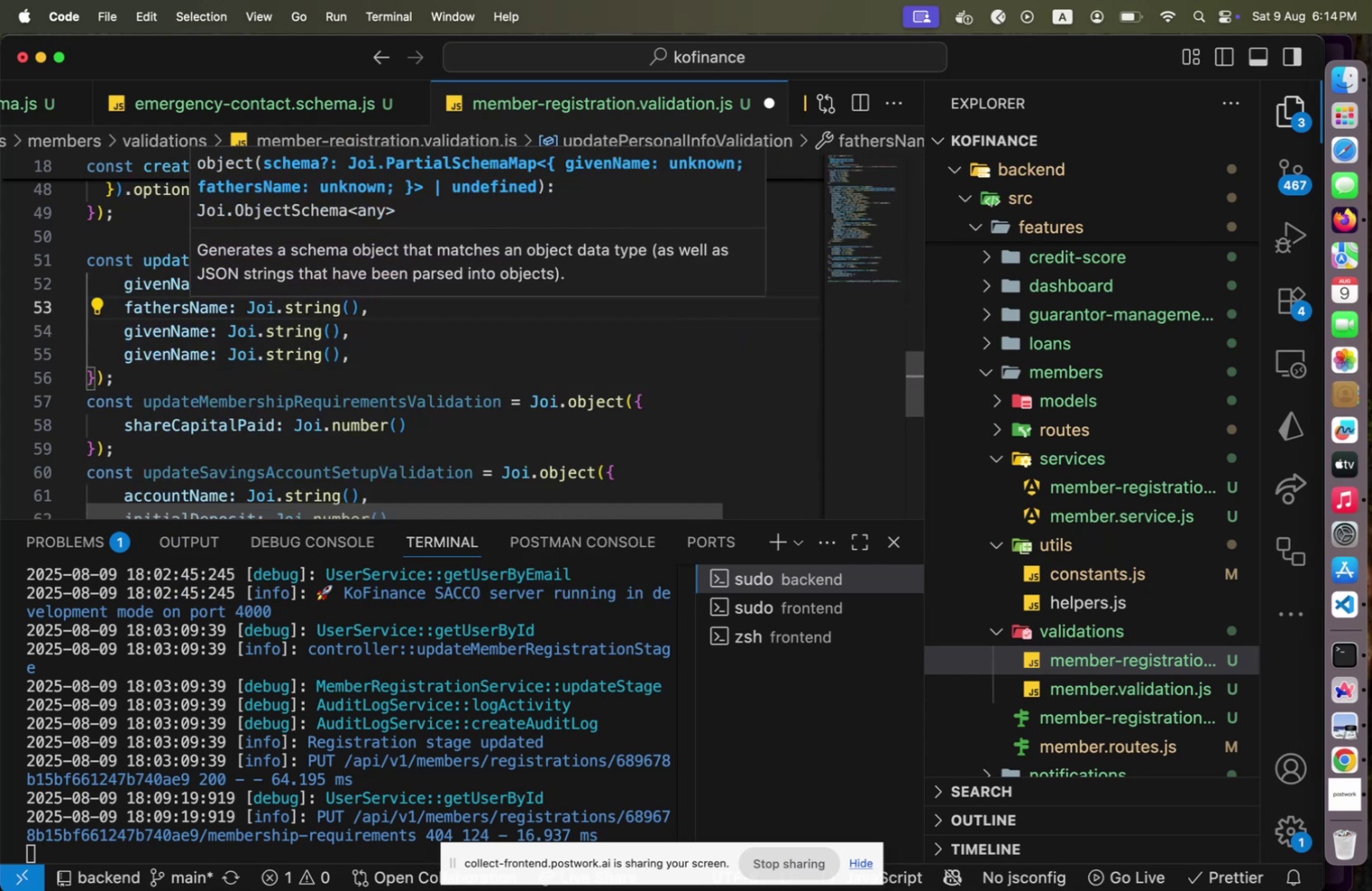 
key(ArrowDown)
 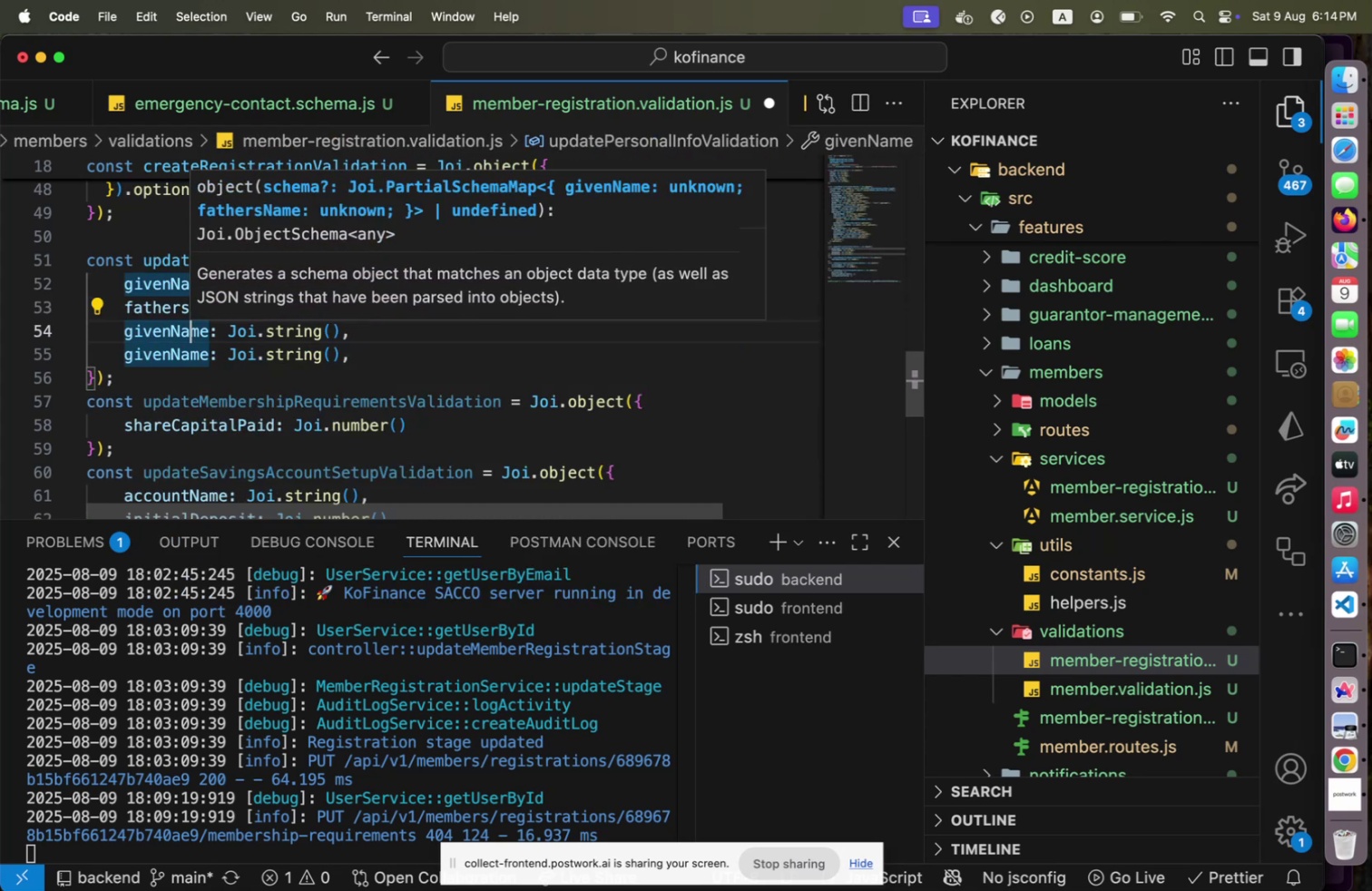 
key(ArrowLeft)
 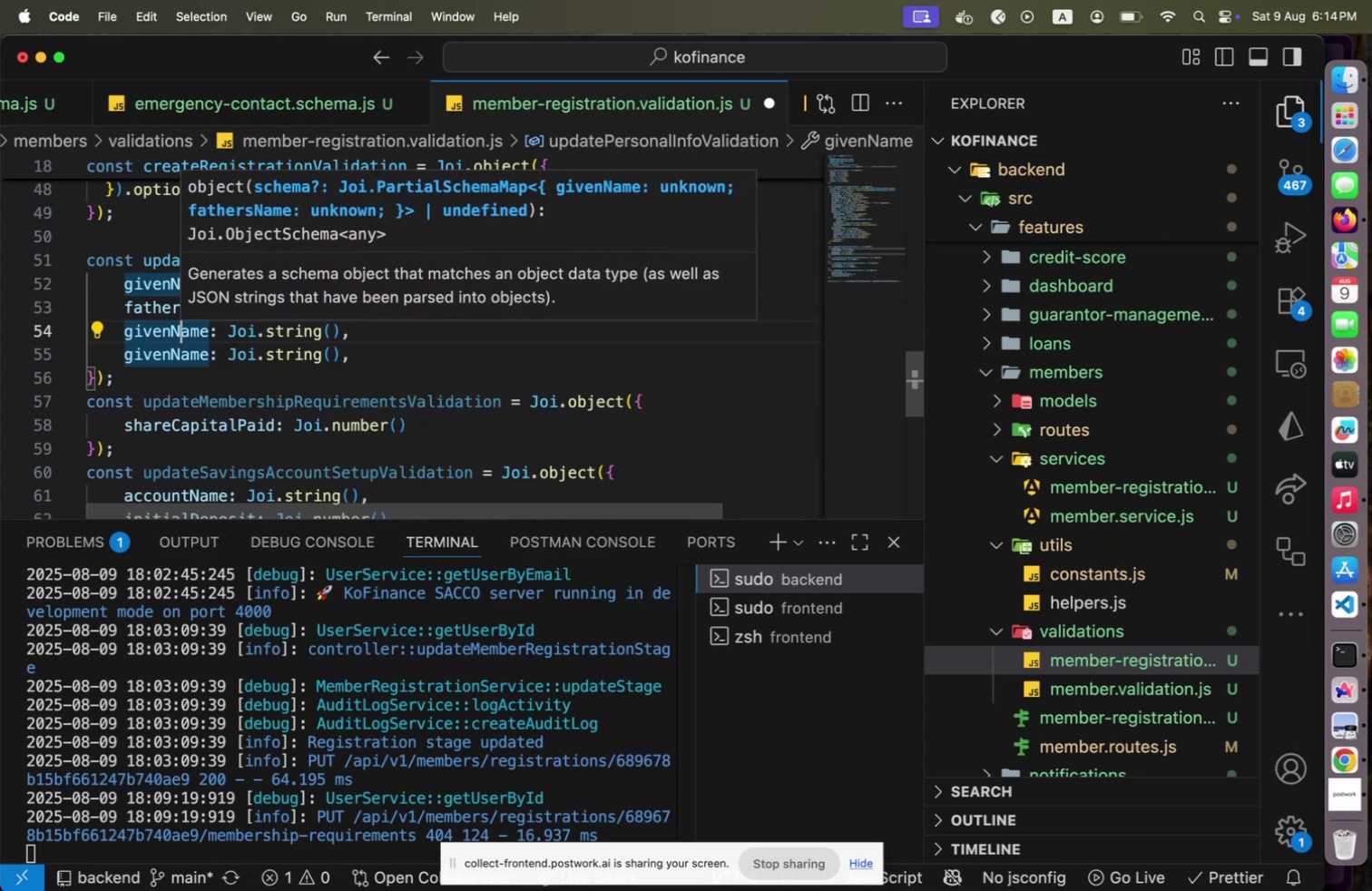 
key(ArrowLeft)
 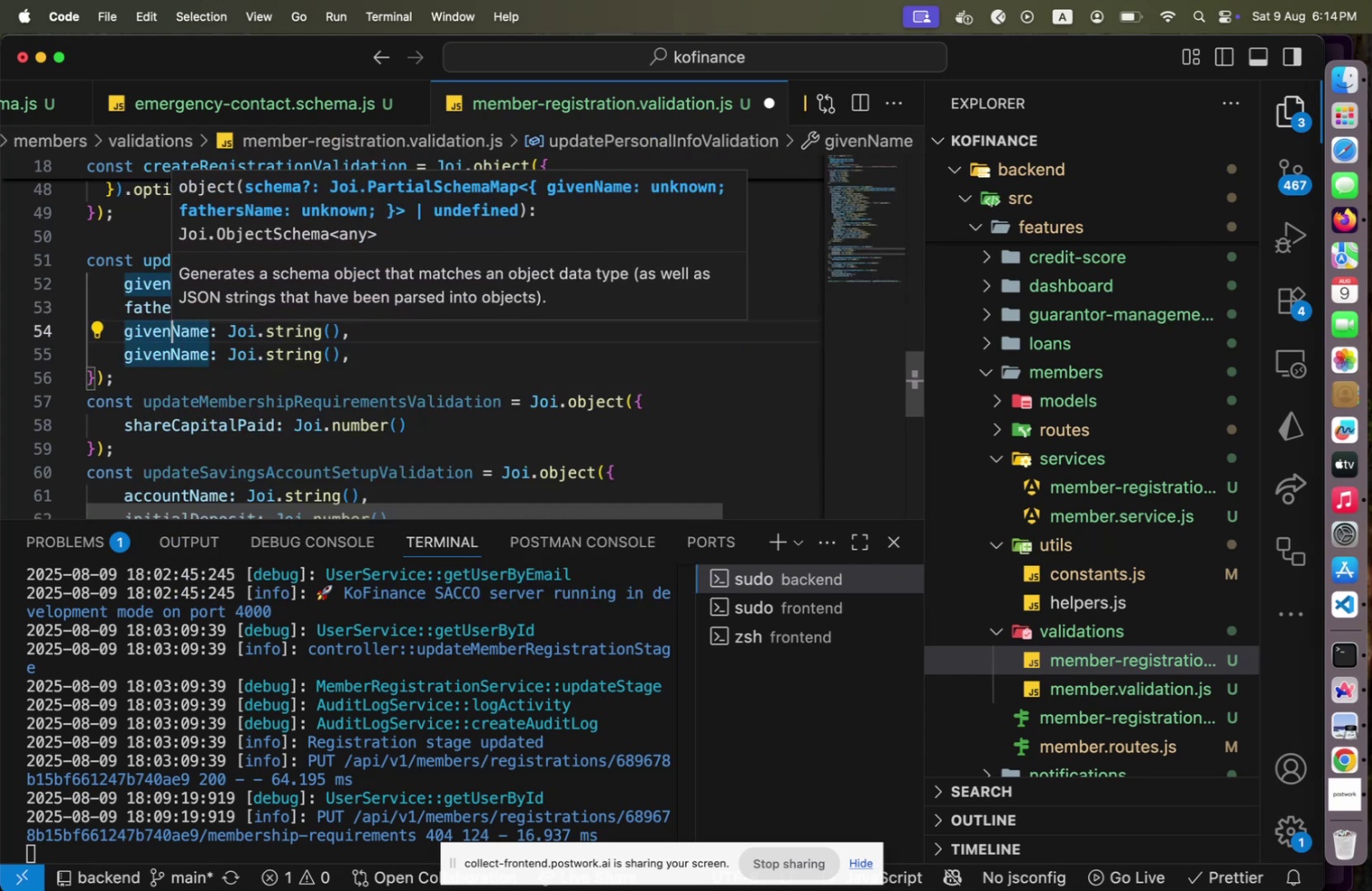 
key(ArrowLeft)
 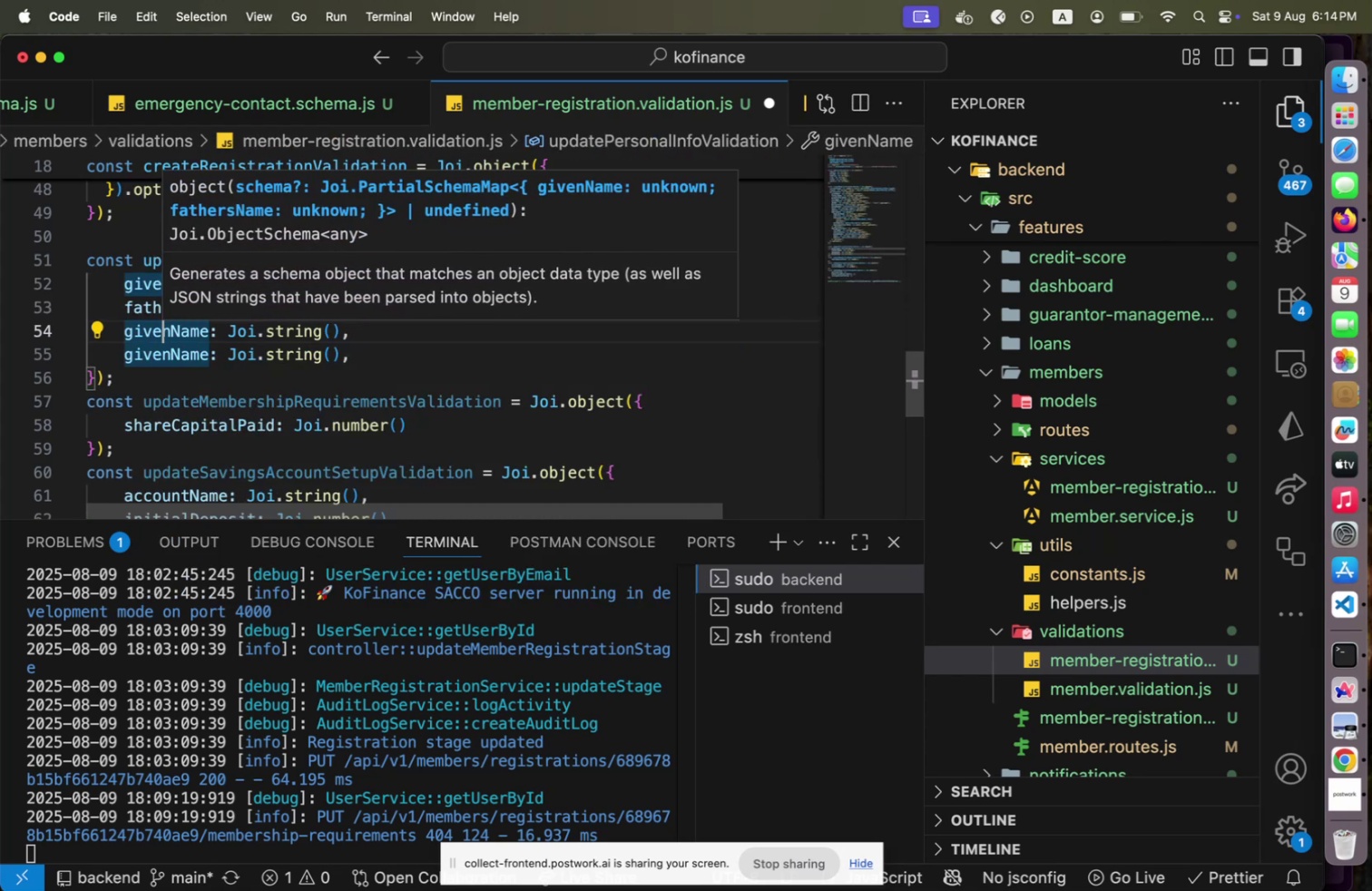 
key(ArrowRight)
 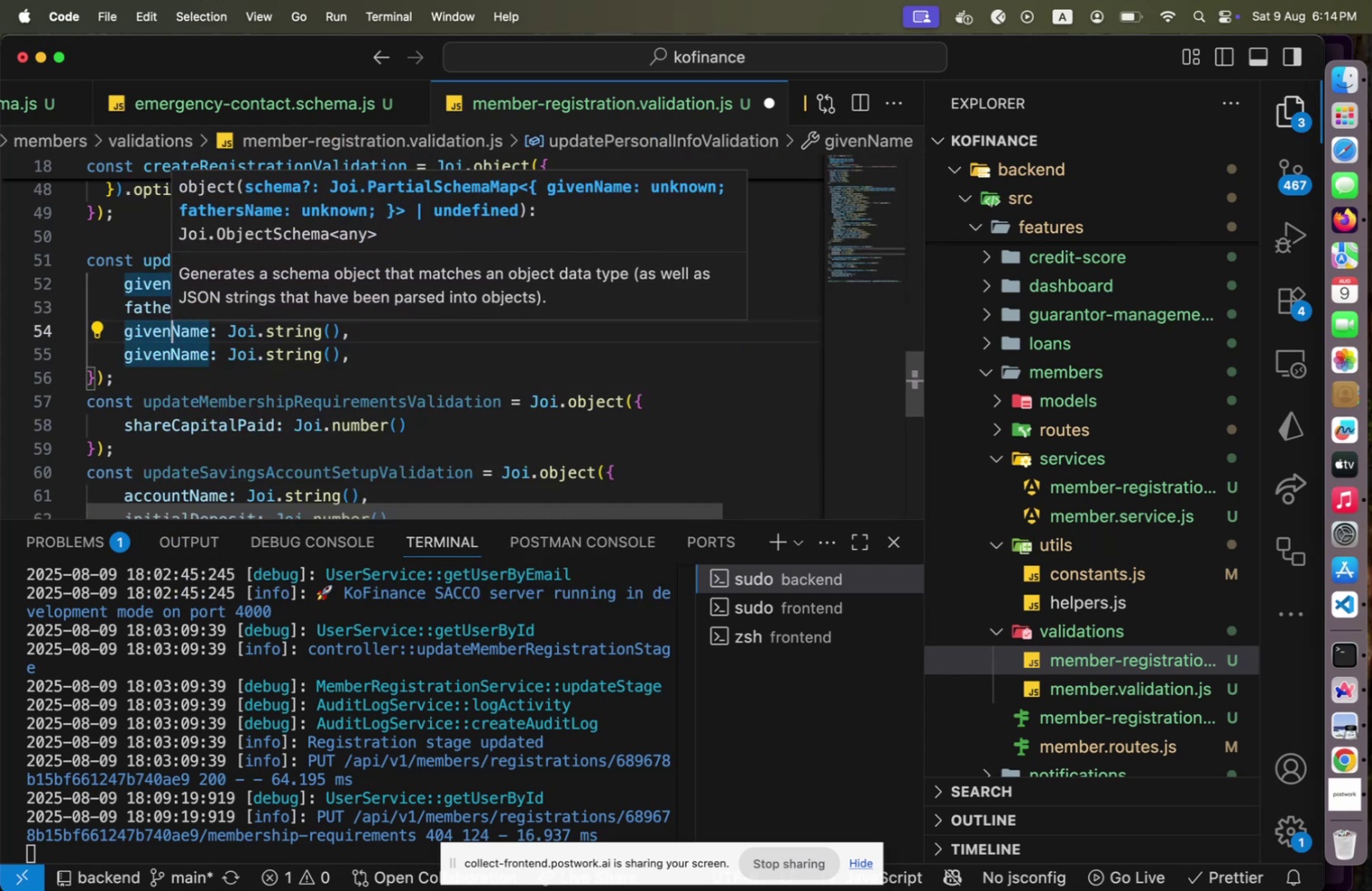 
type([Home]last)
 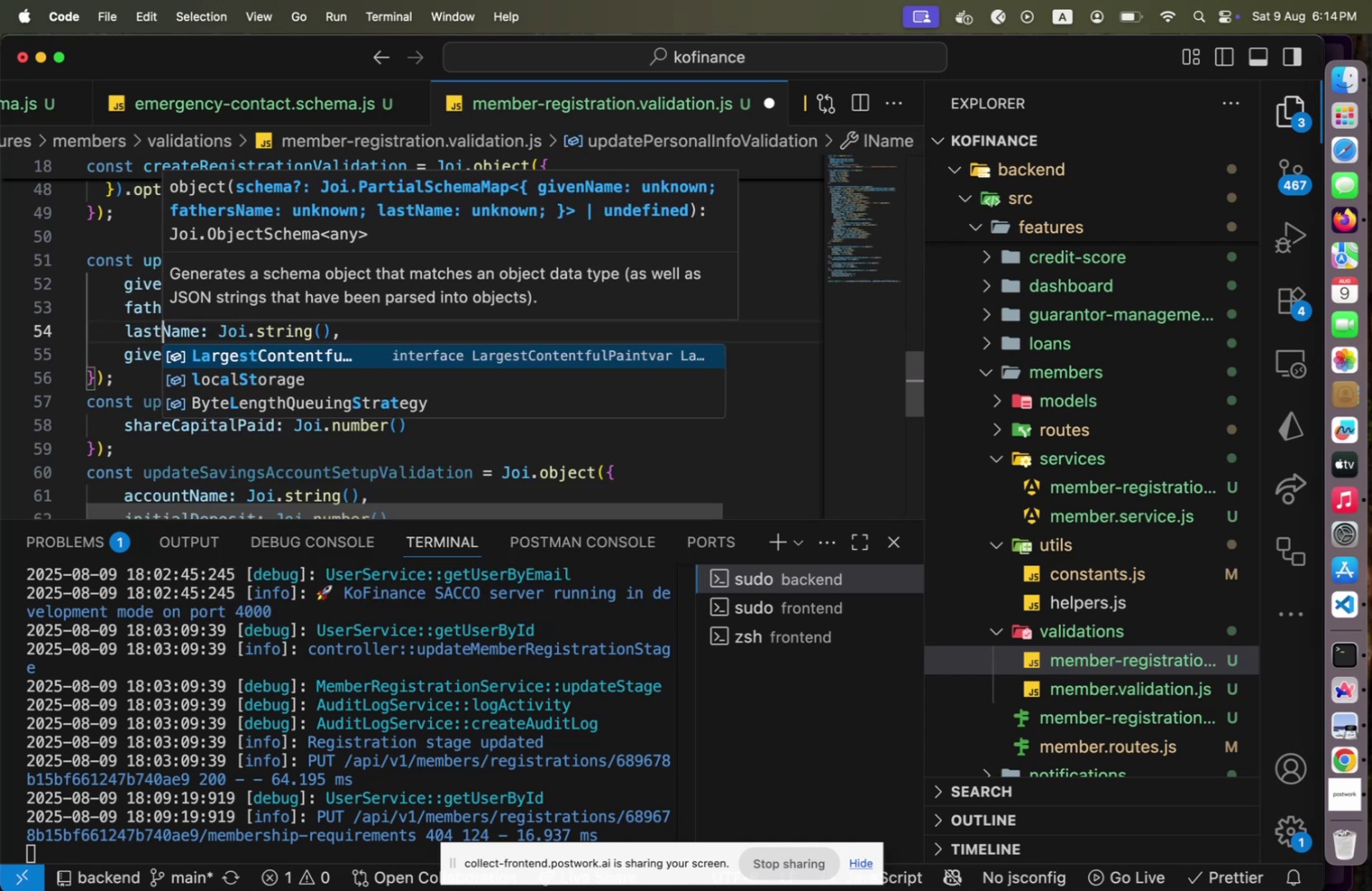 
key(ArrowRight)
 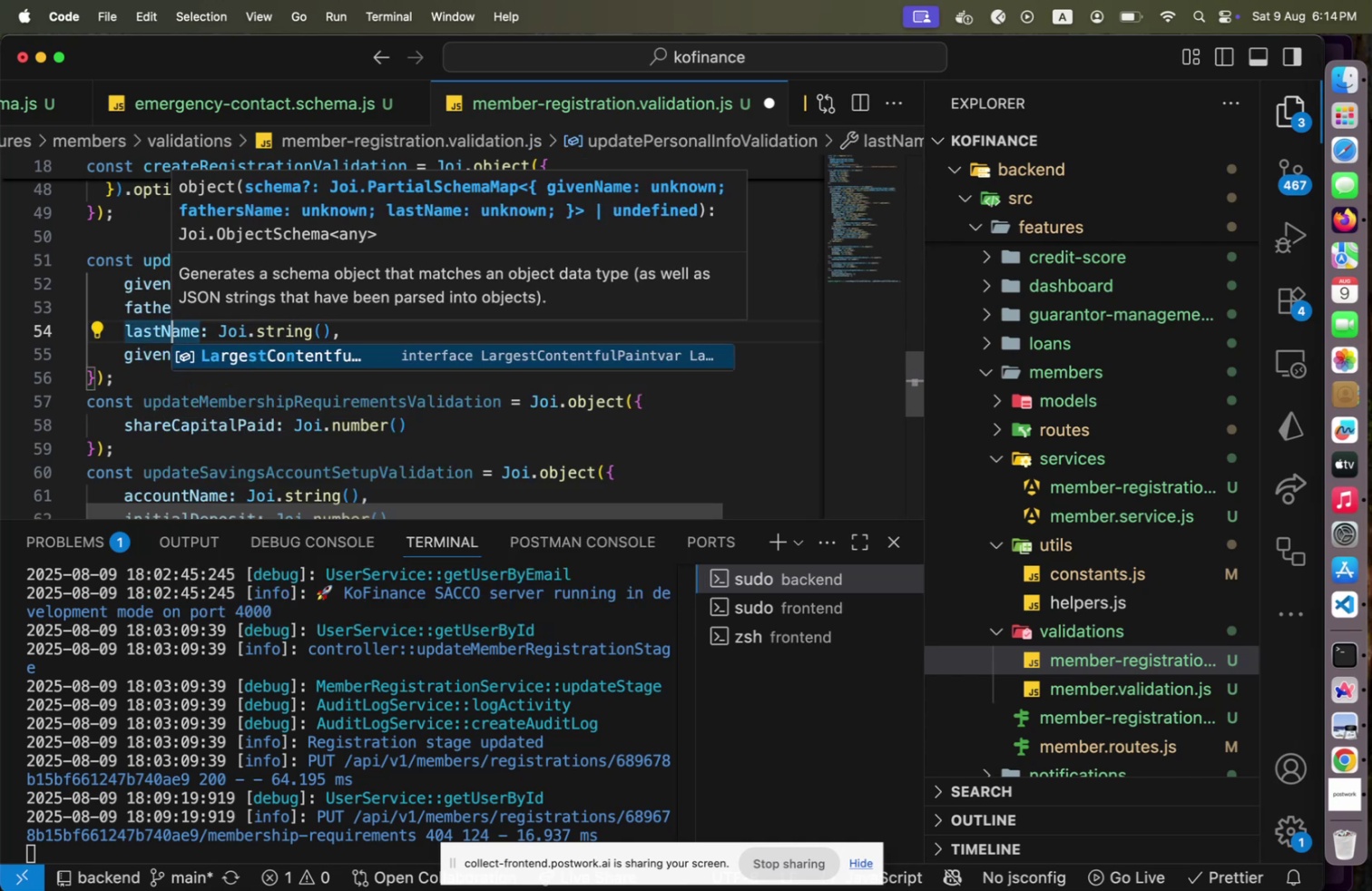 
key(ArrowLeft)
 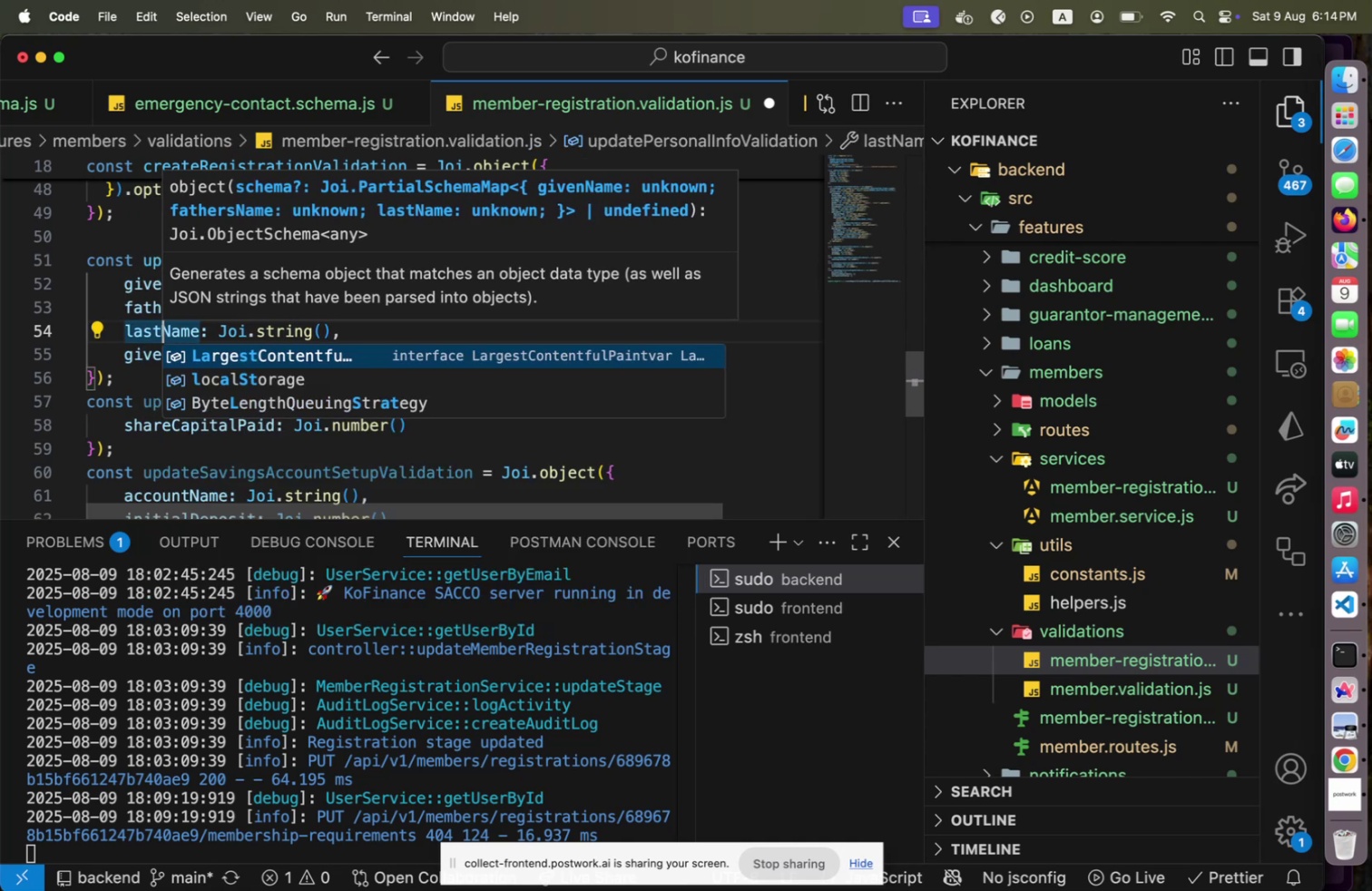 
type([Home]grandFathers)
 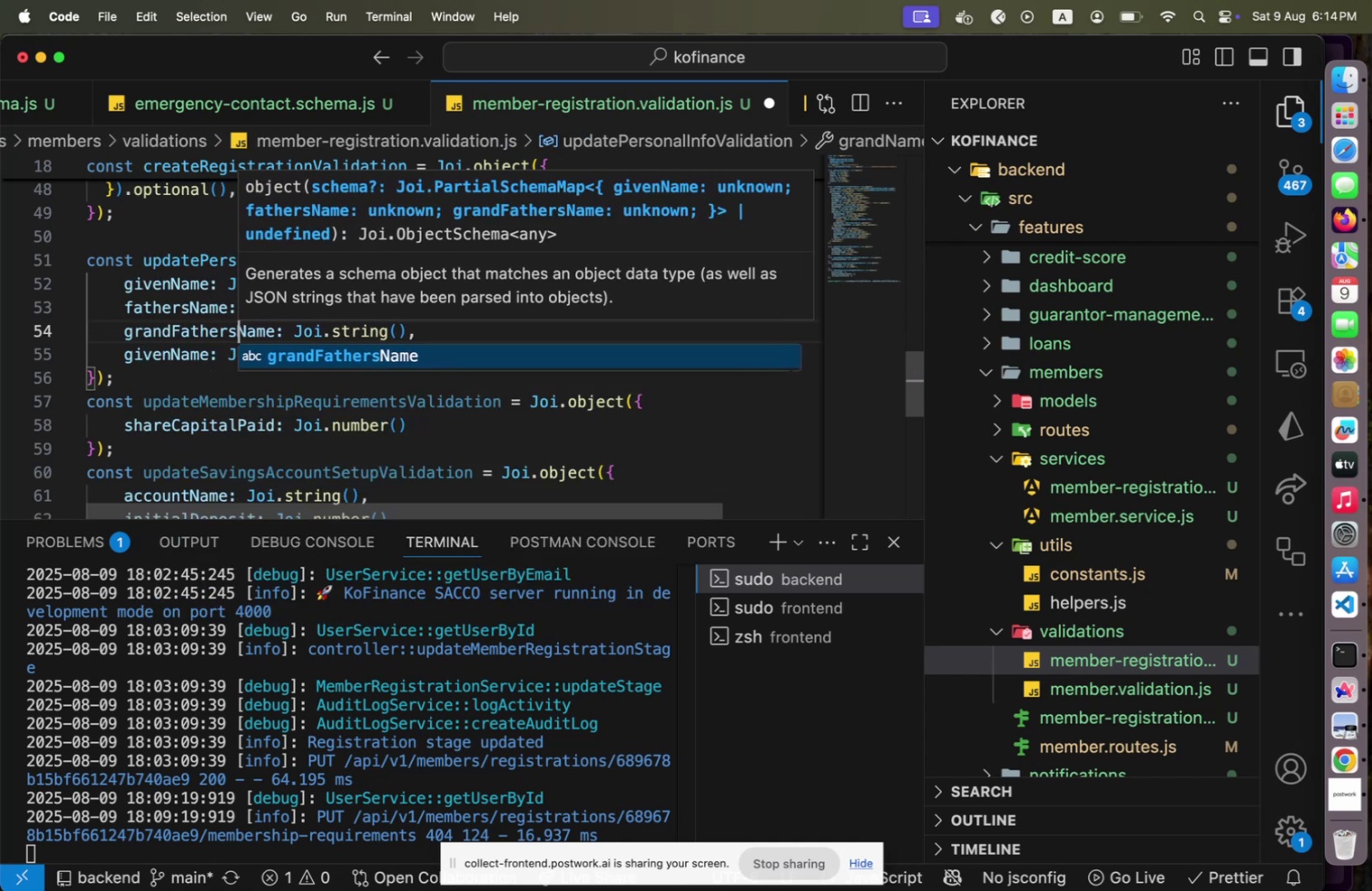 
key(ArrowRight)
 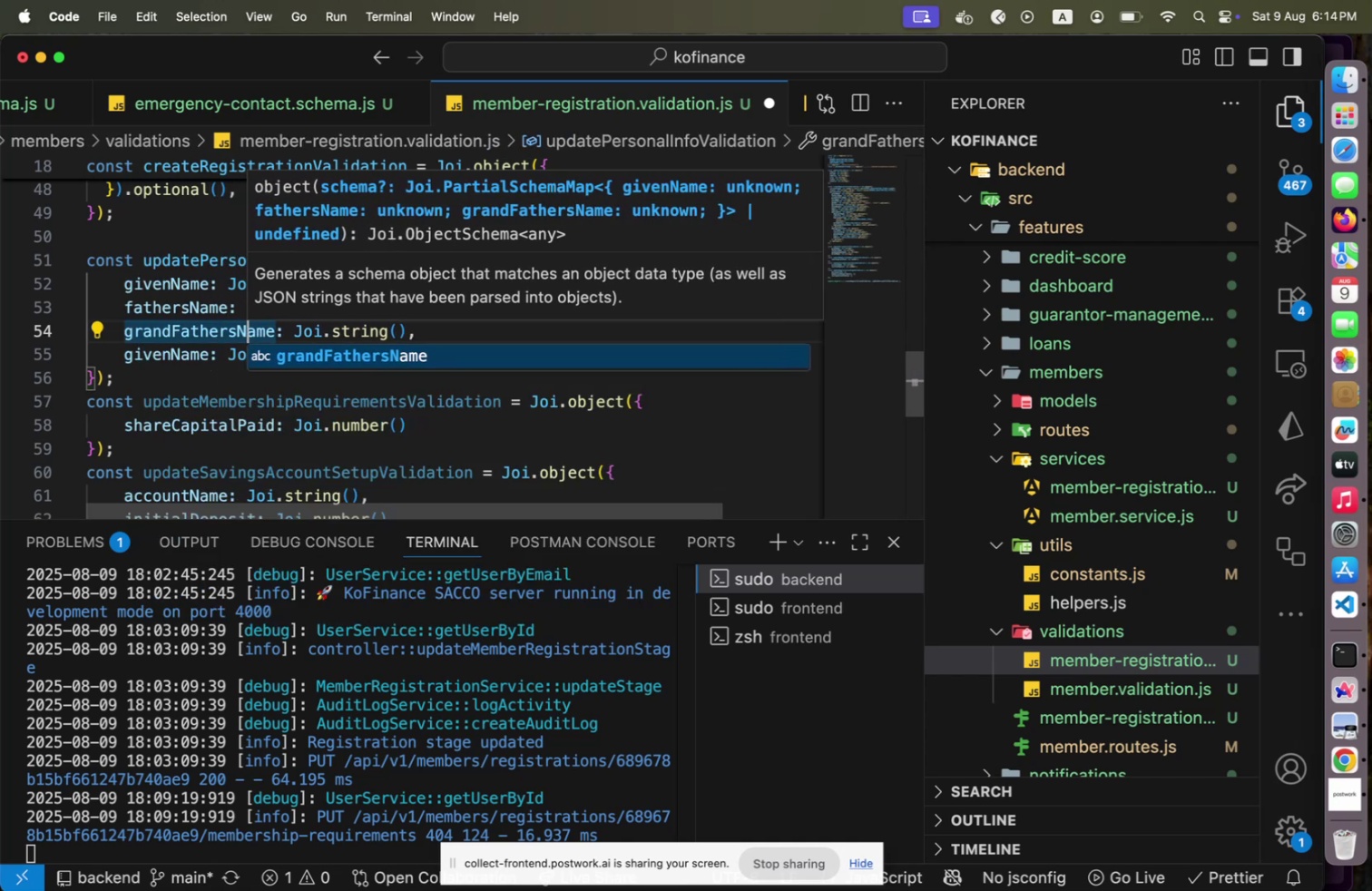 
key(Escape)
 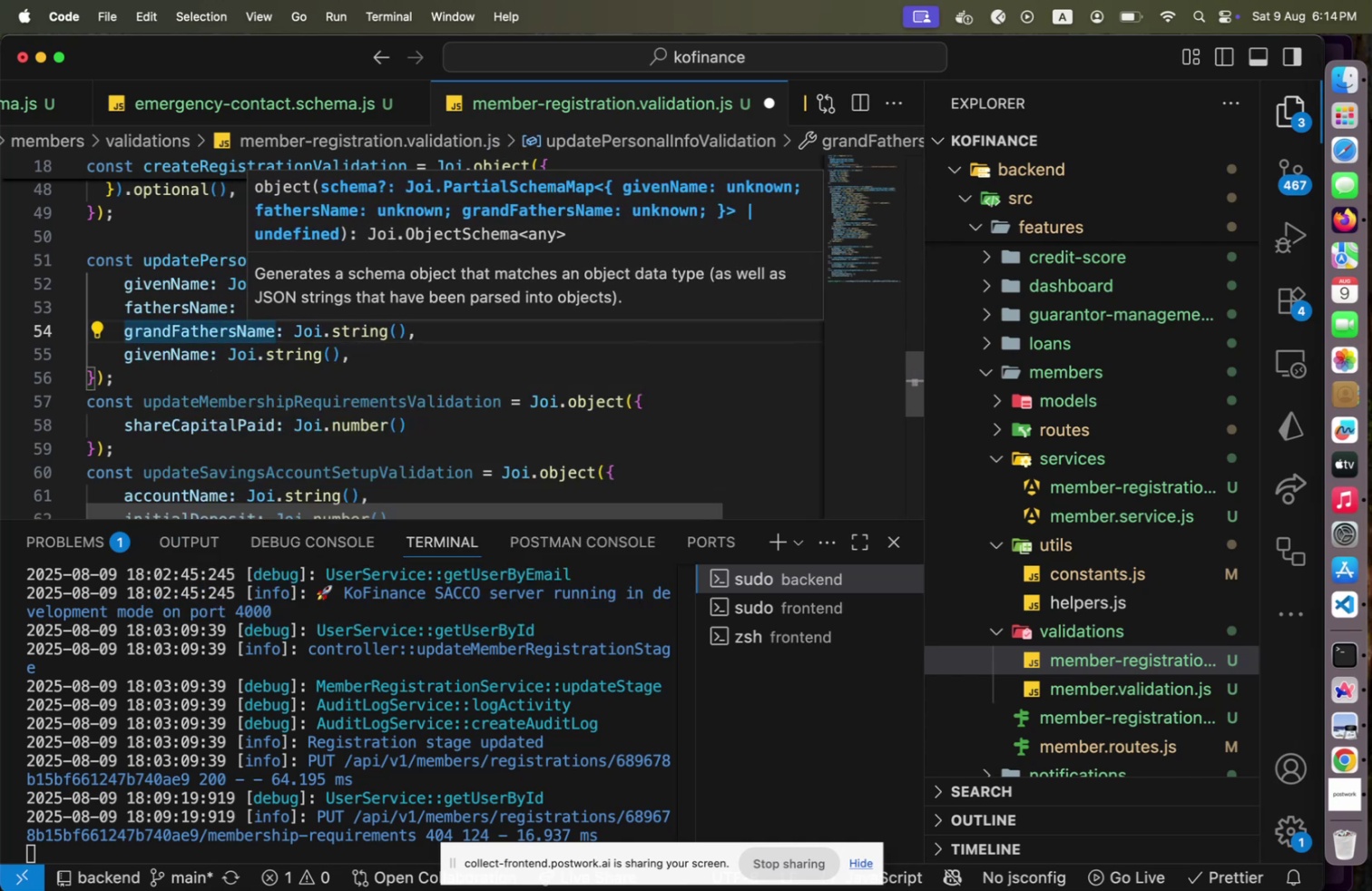 
key(ArrowDown)
 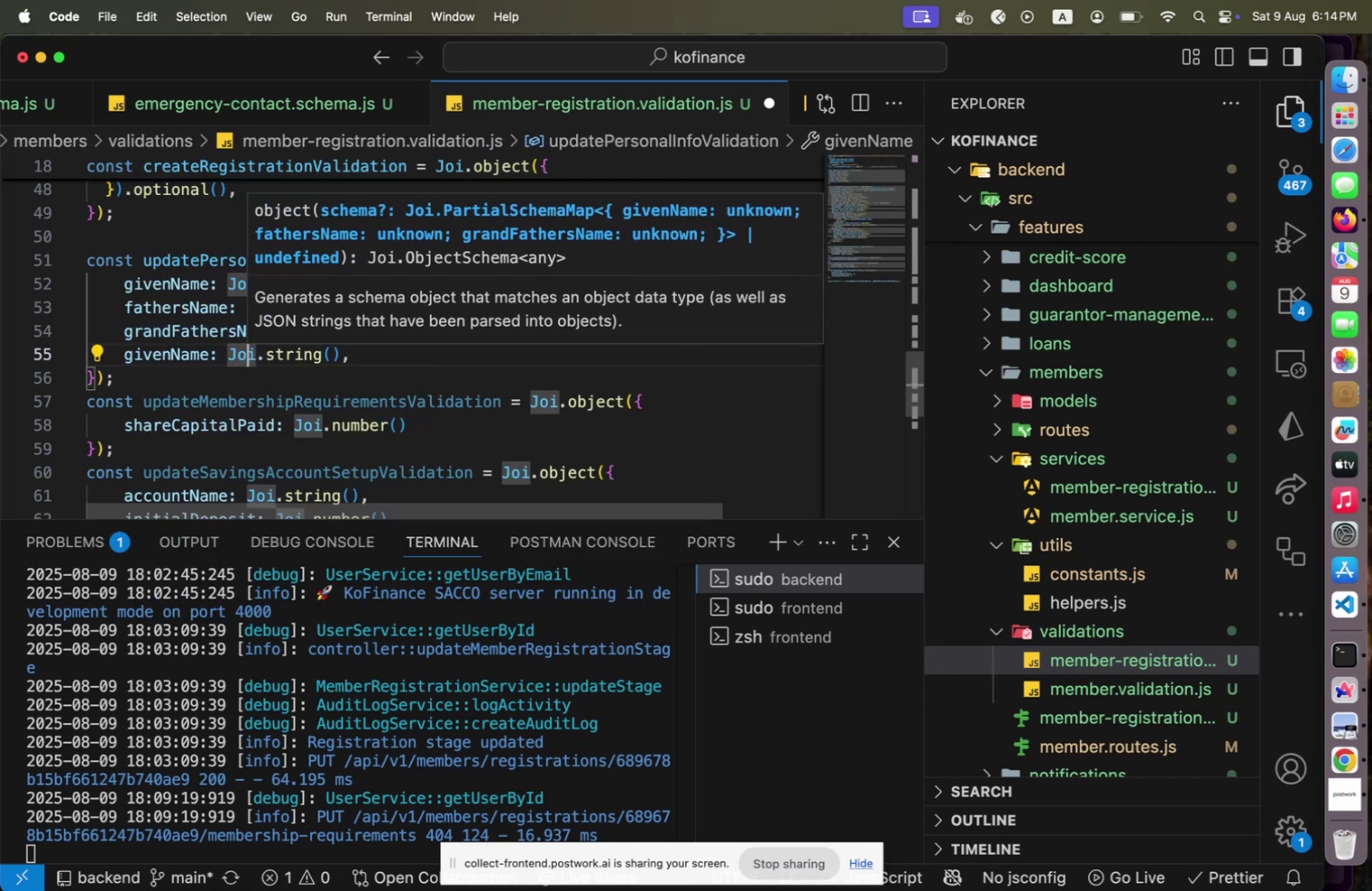 
key(Home)
 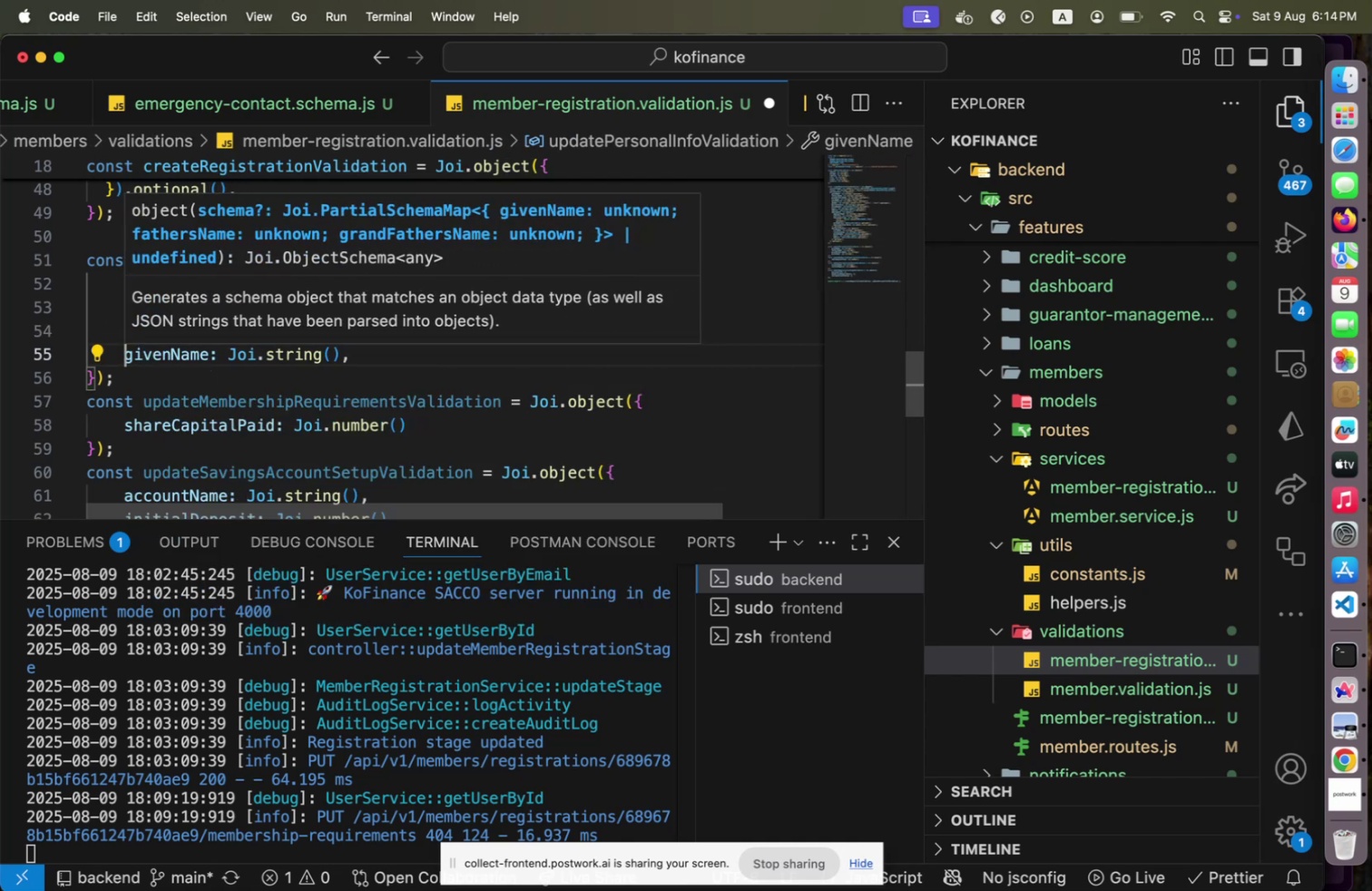 
hold_key(key=ArrowRight, duration=0.73)
 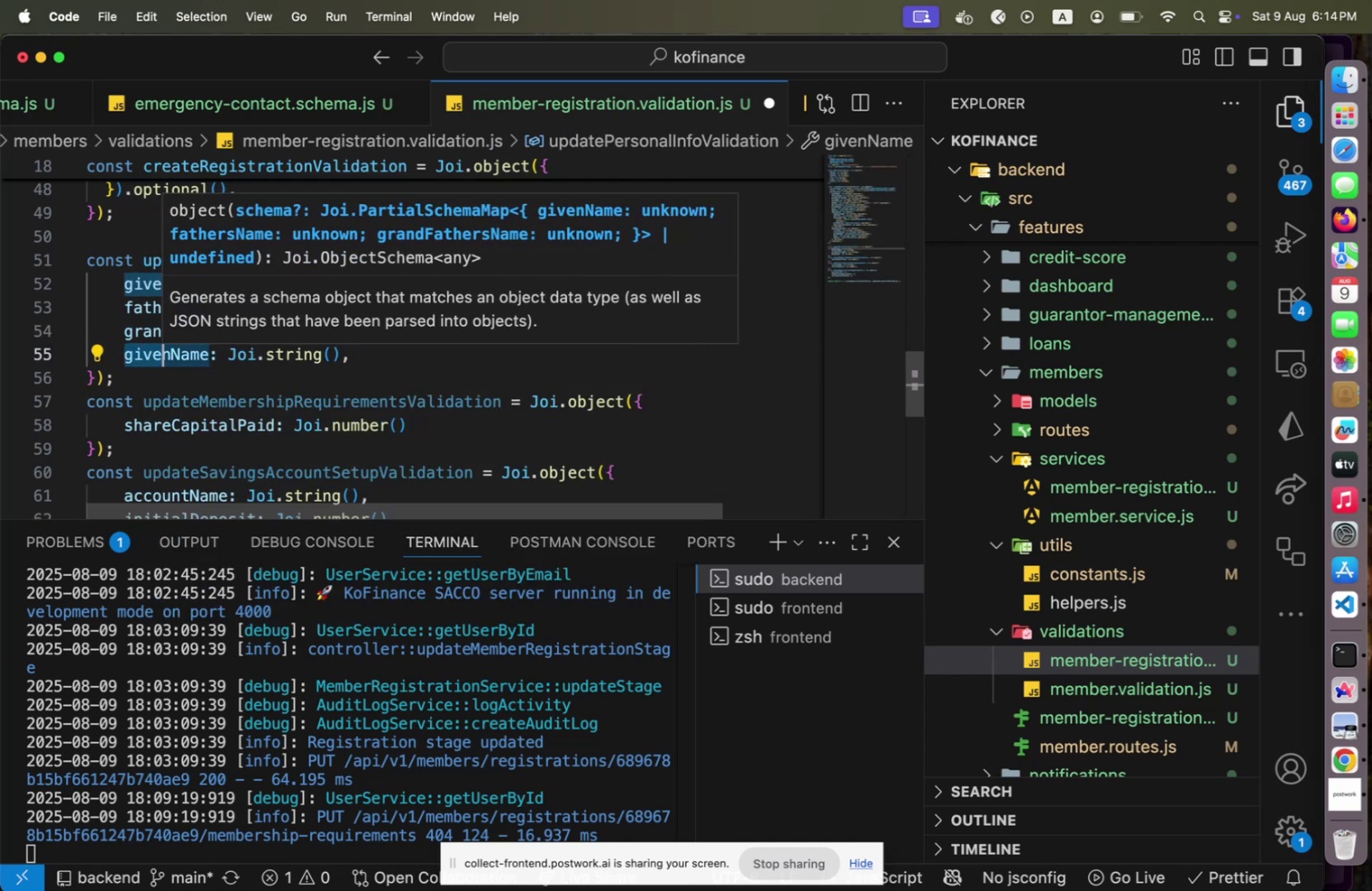 
key(Shift+ArrowRight)
 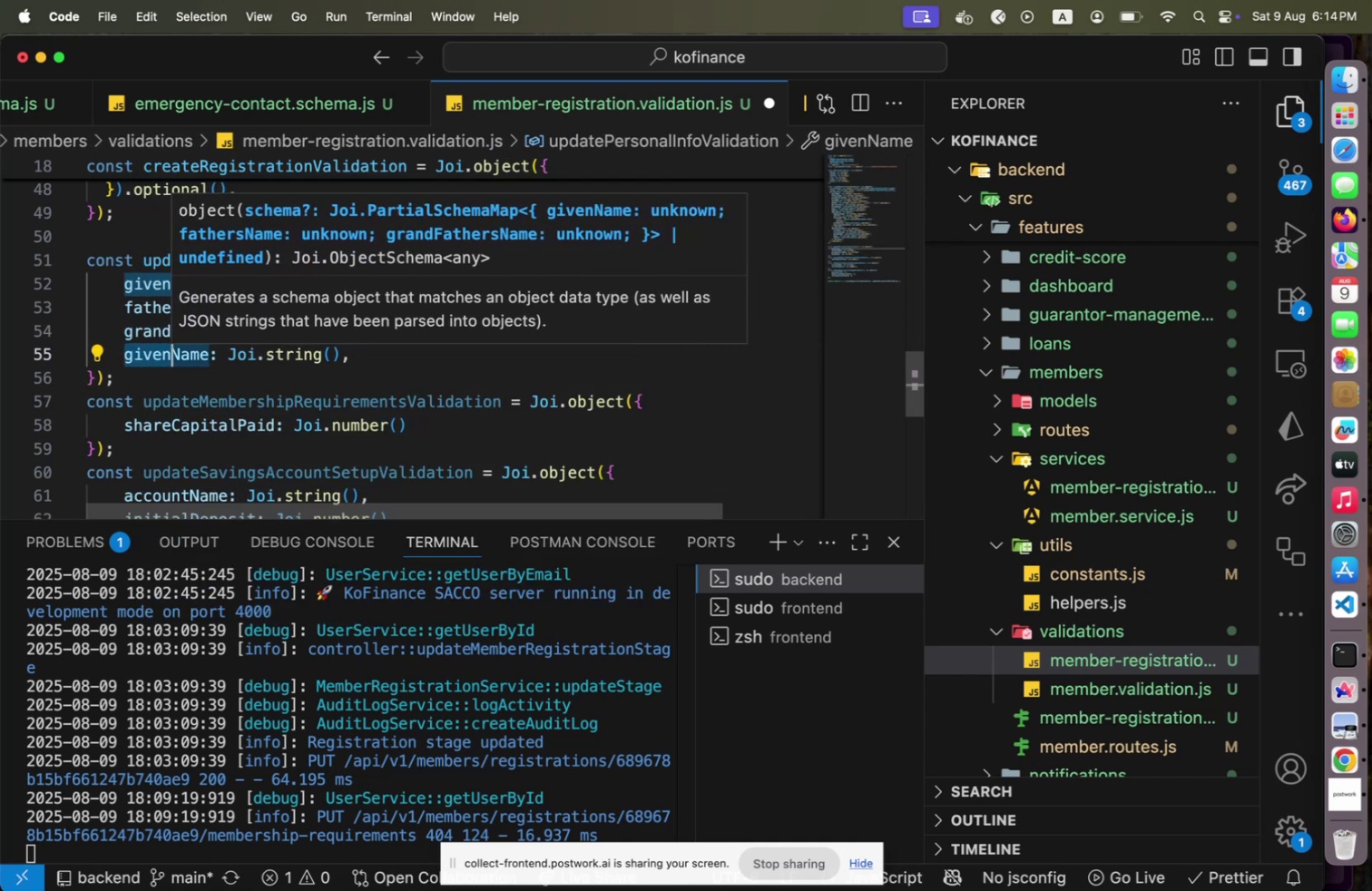 
type(full[End])
 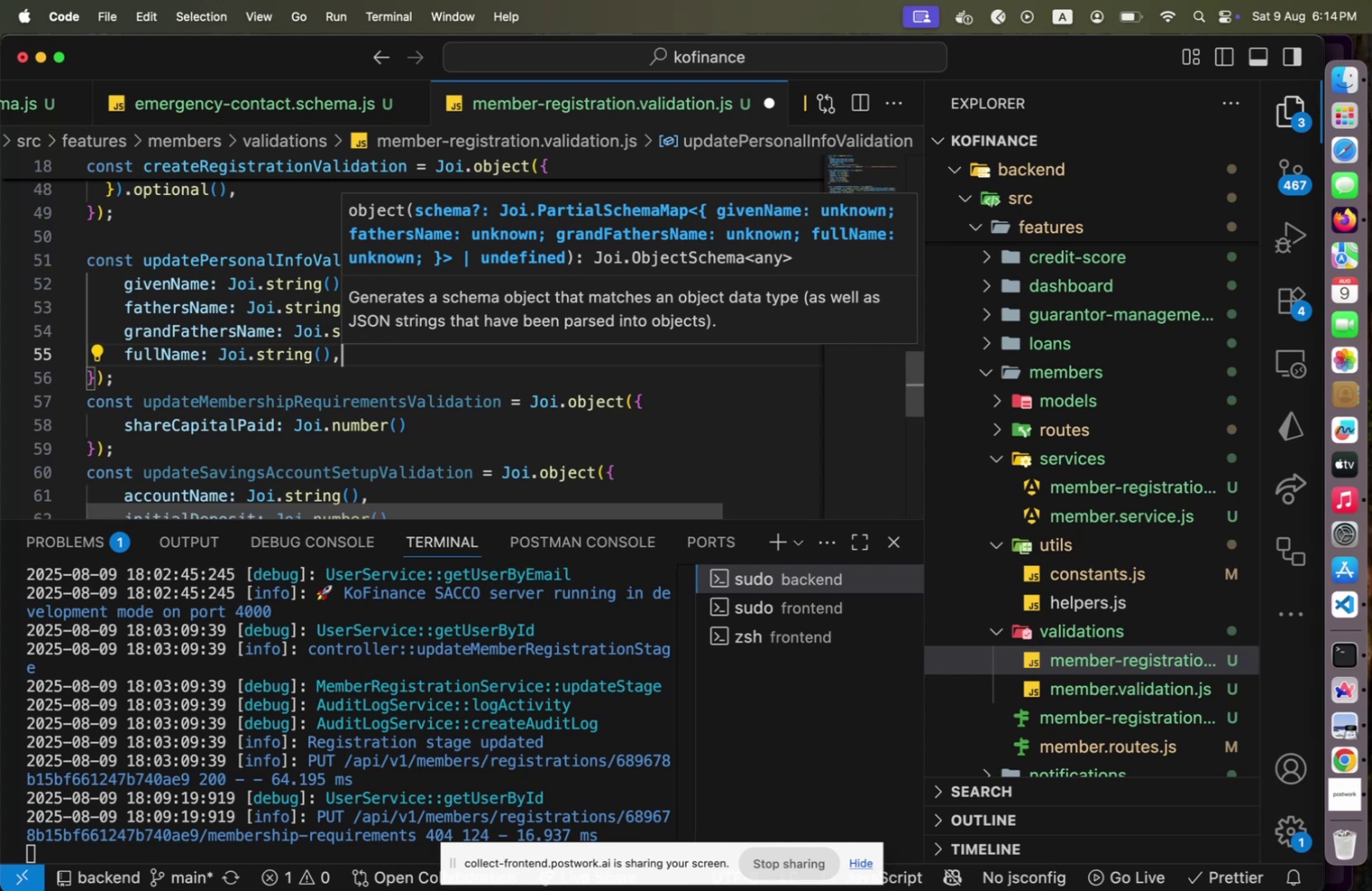 
key(Enter)
 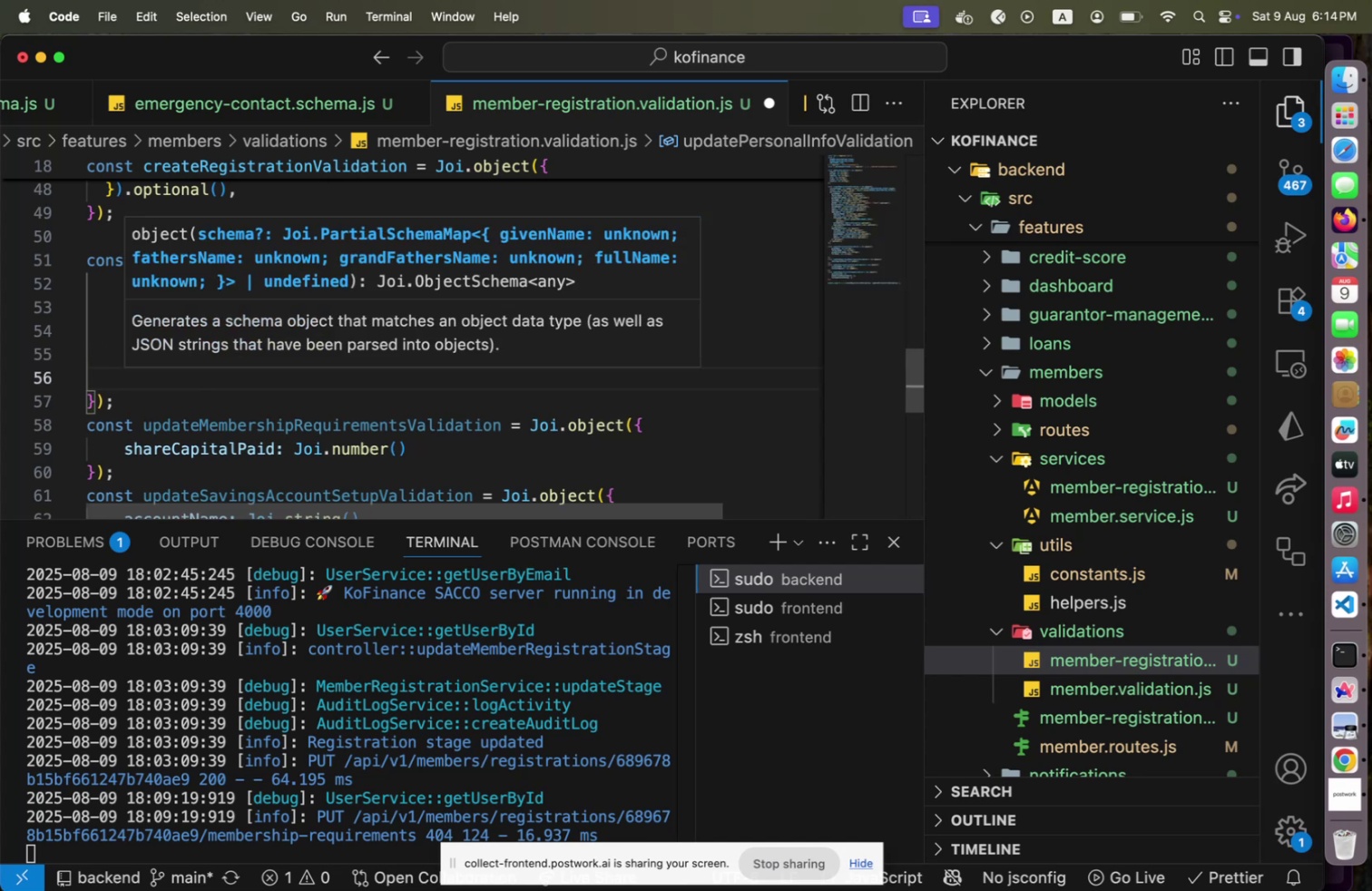 
type(gender: Joi.string(),)
 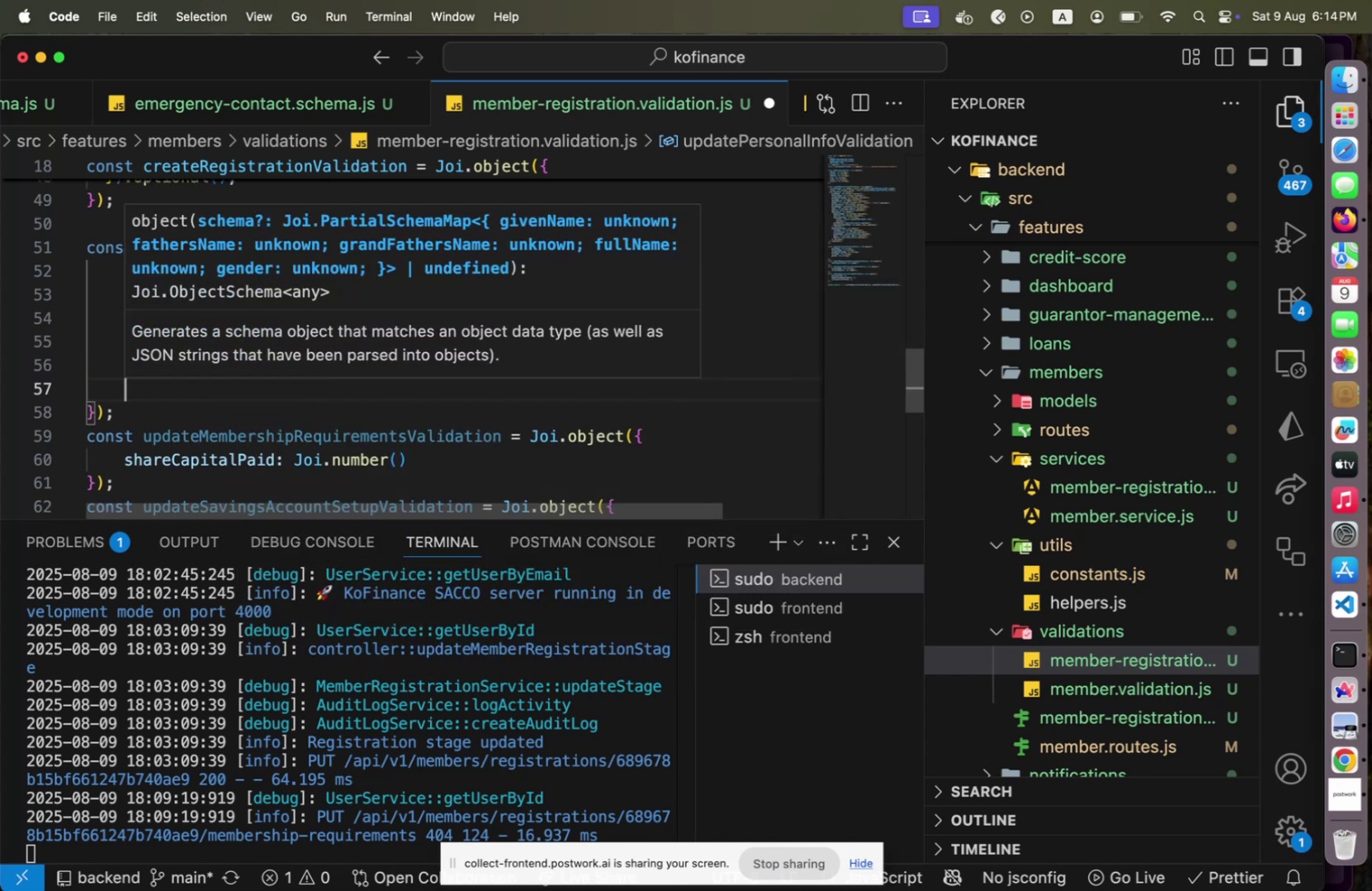 
 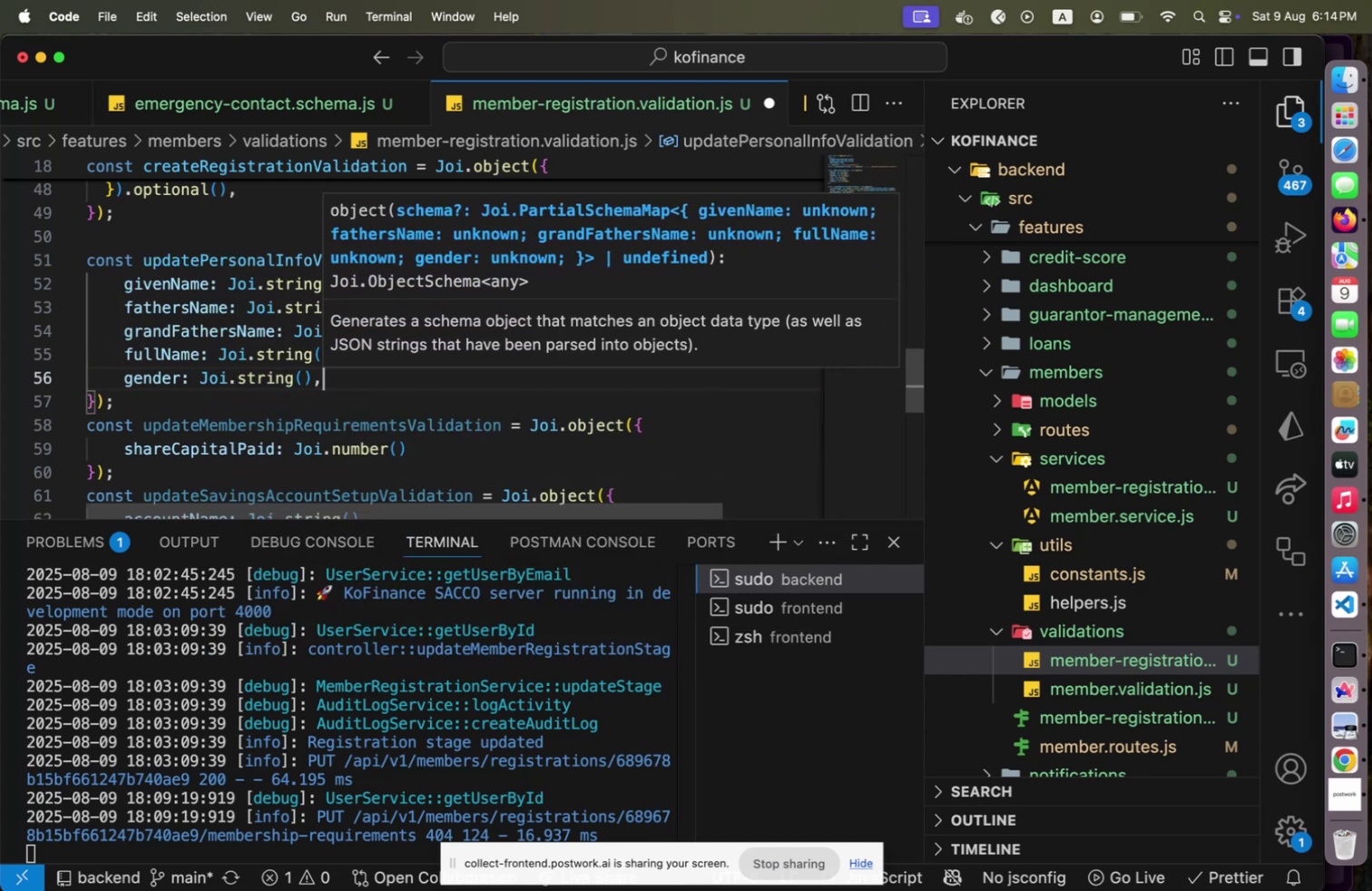 
key(Enter)
 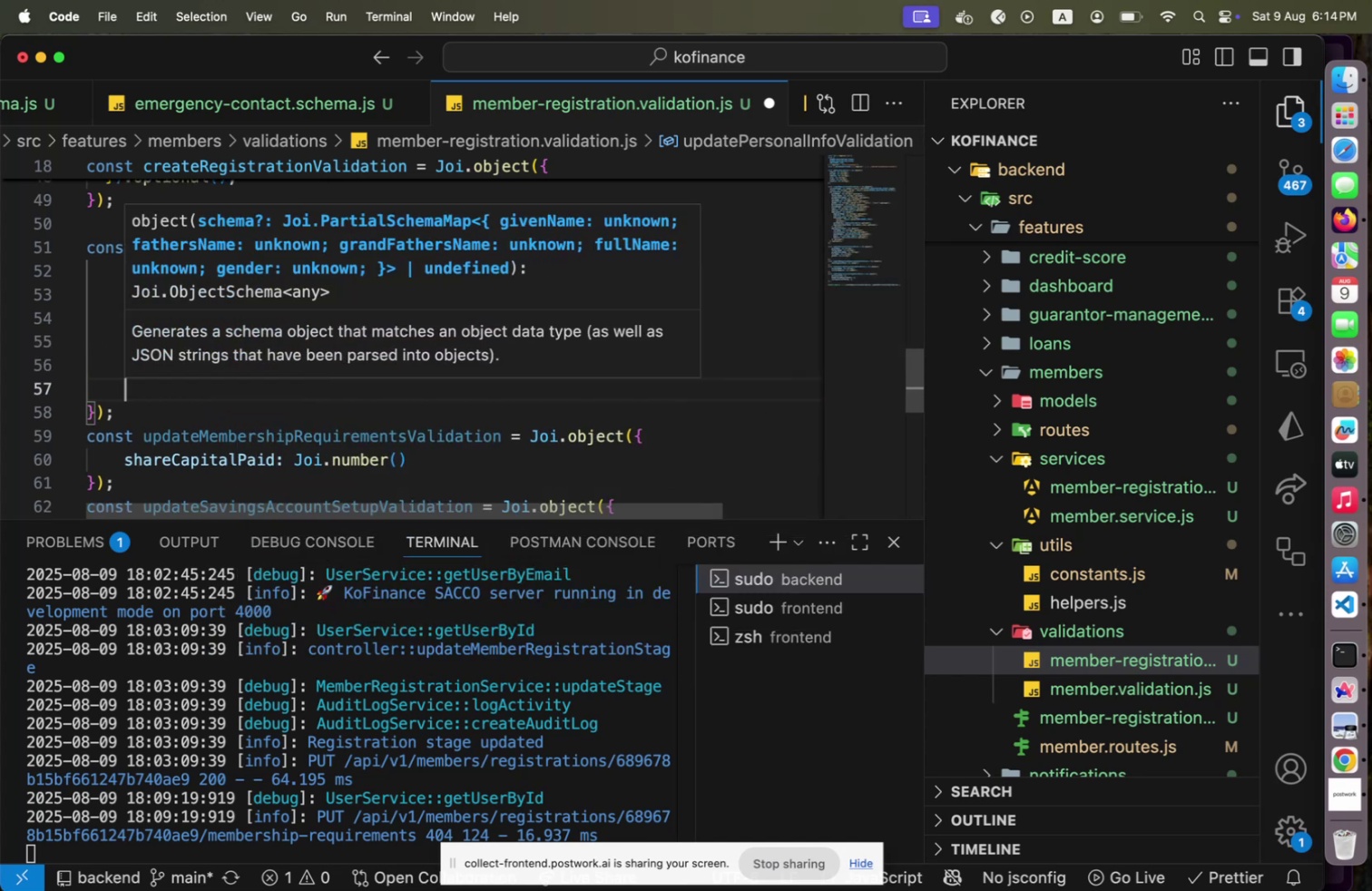 
key(Escape)
 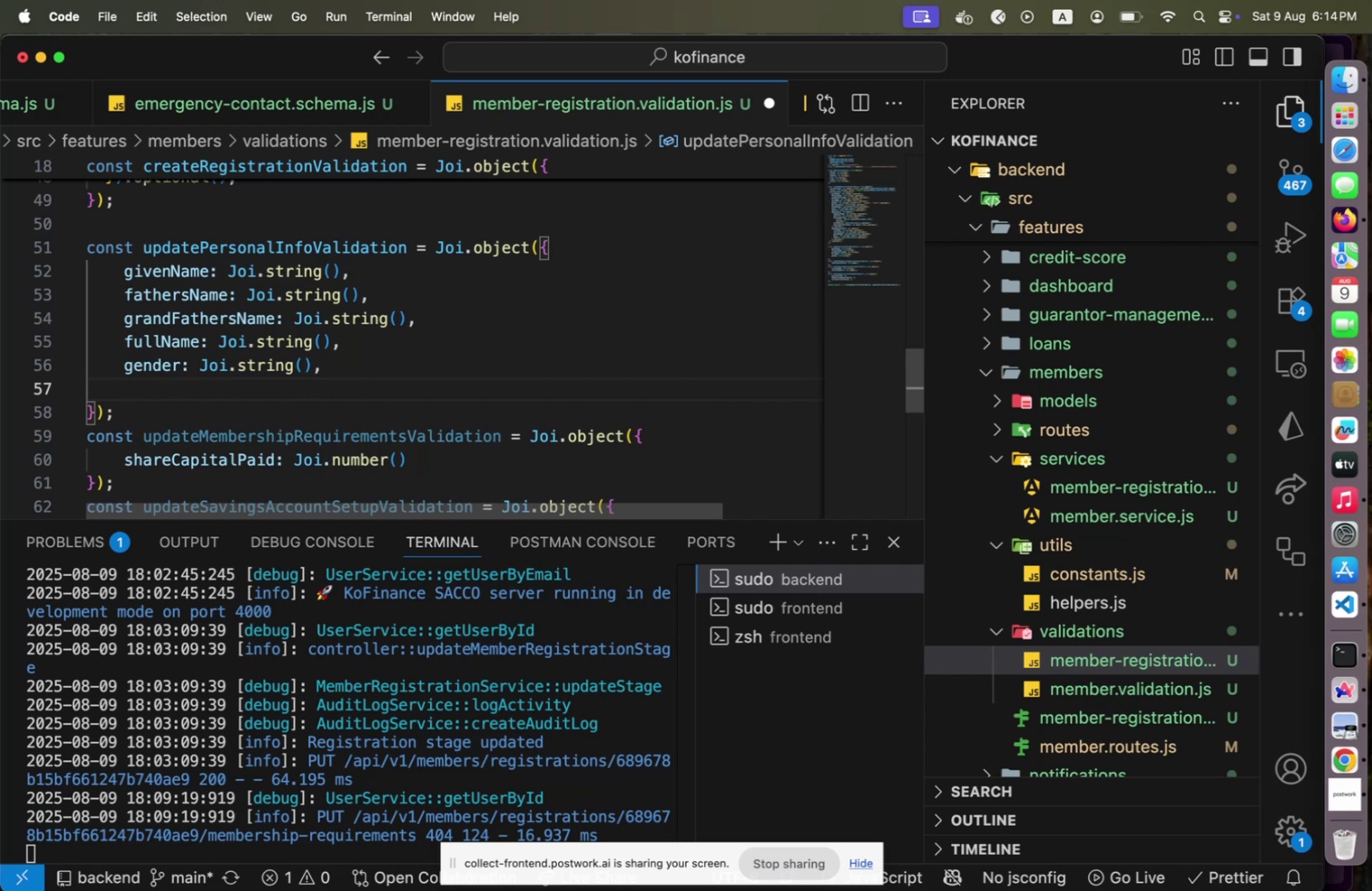 
wait(10.51)
 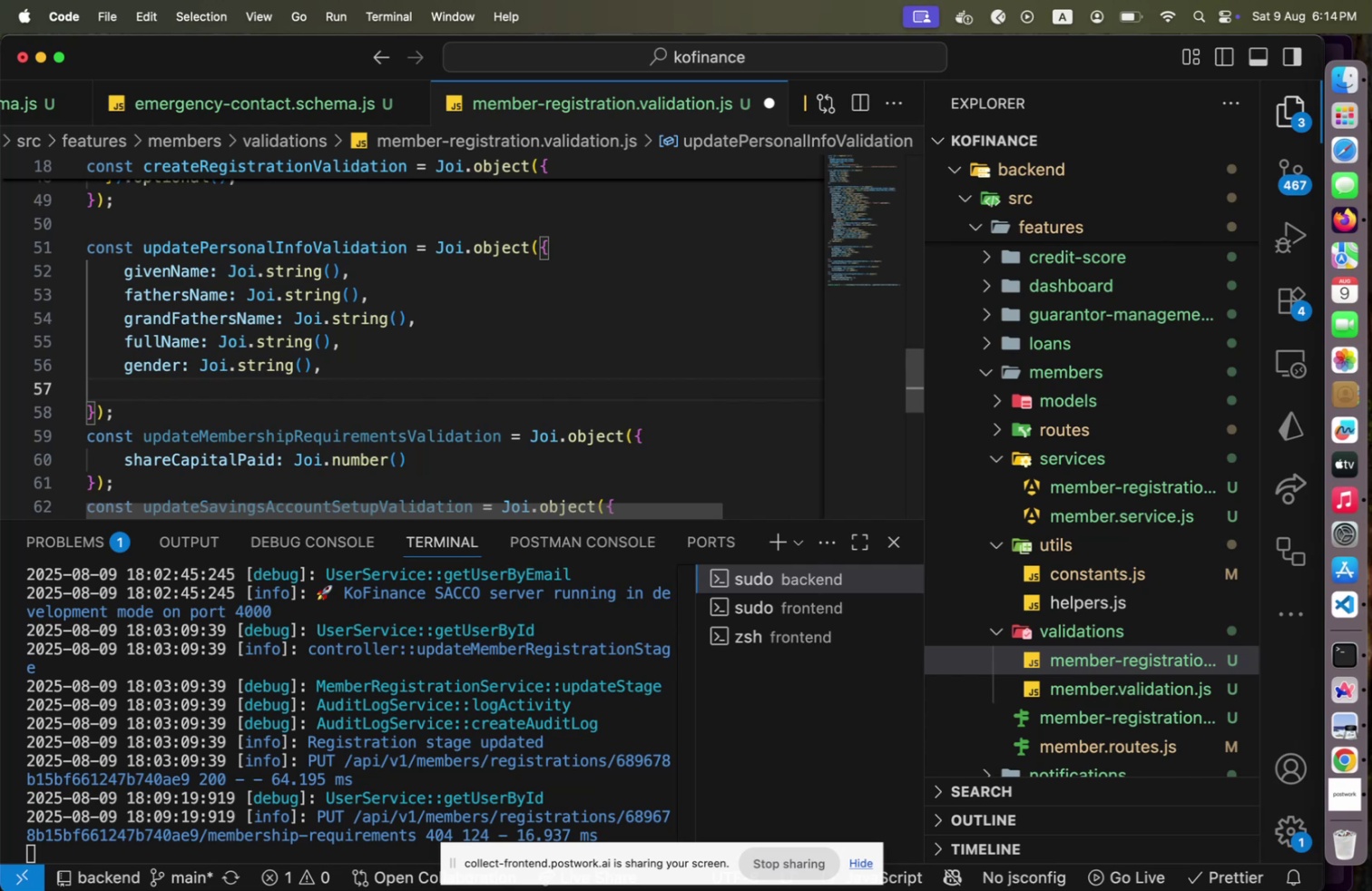 
type(maritalStatus: Joi.string(),)
 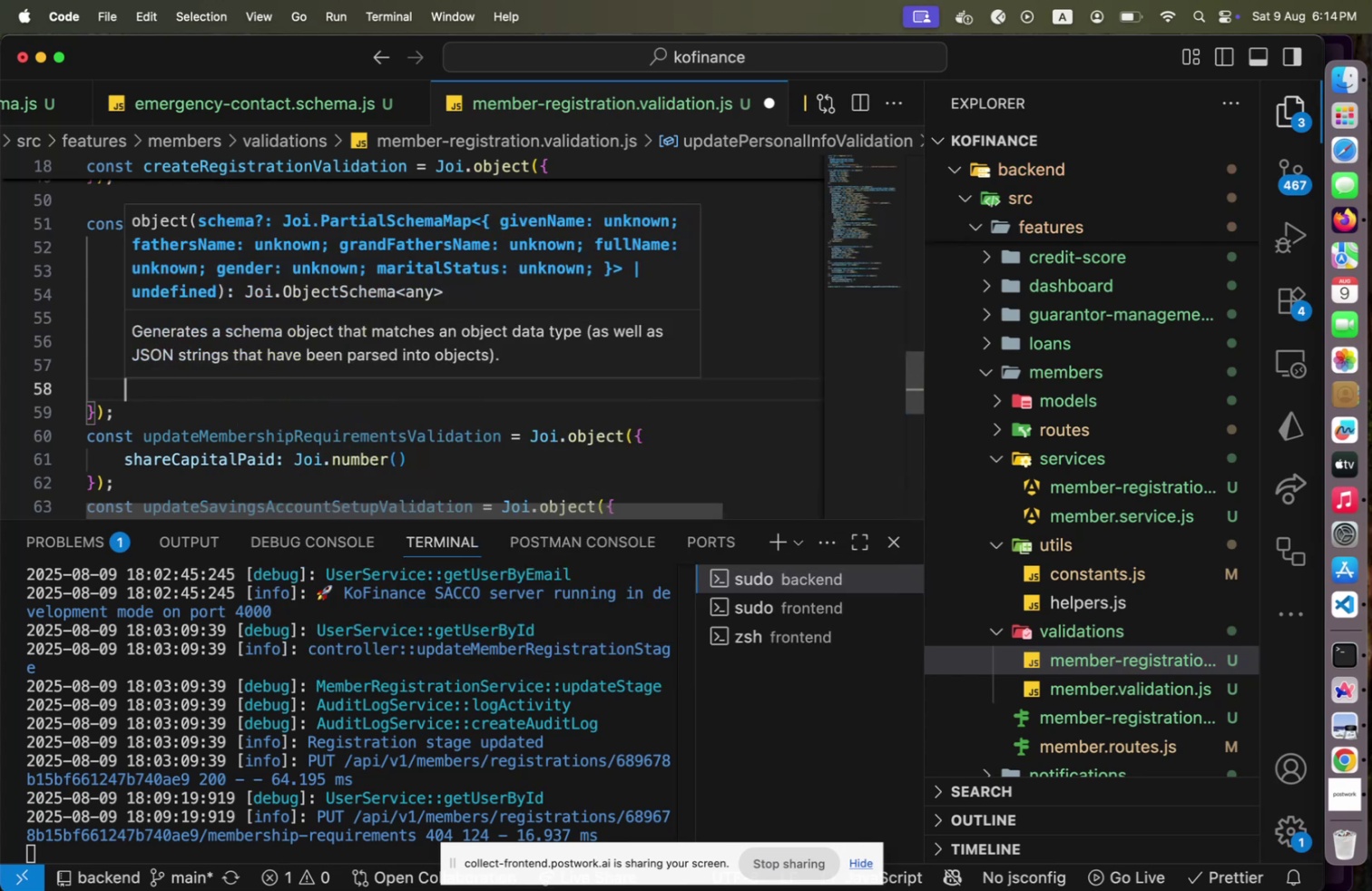 
 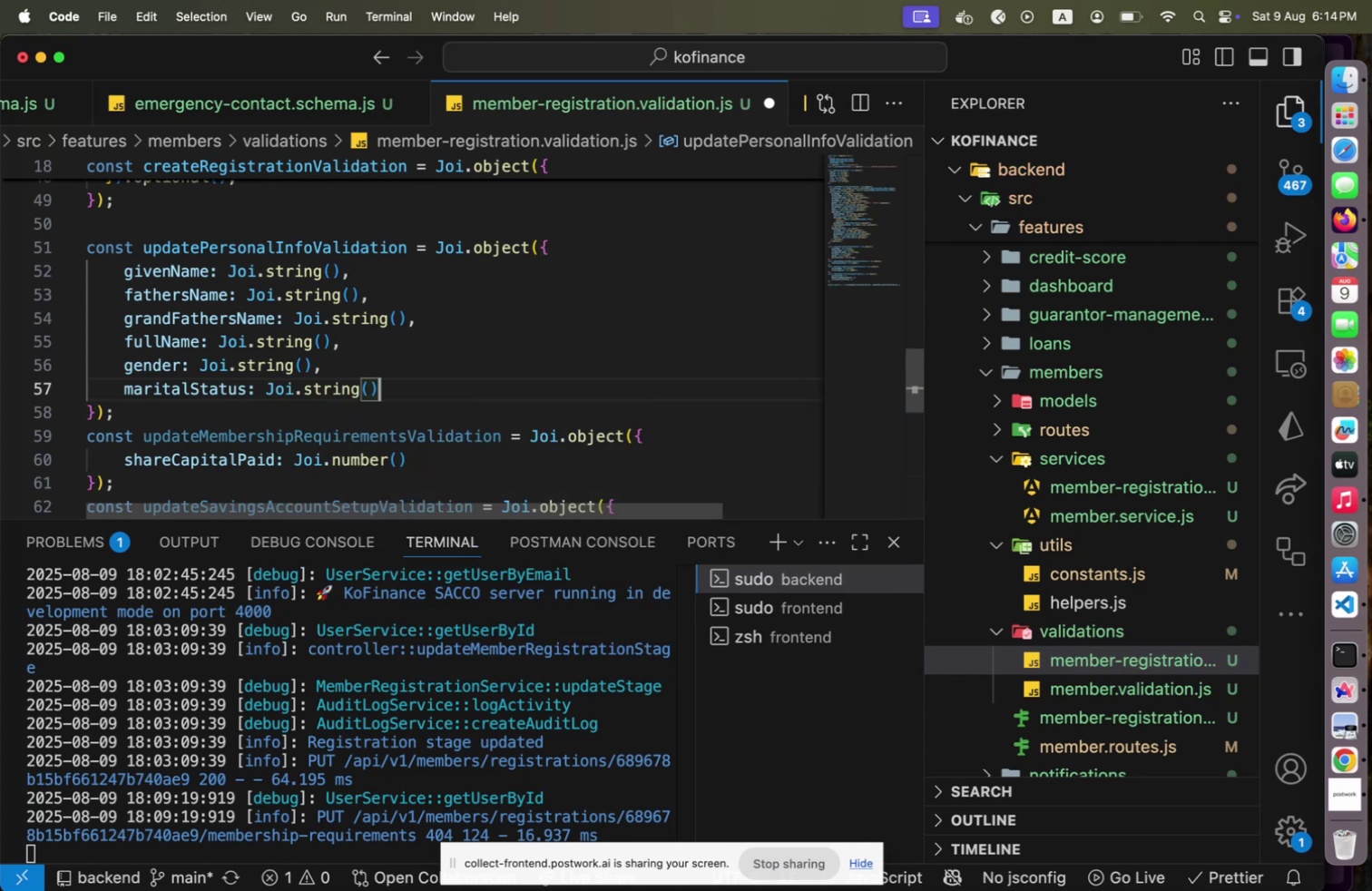 
key(Enter)
 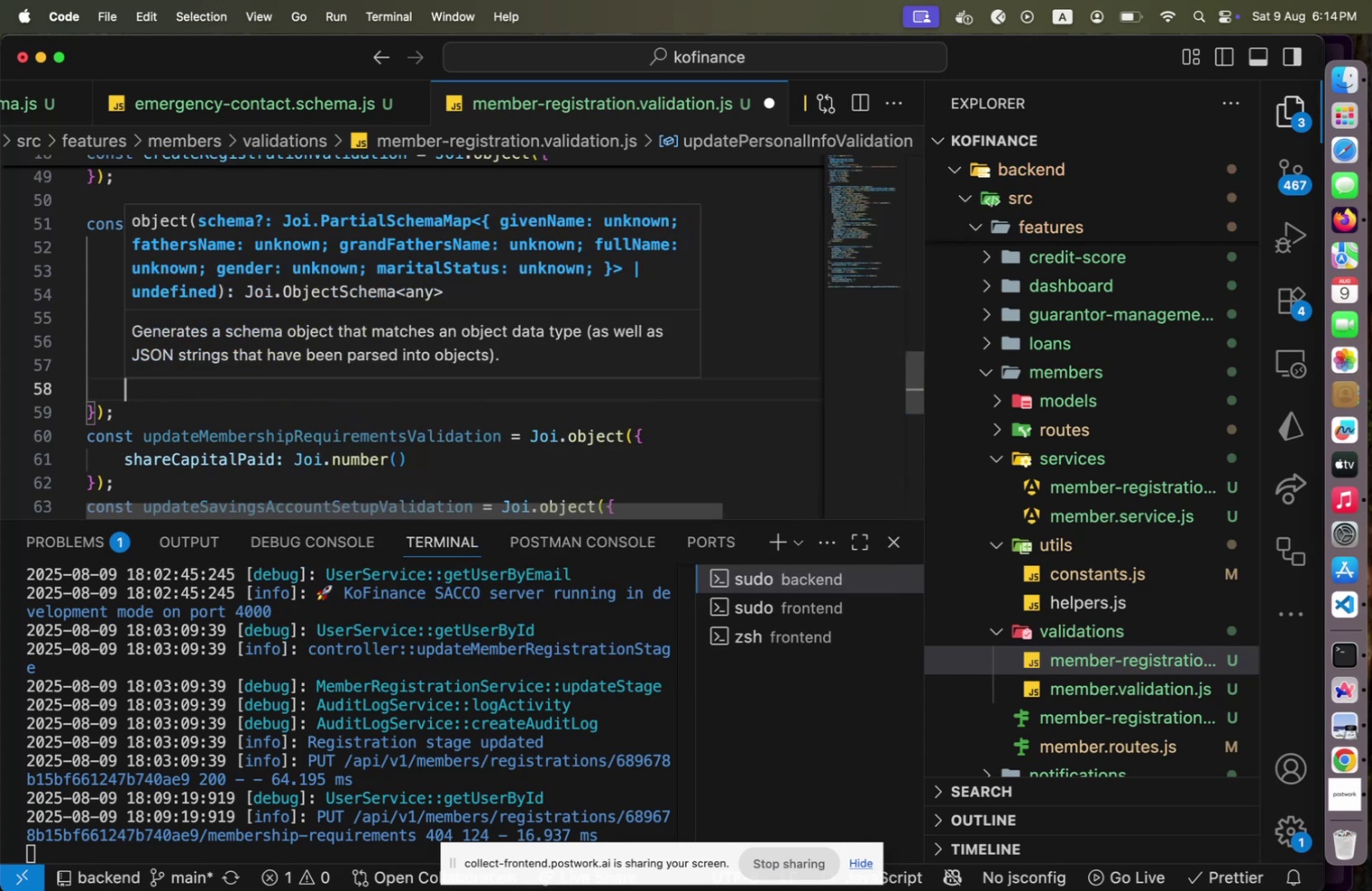 
key(Escape)
 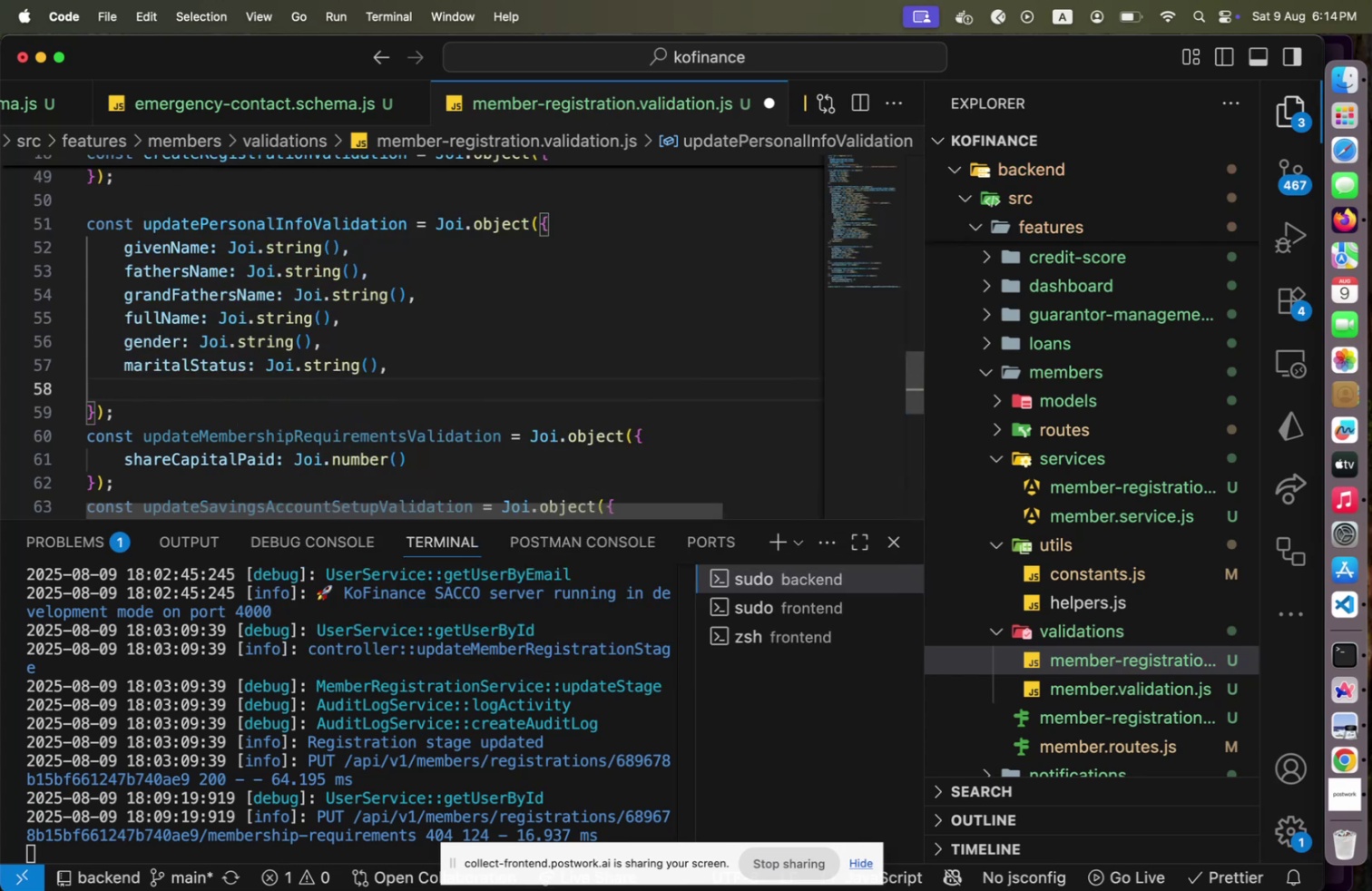 
key(ArrowUp)
 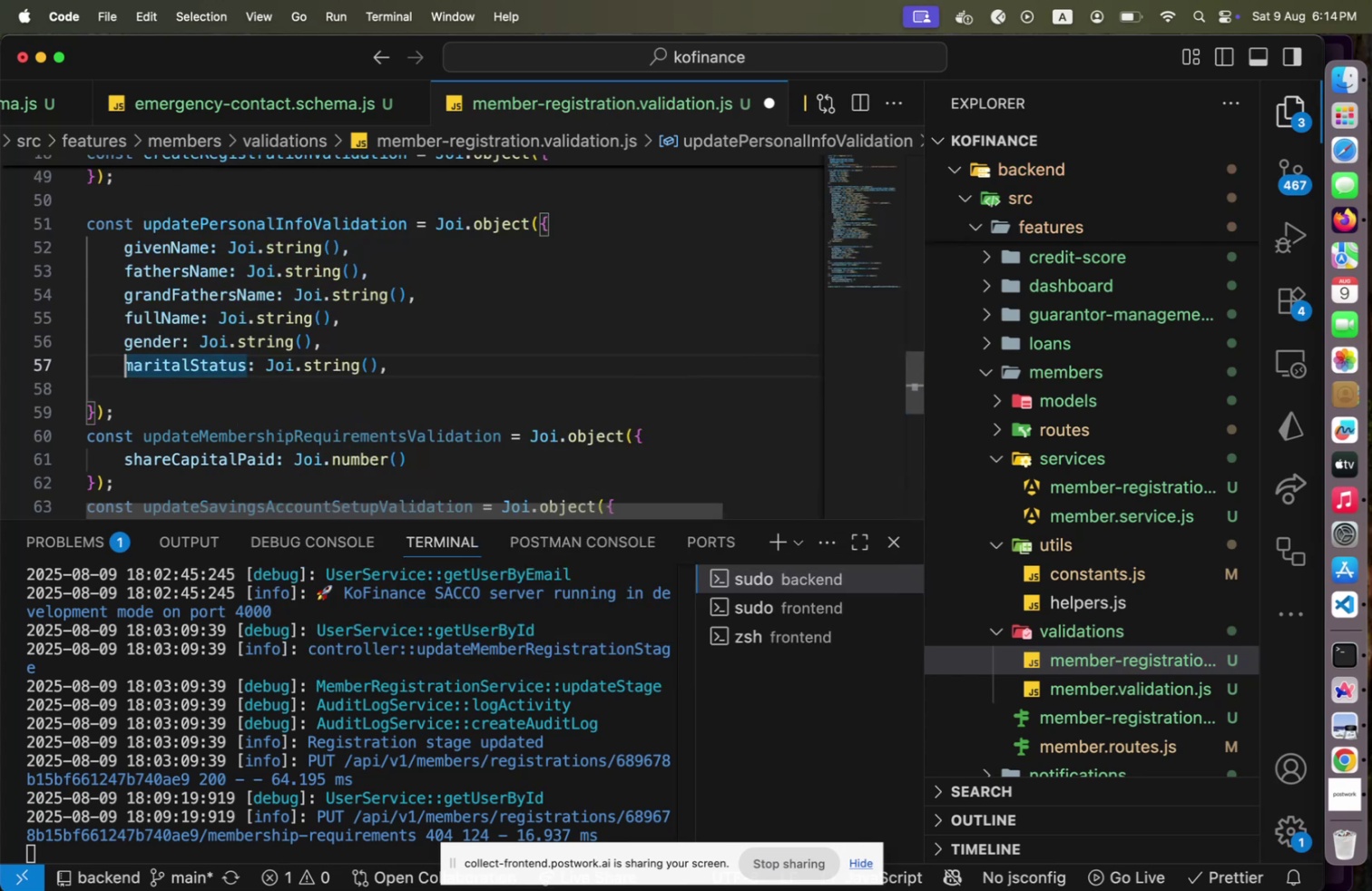 
key(ArrowUp)
 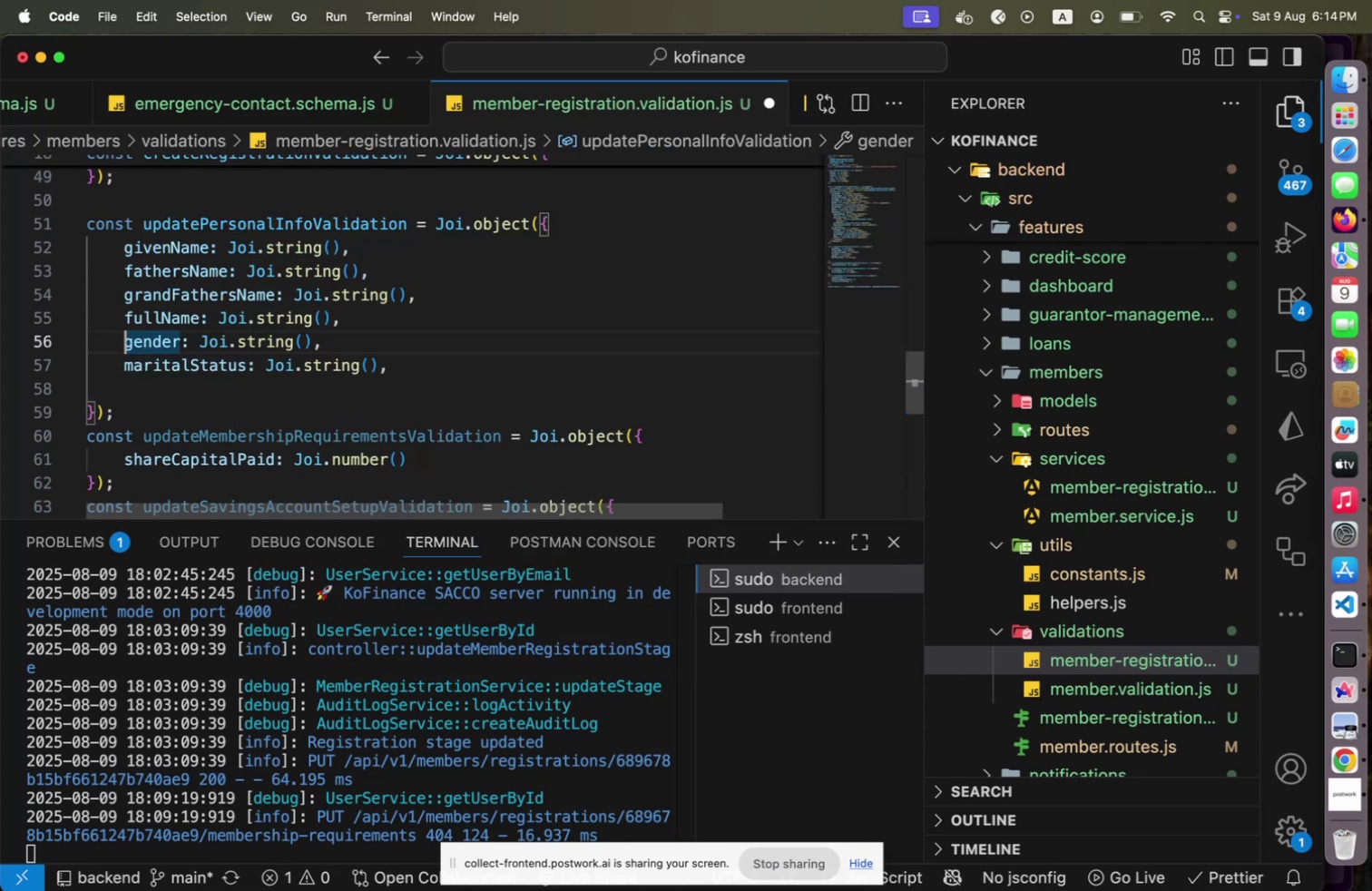 
key(End)
 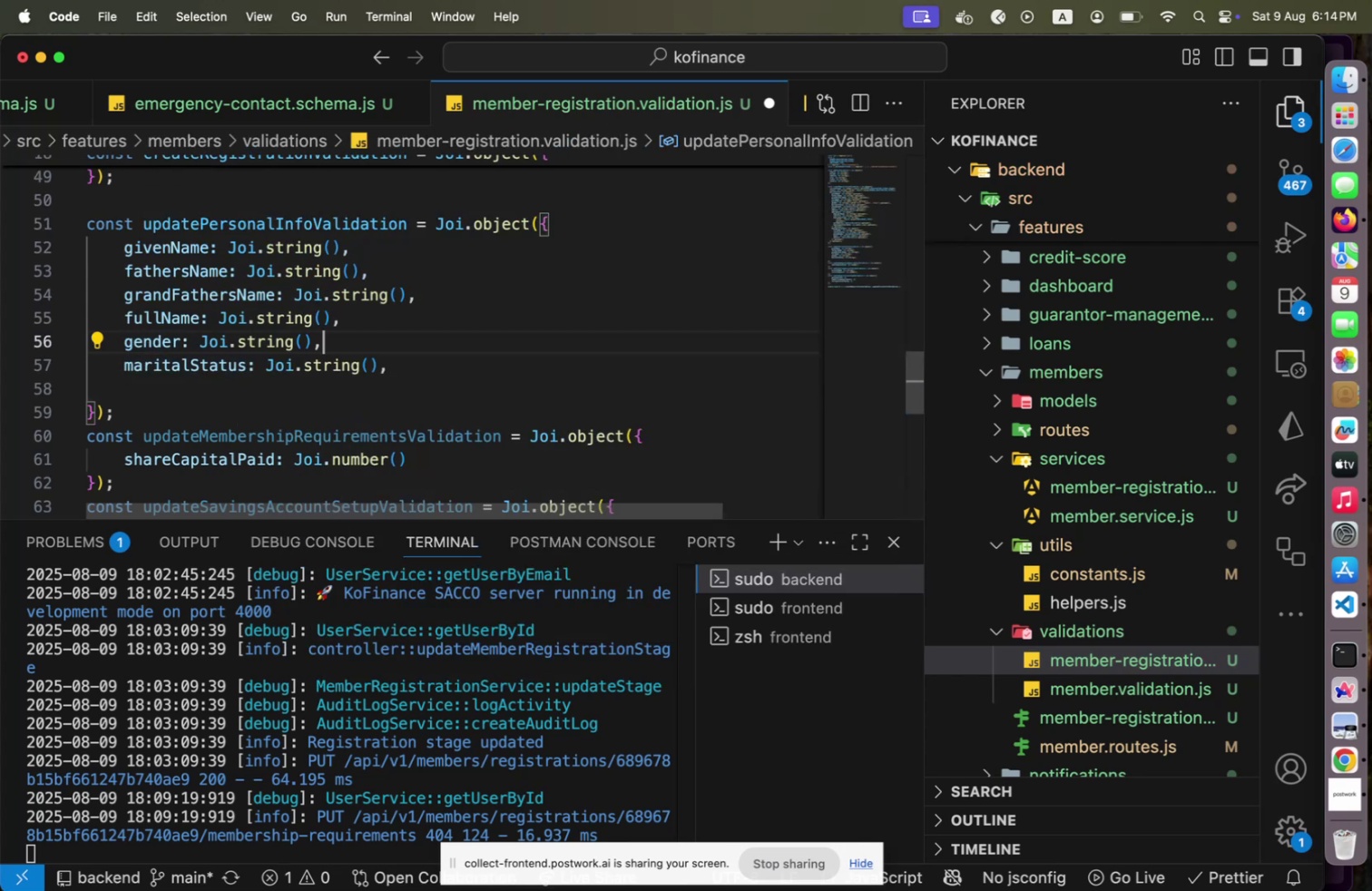 
key(Enter)
 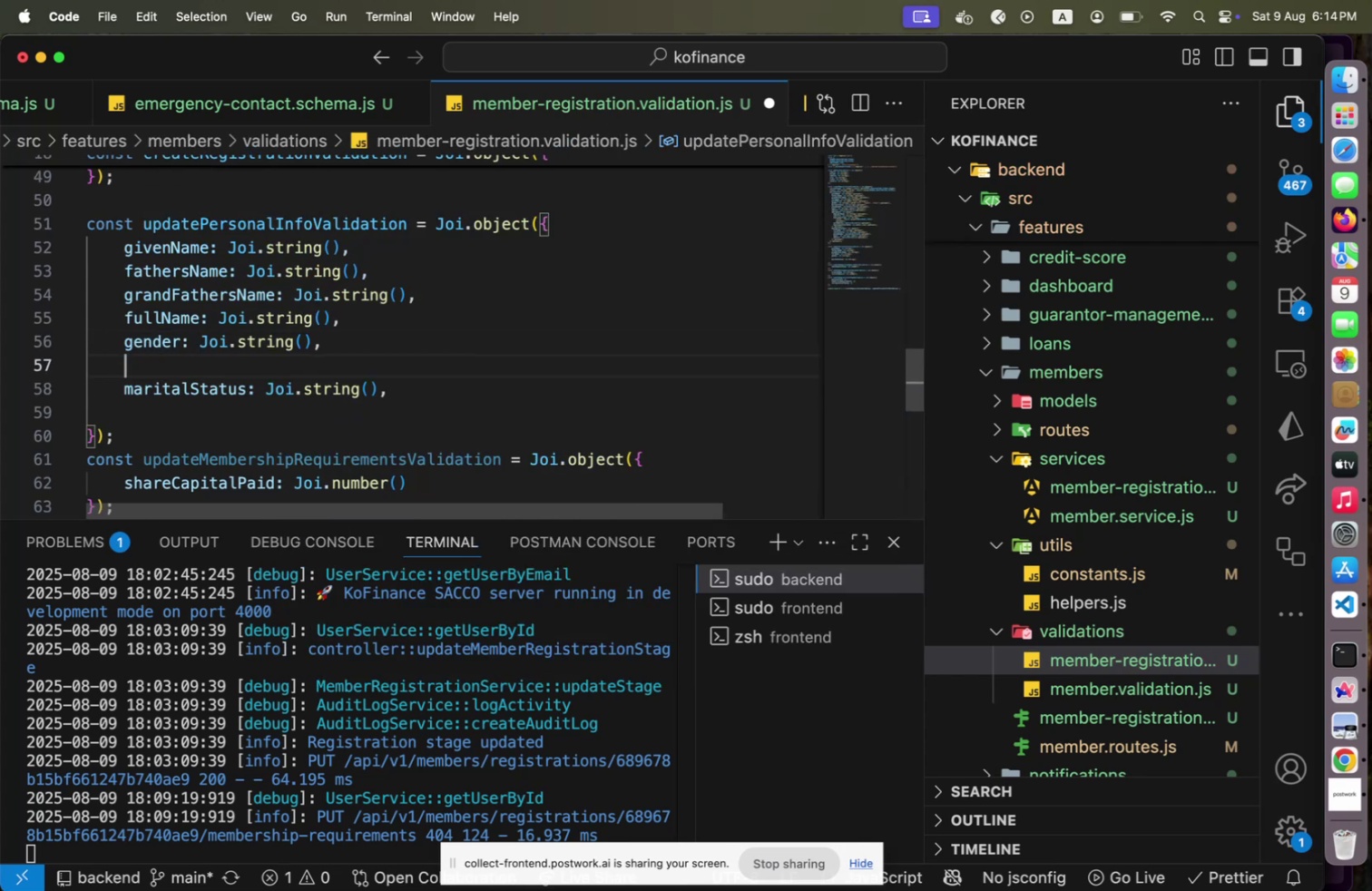 
type(dob: Joi.string(),)
key(Escape)
 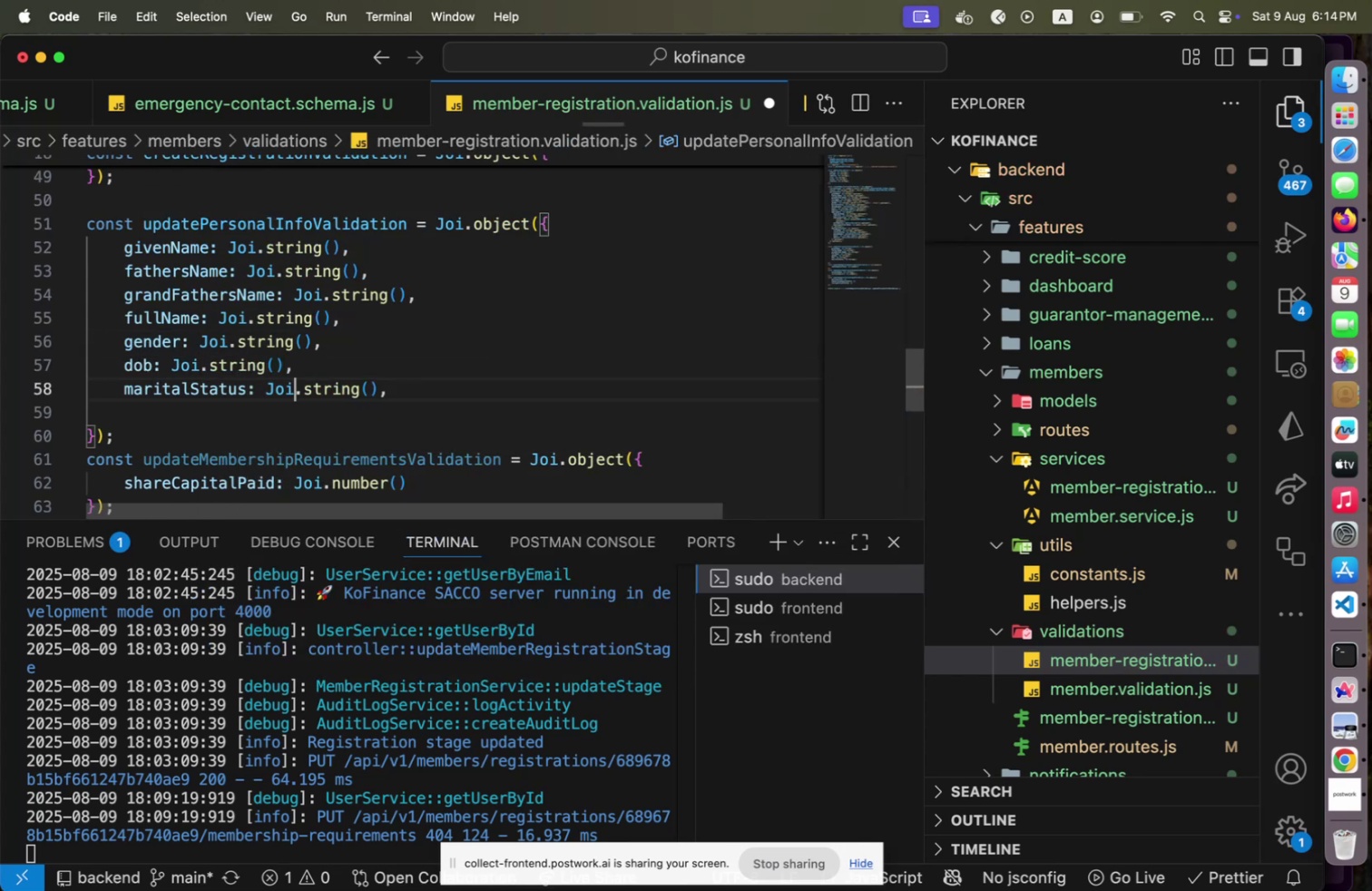 
 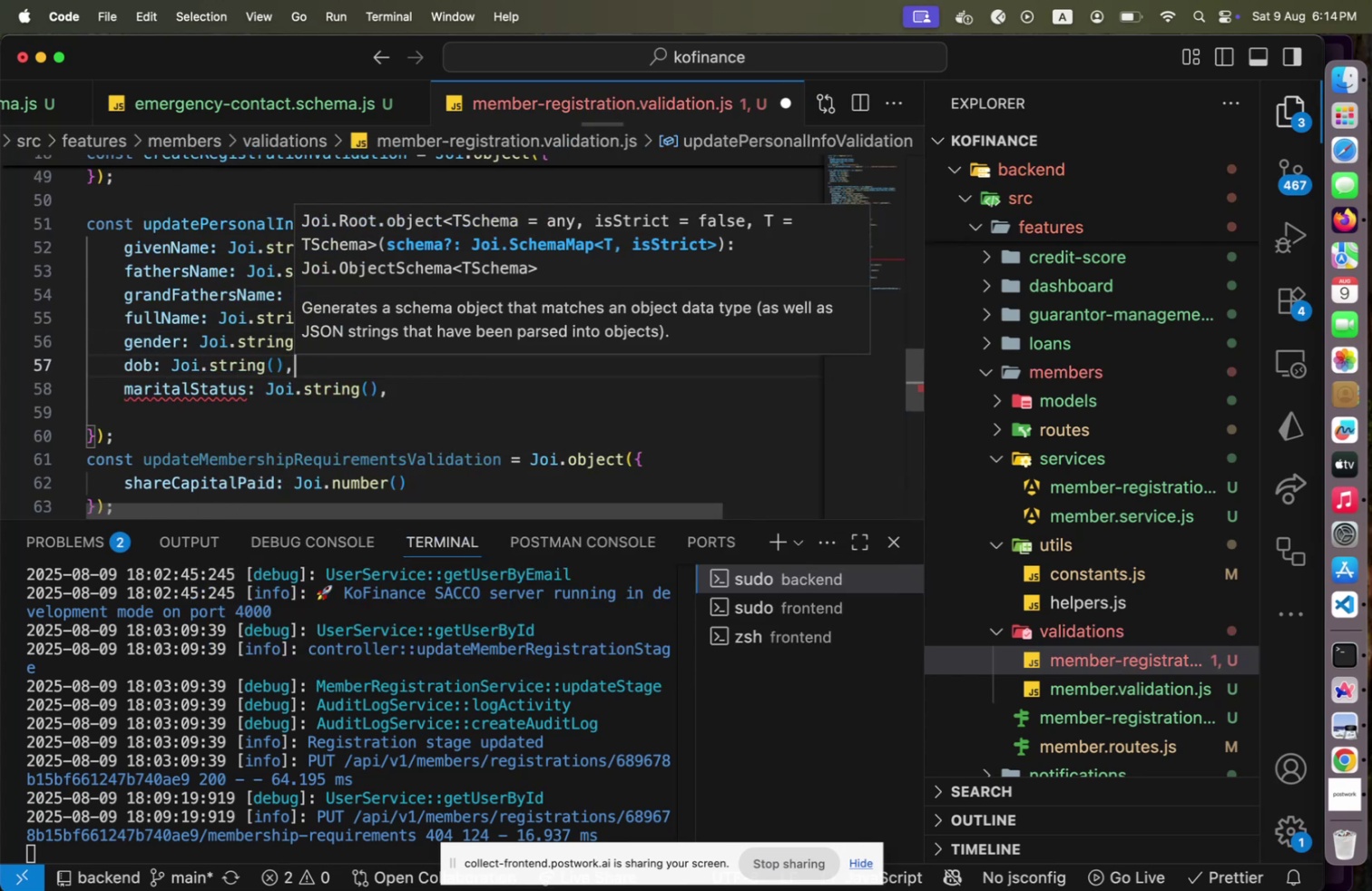 
key(ArrowDown)
 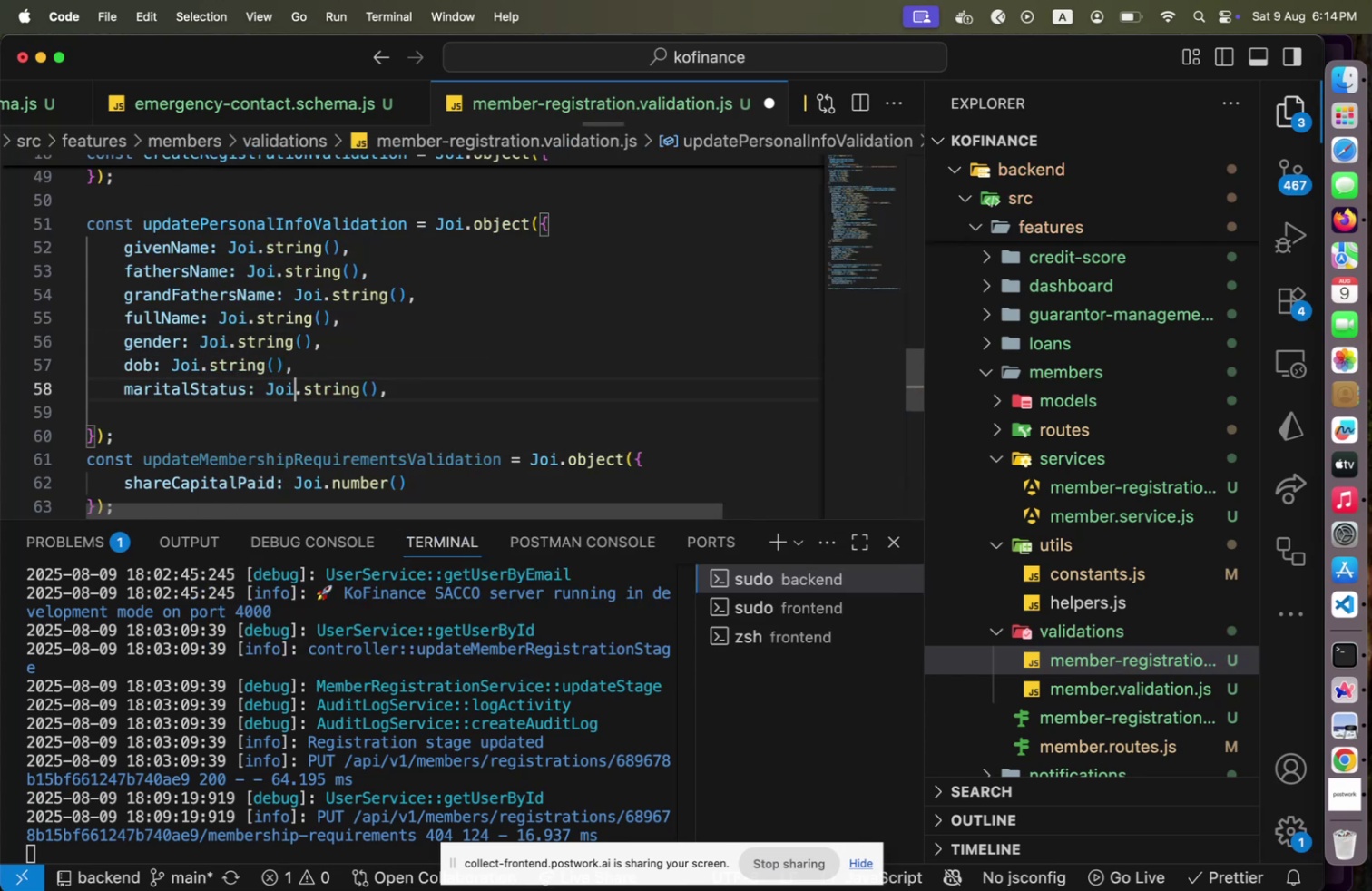 
key(ArrowDown)
 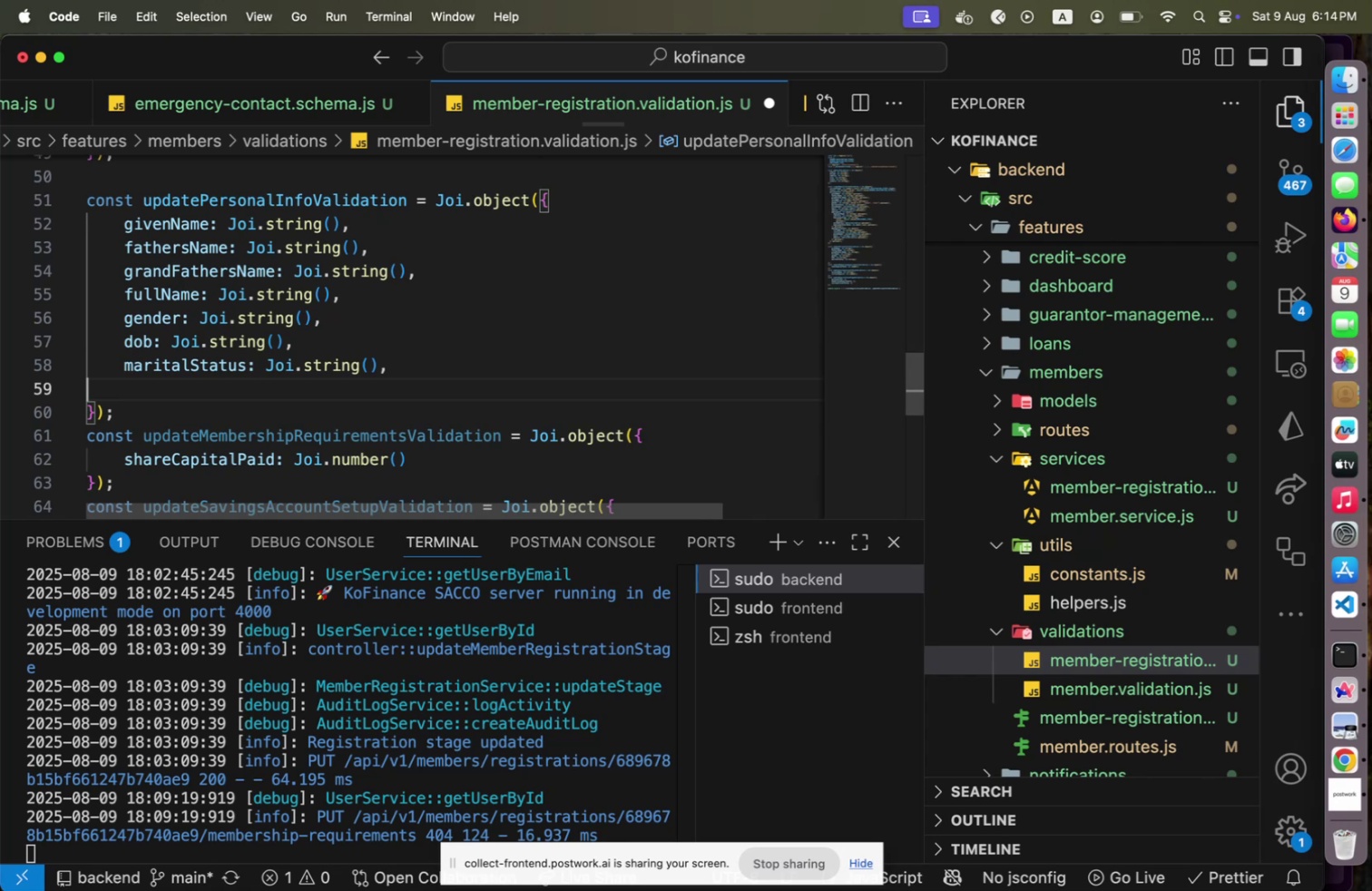 
key(Tab)
 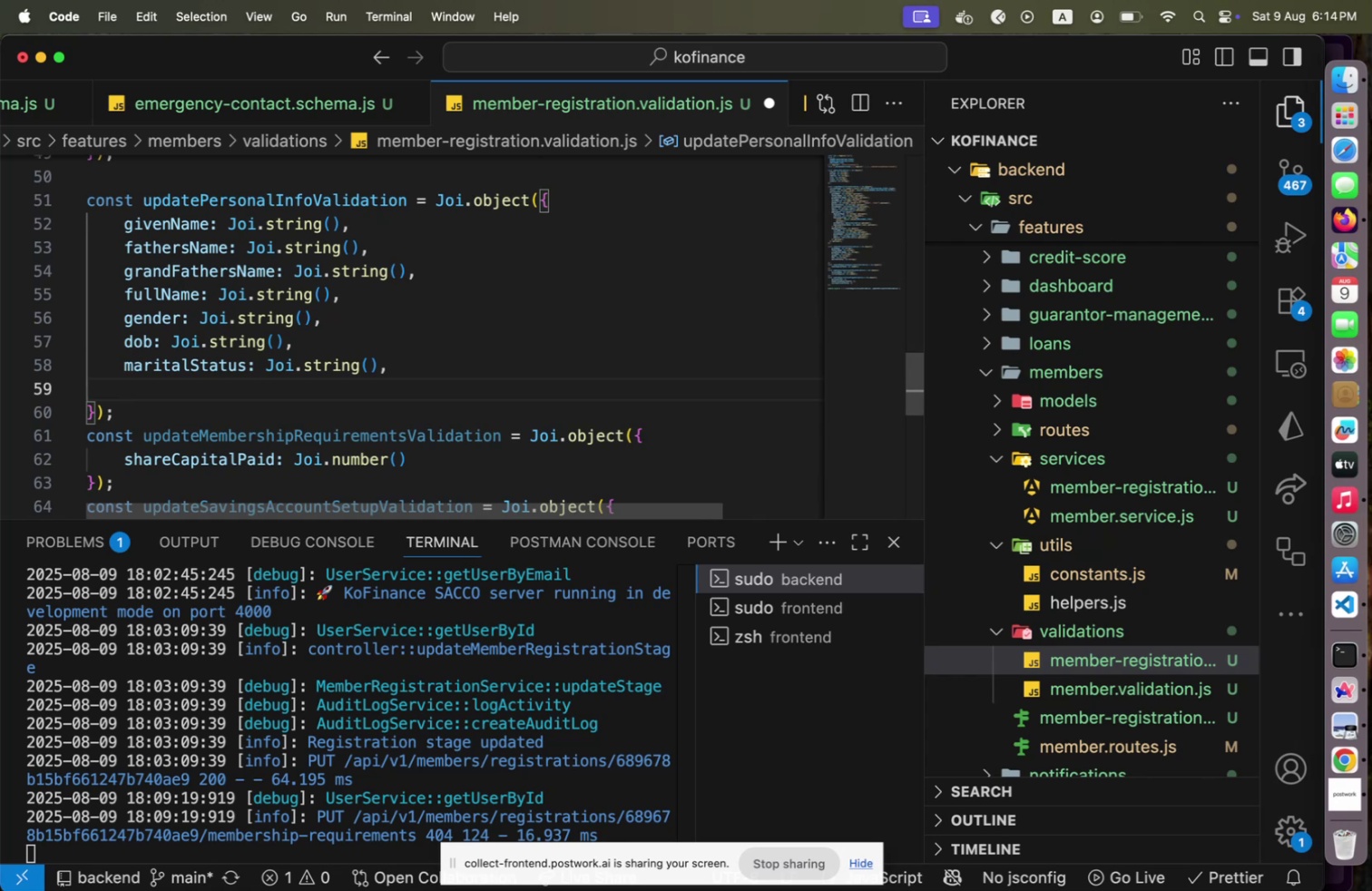 
hold_key(key=ArrowUp, duration=0.63)
 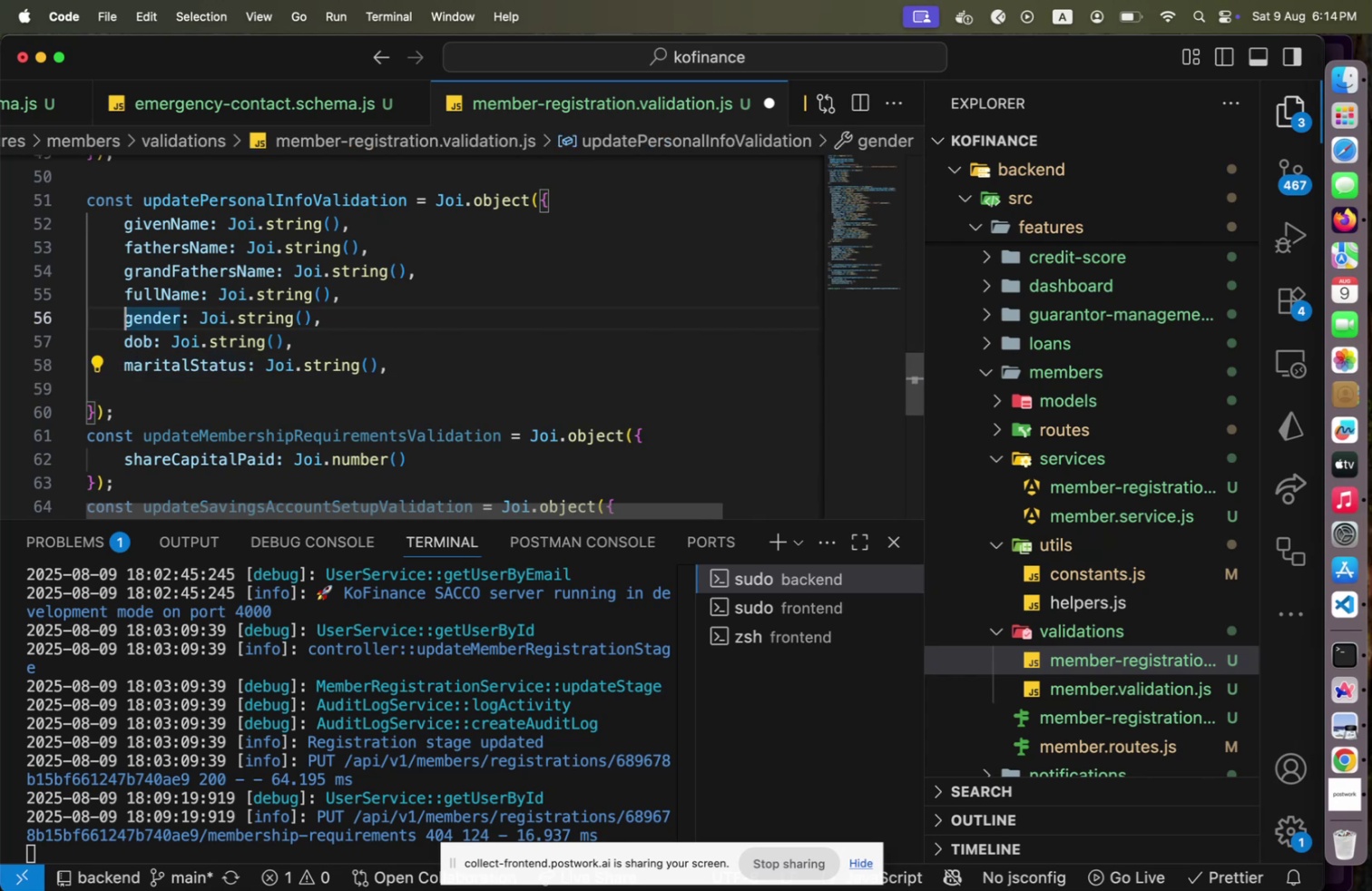 
key(ArrowUp)
 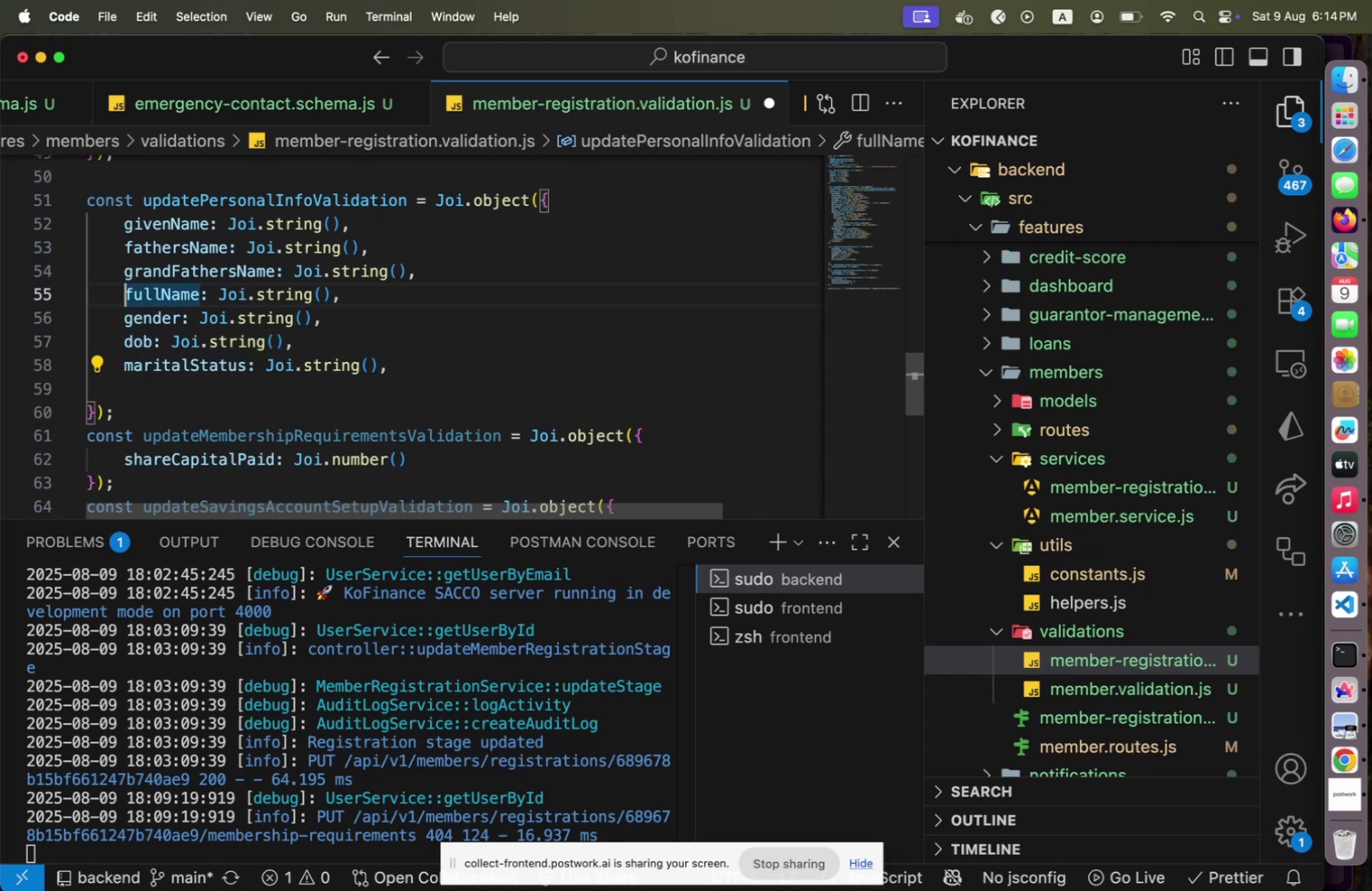 
key(ArrowUp)
 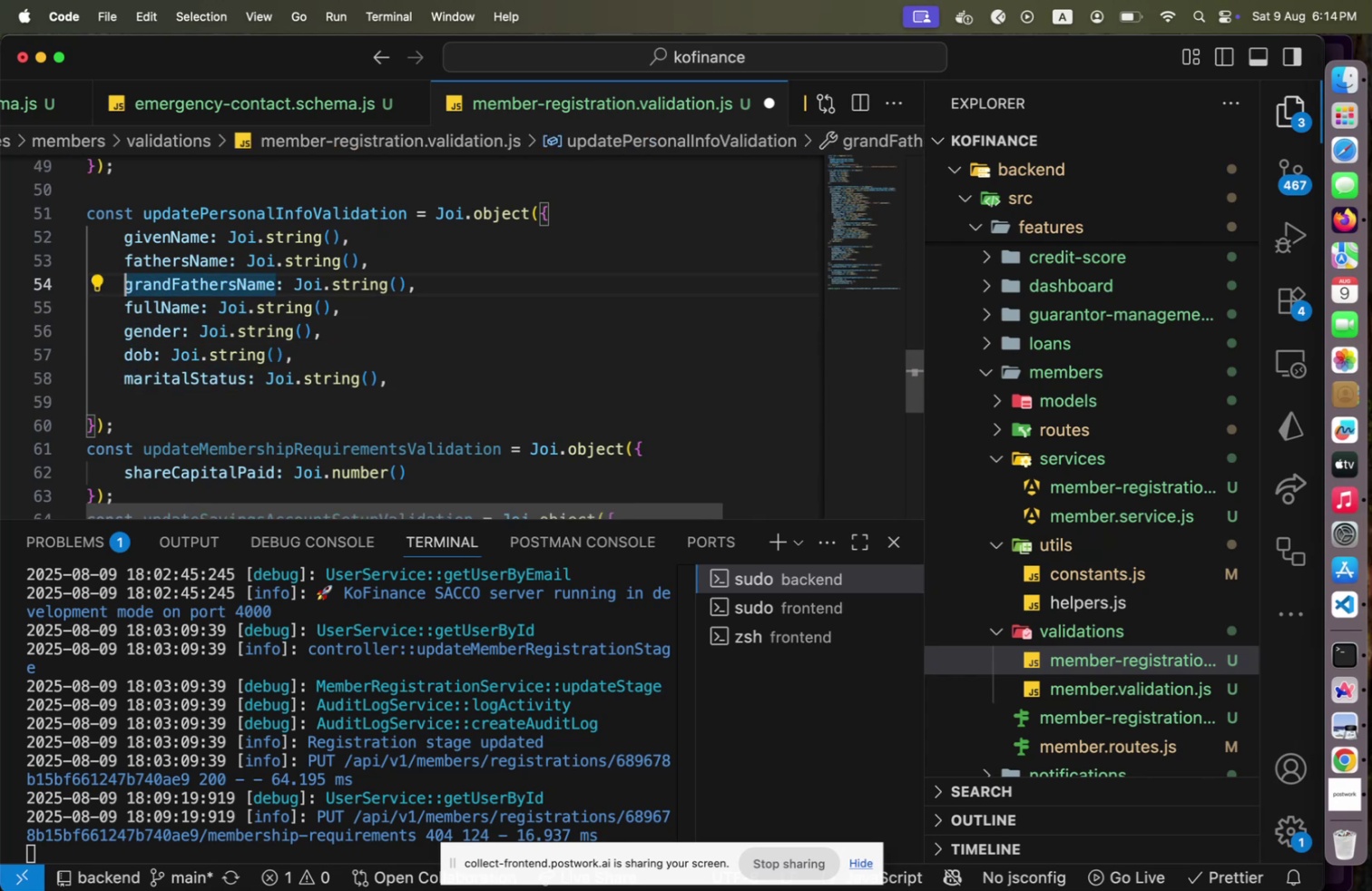 
key(ArrowDown)
 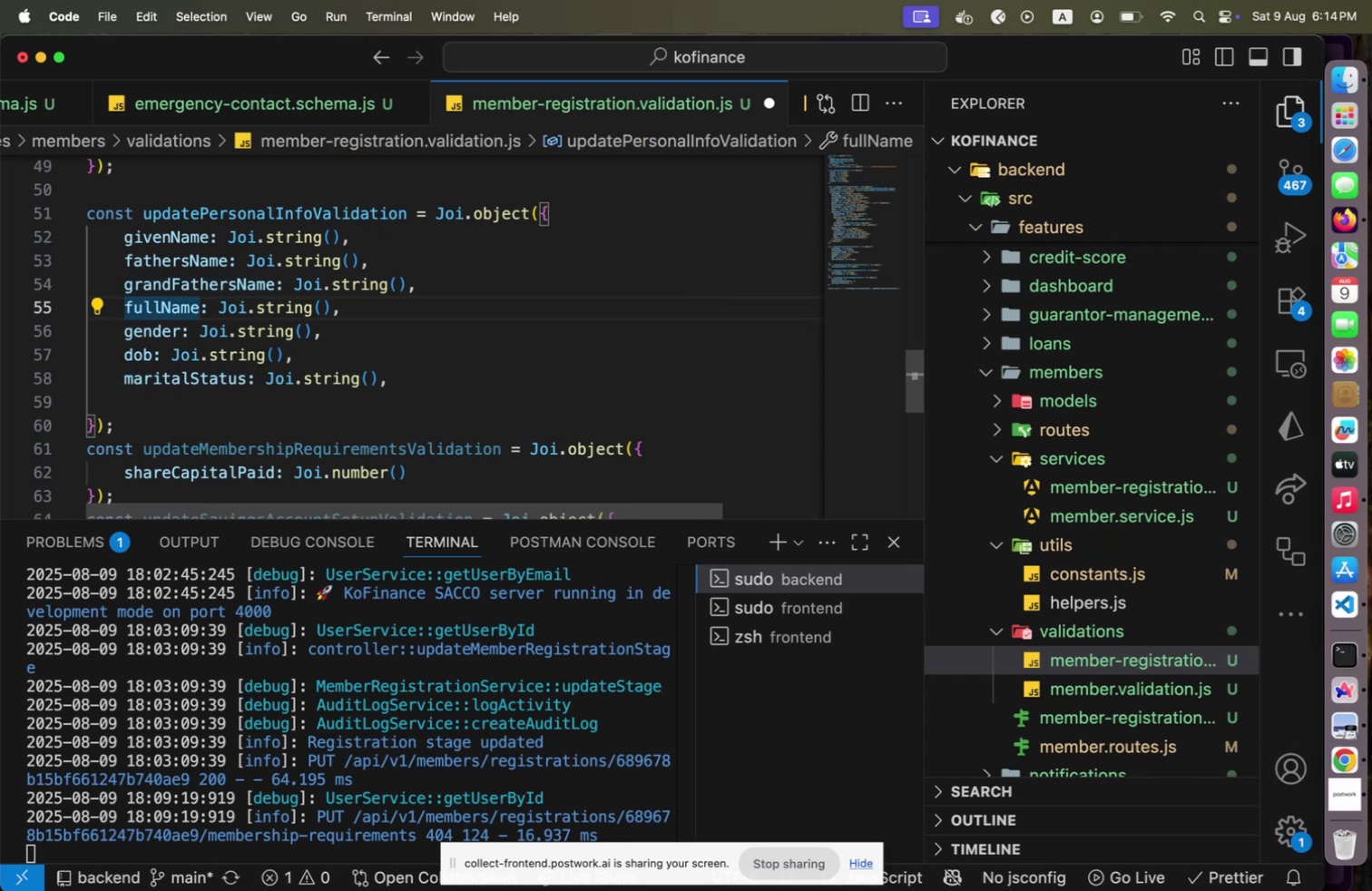 
key(ArrowDown)
 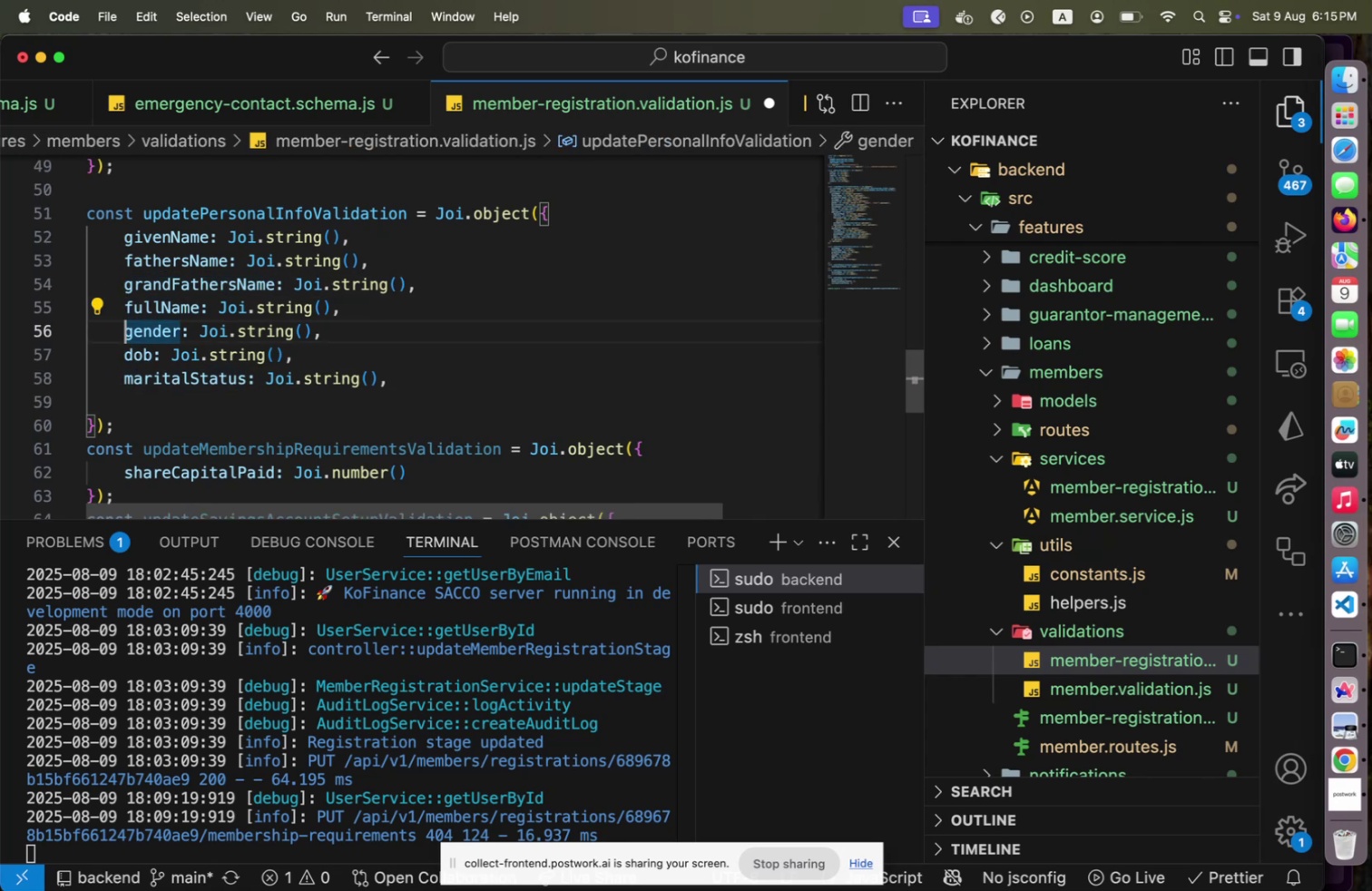 
key(ArrowDown)
 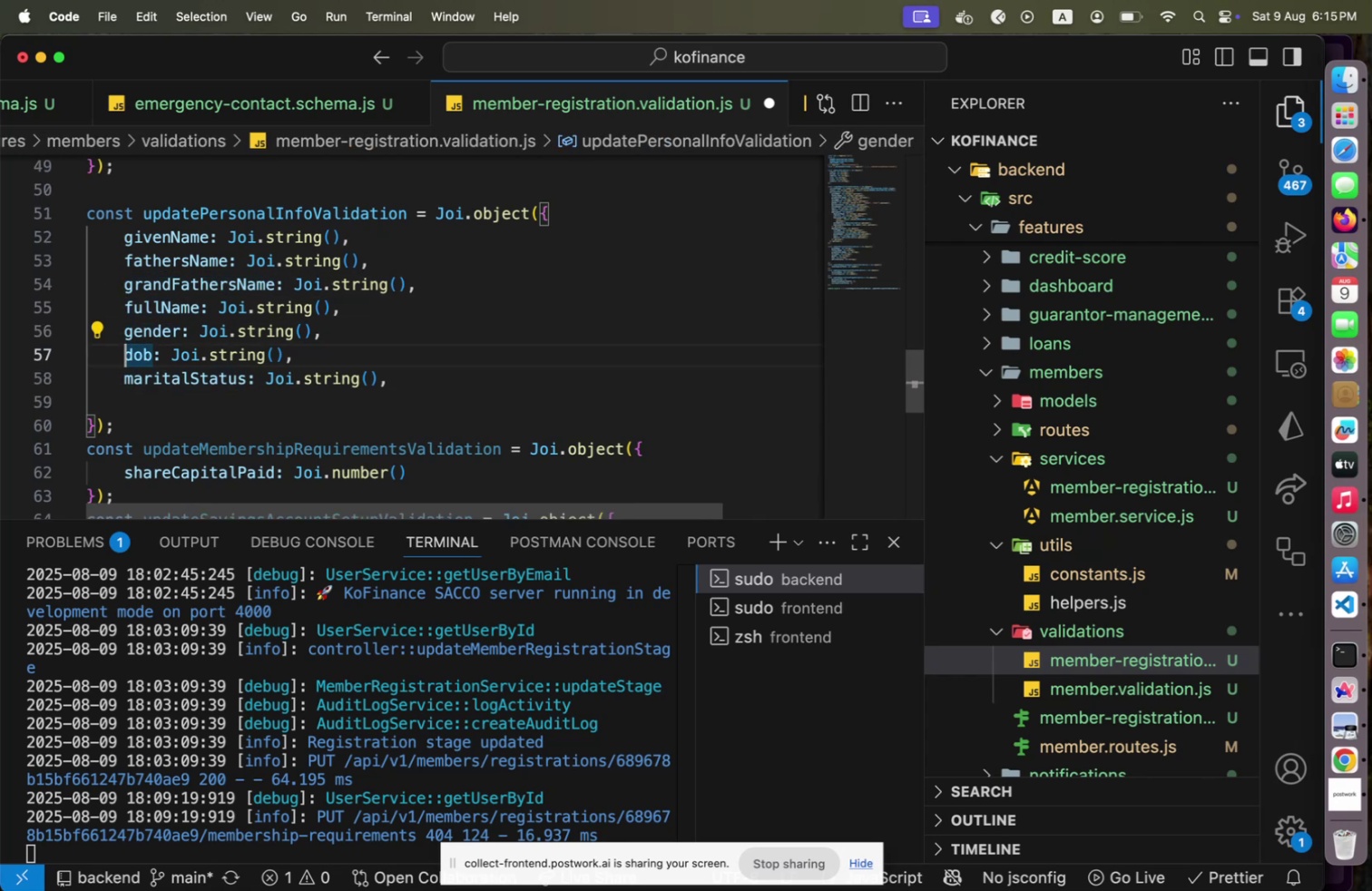 
key(ArrowDown)
 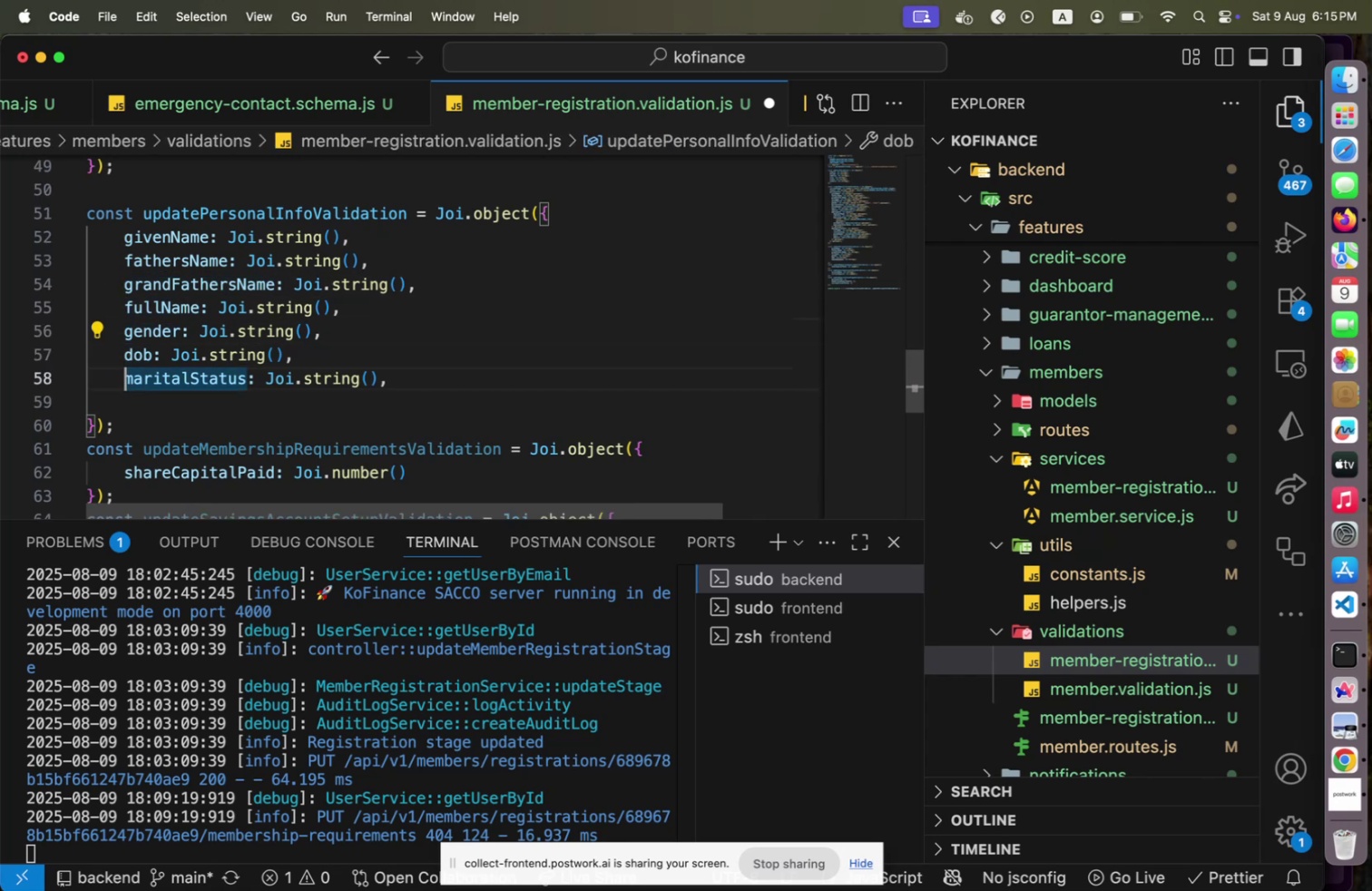 
key(ArrowDown)
 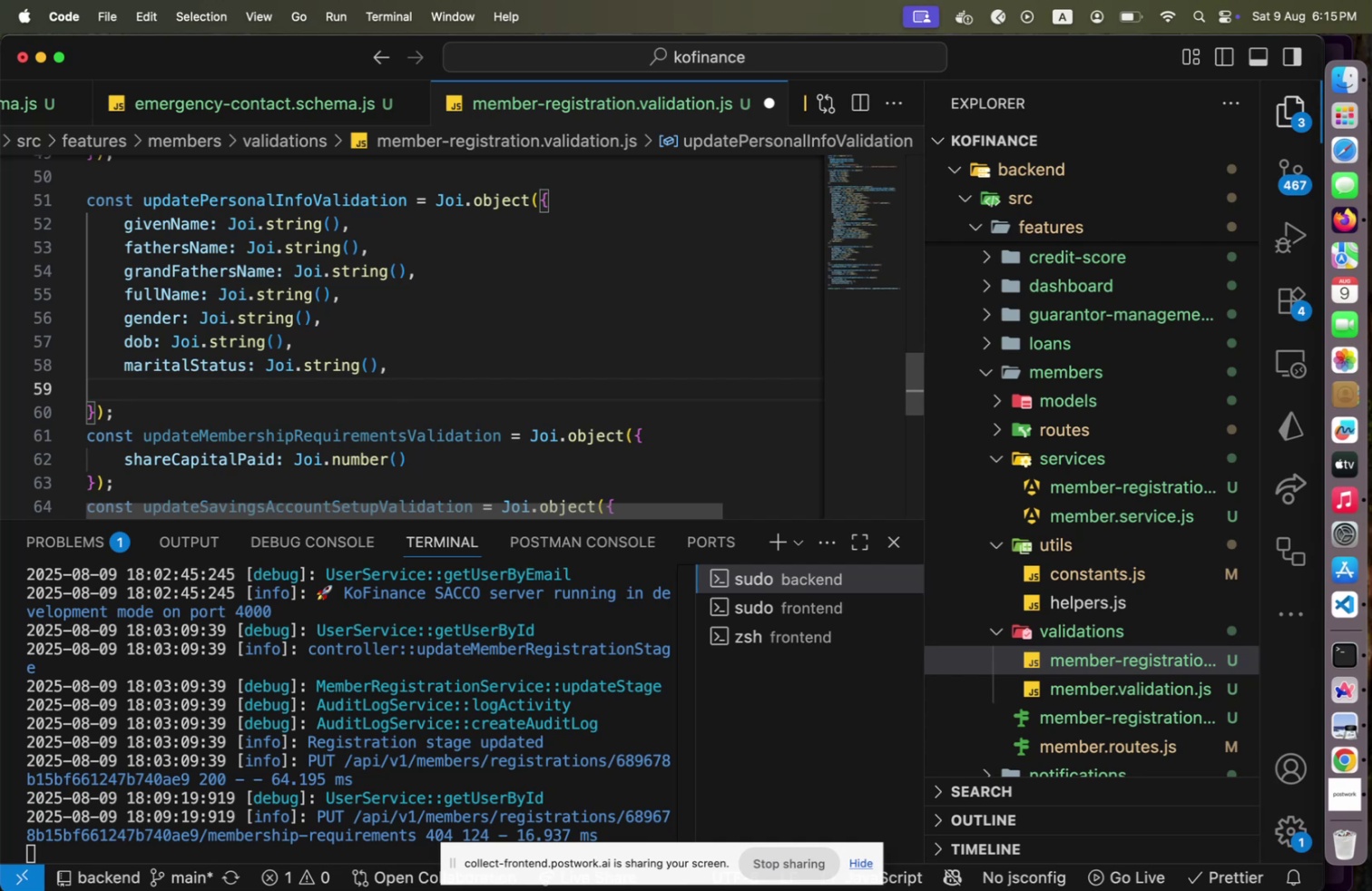 
wait(19.72)
 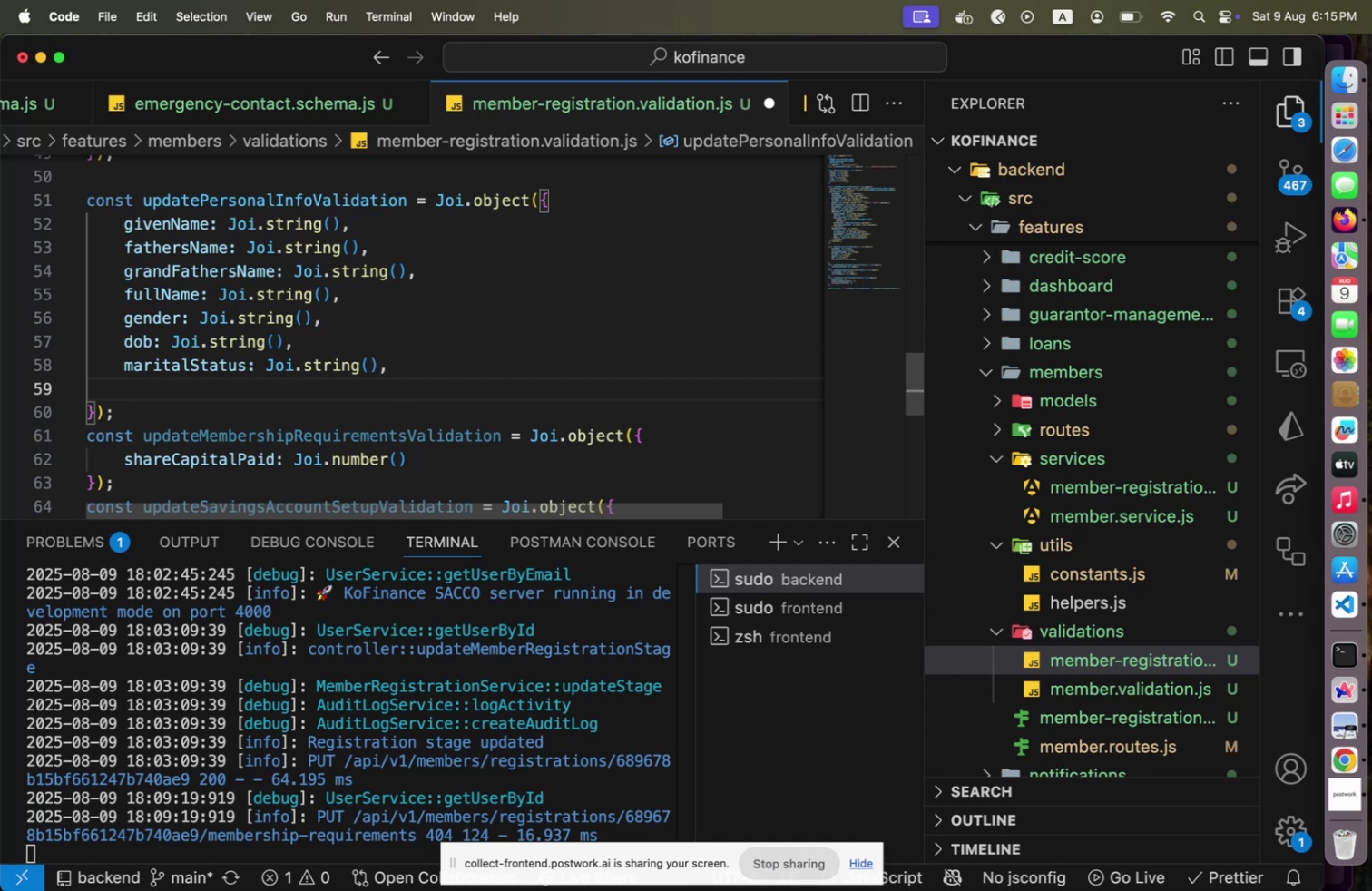 
key(ArrowUp)
 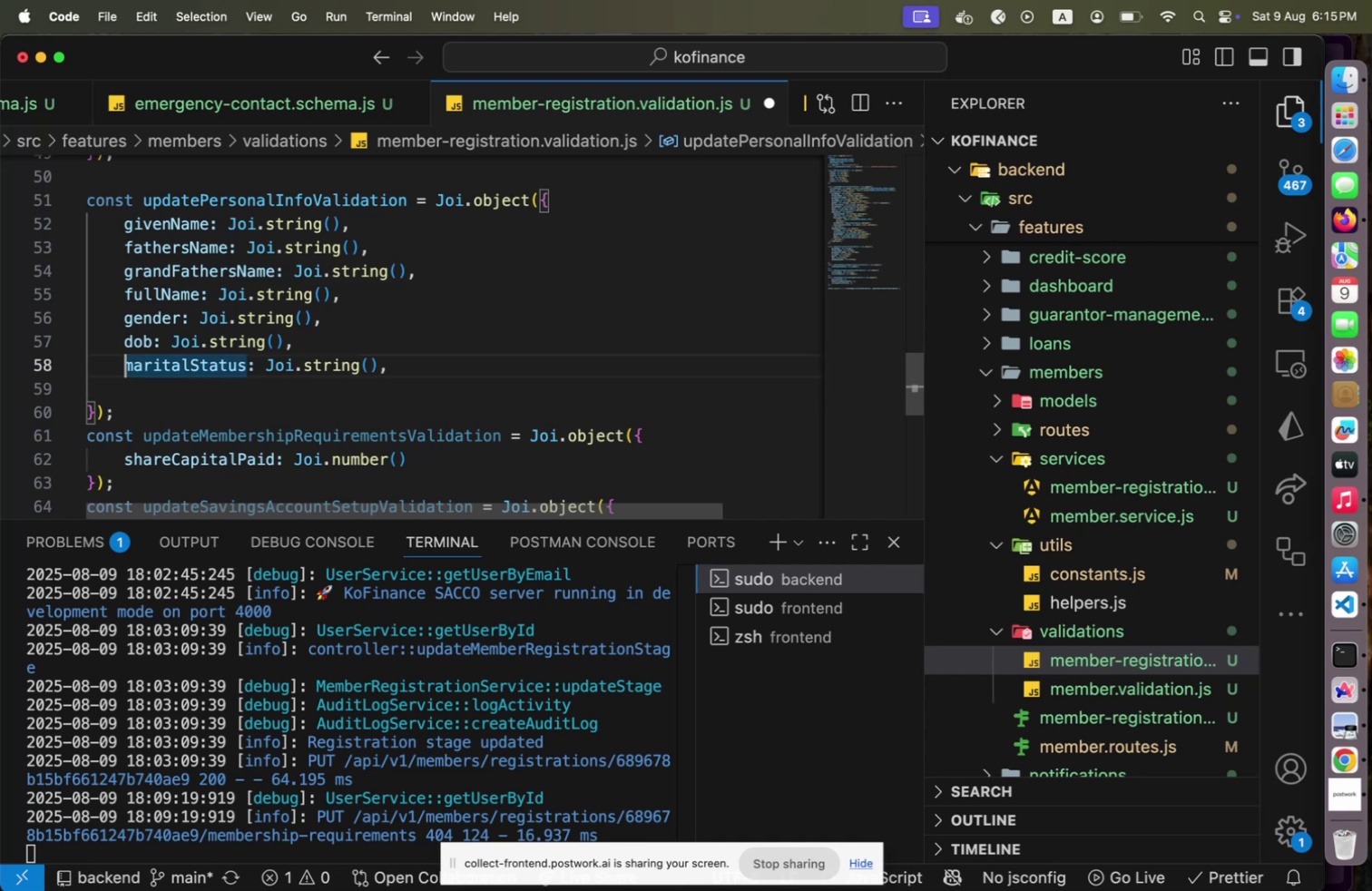 
key(ArrowUp)
 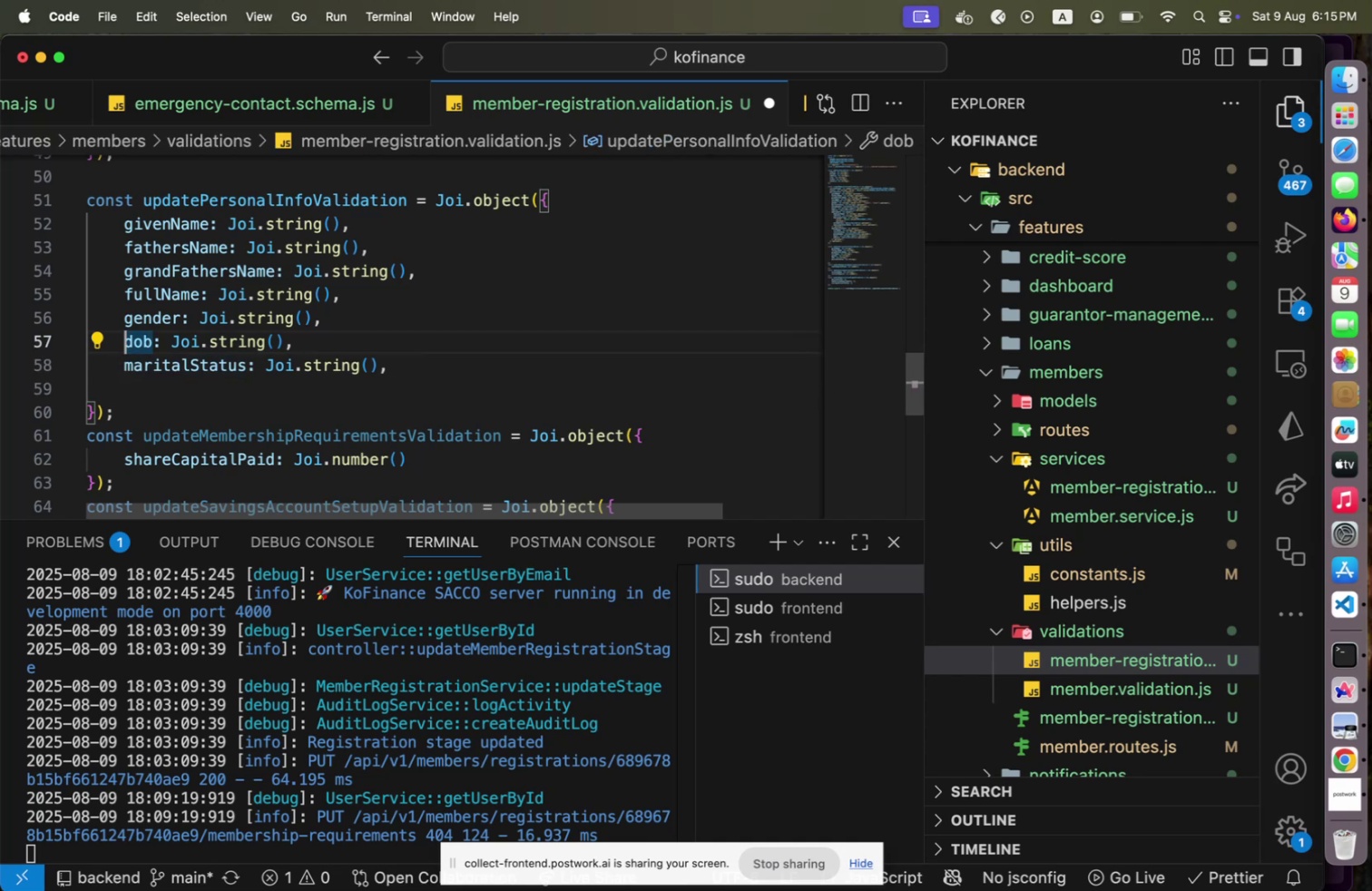 
key(ArrowDown)
 